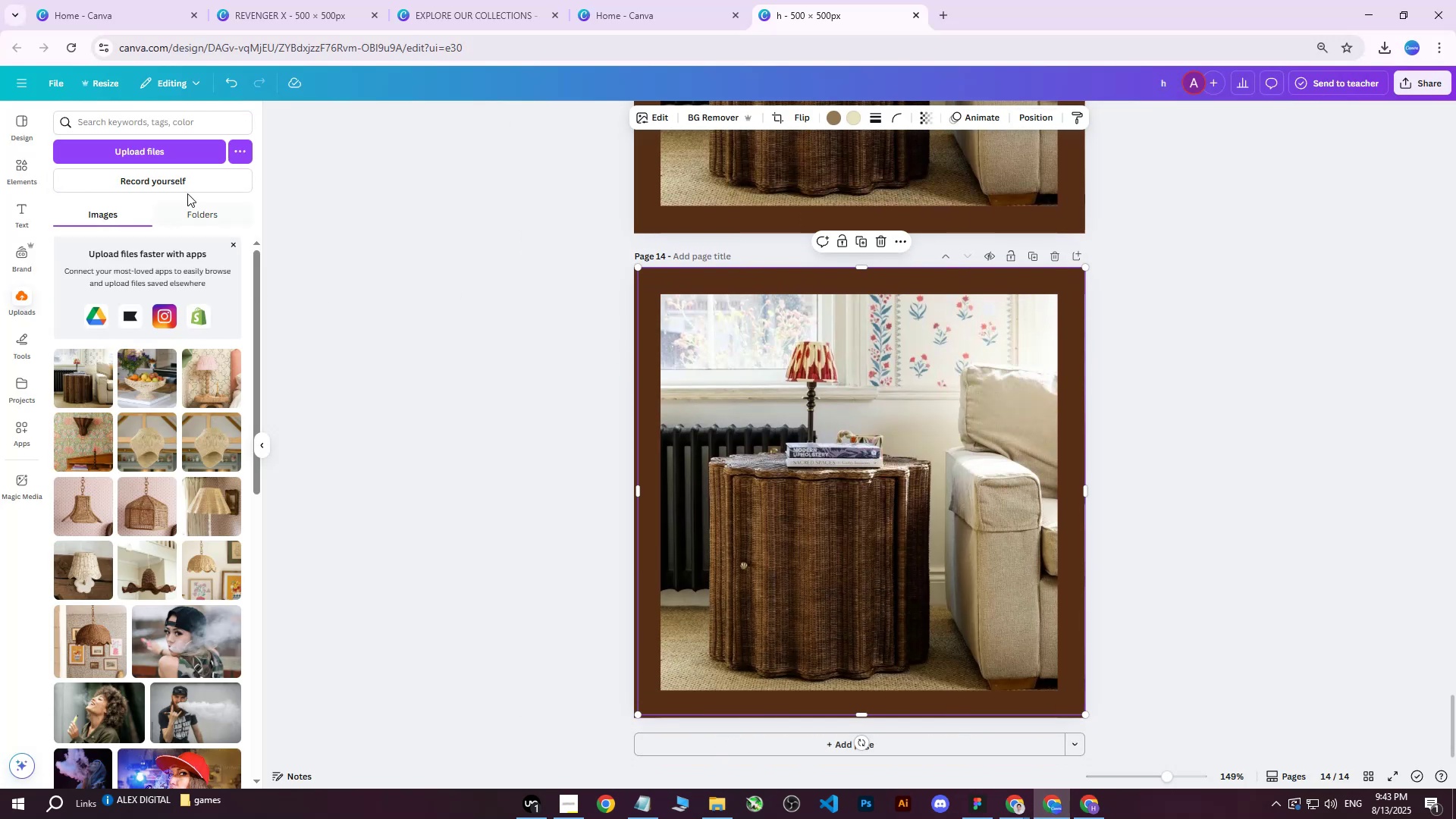 
left_click([154, 152])
 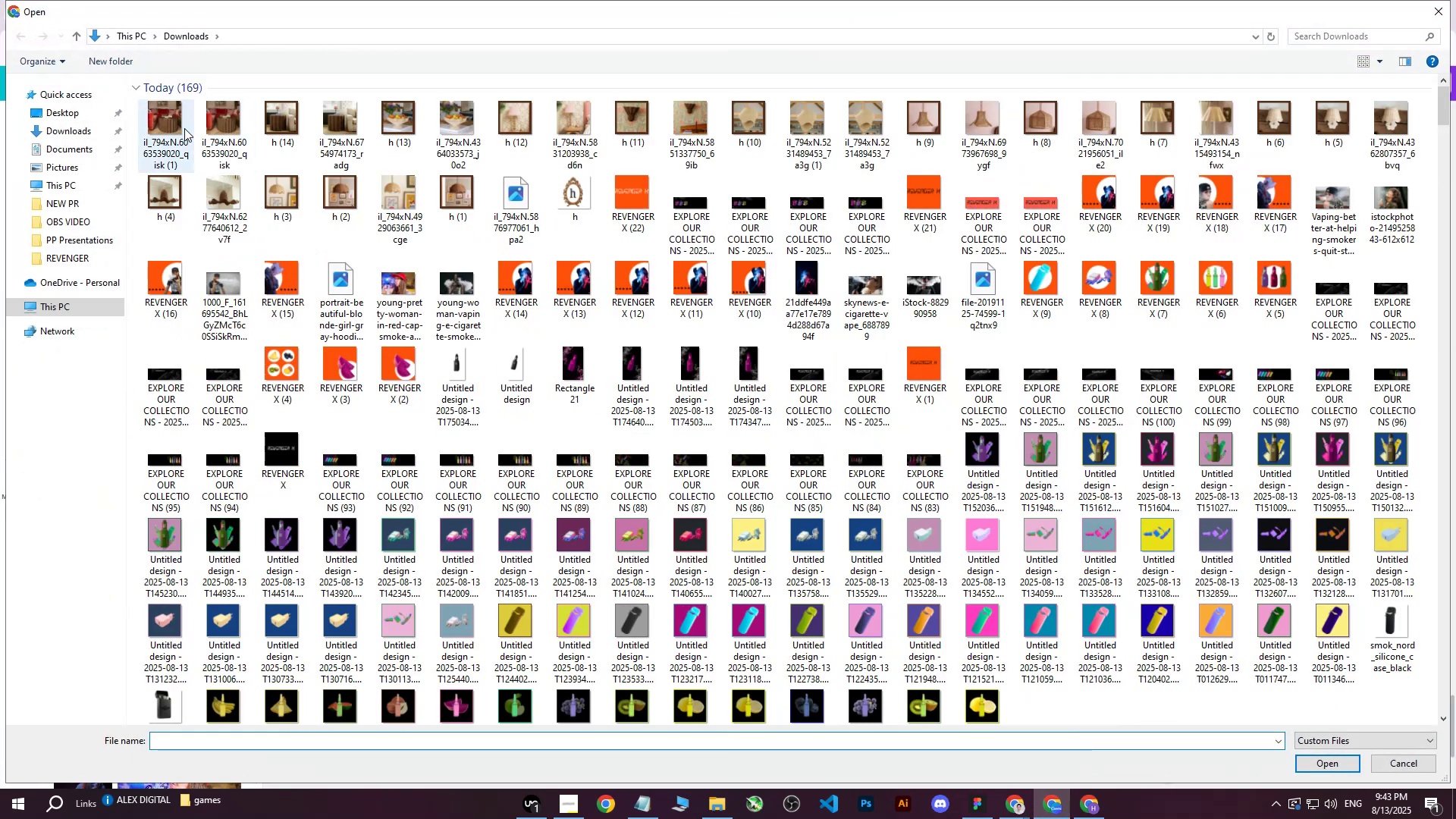 
left_click([171, 125])
 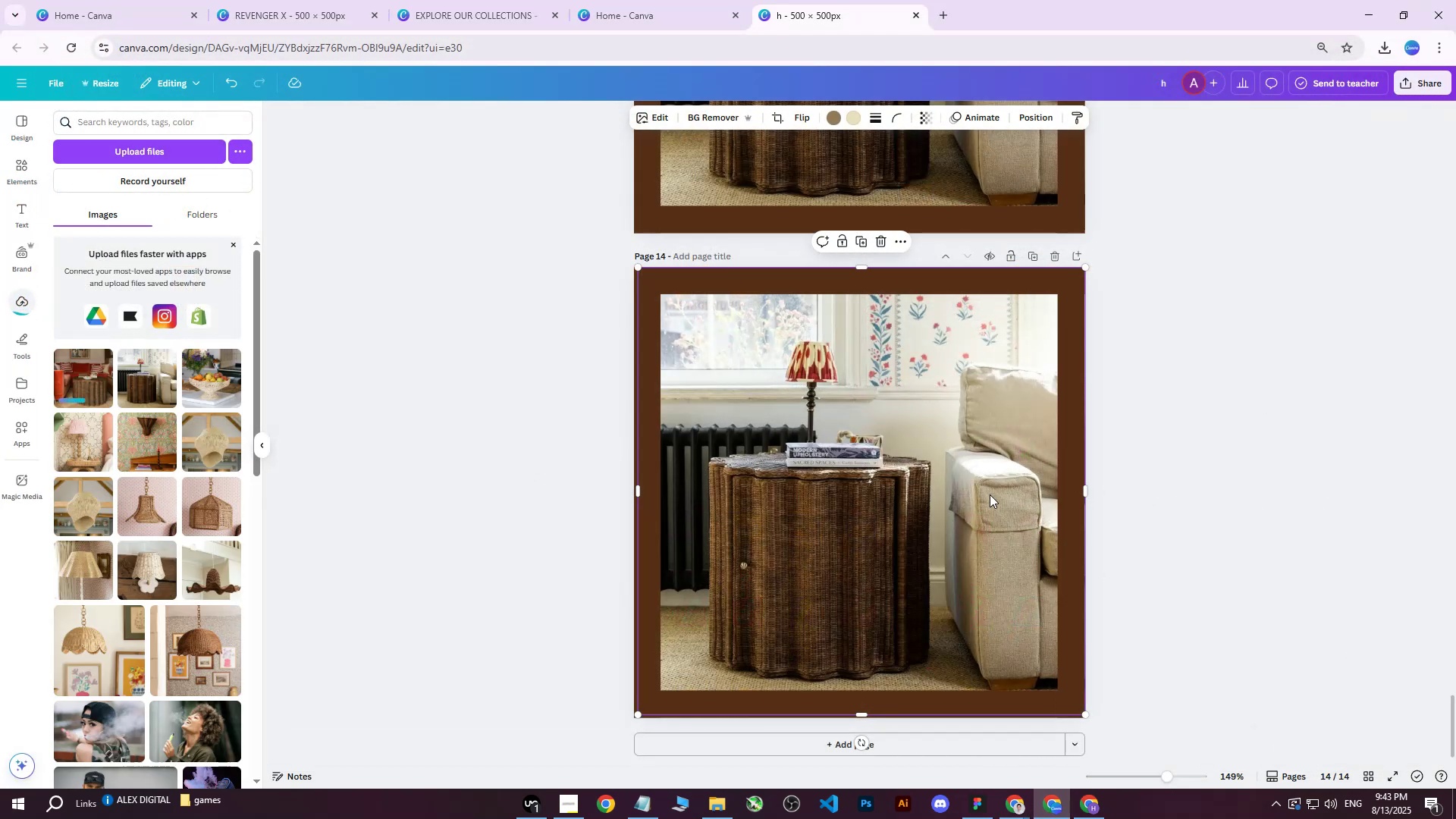 
left_click([73, 382])
 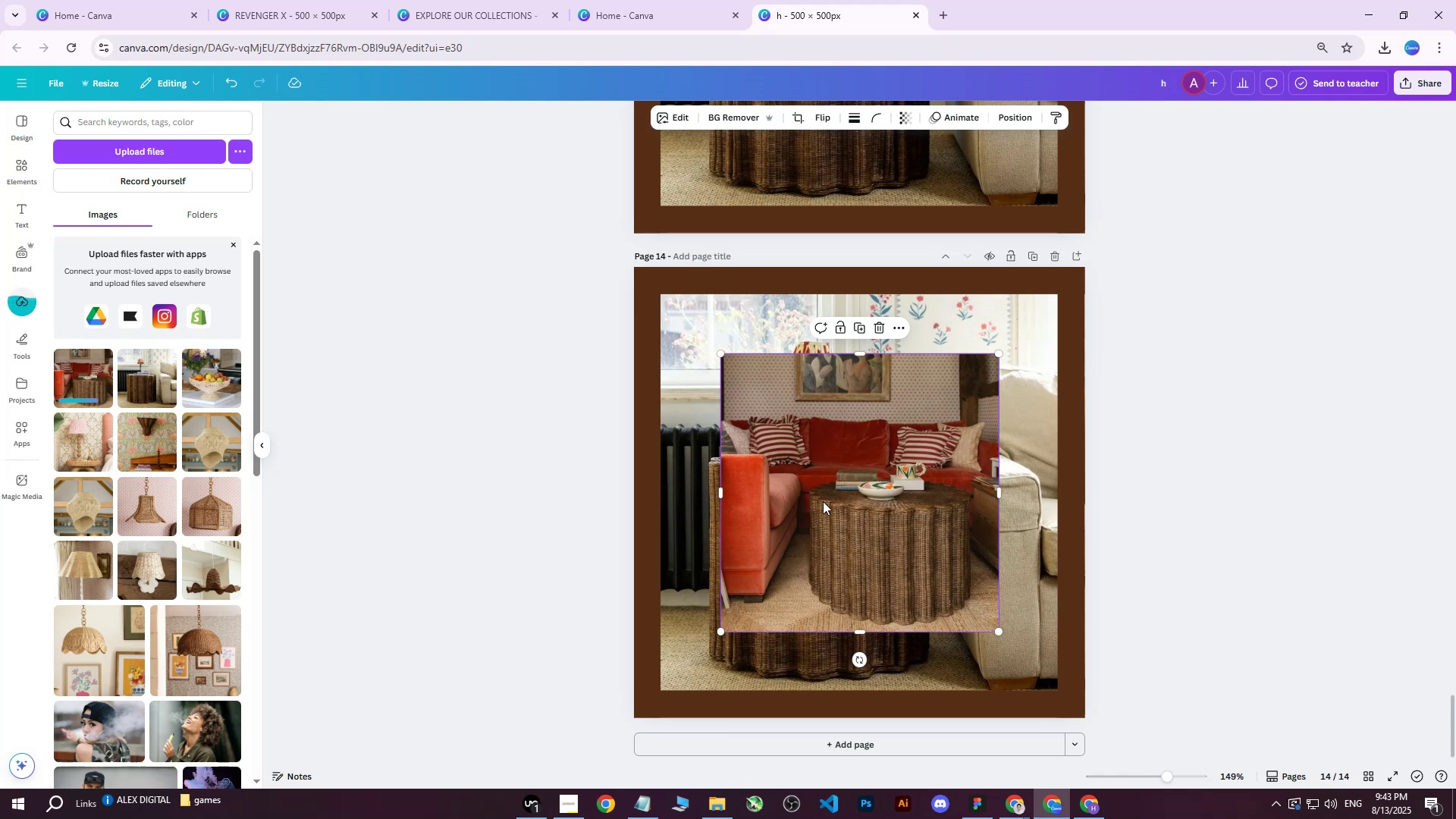 
left_click_drag(start_coordinate=[877, 480], to_coordinate=[964, 518])
 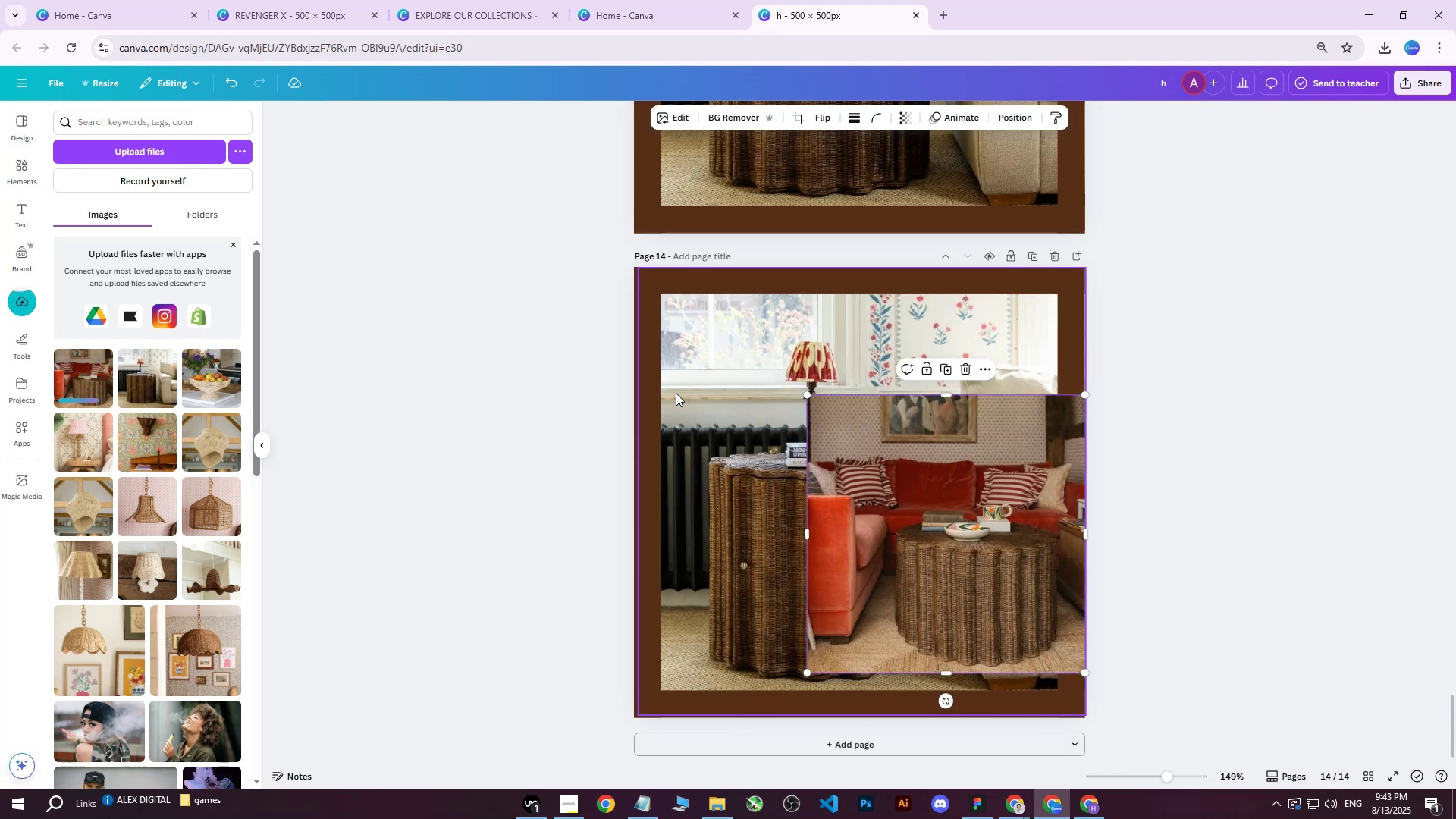 
double_click([668, 391])
 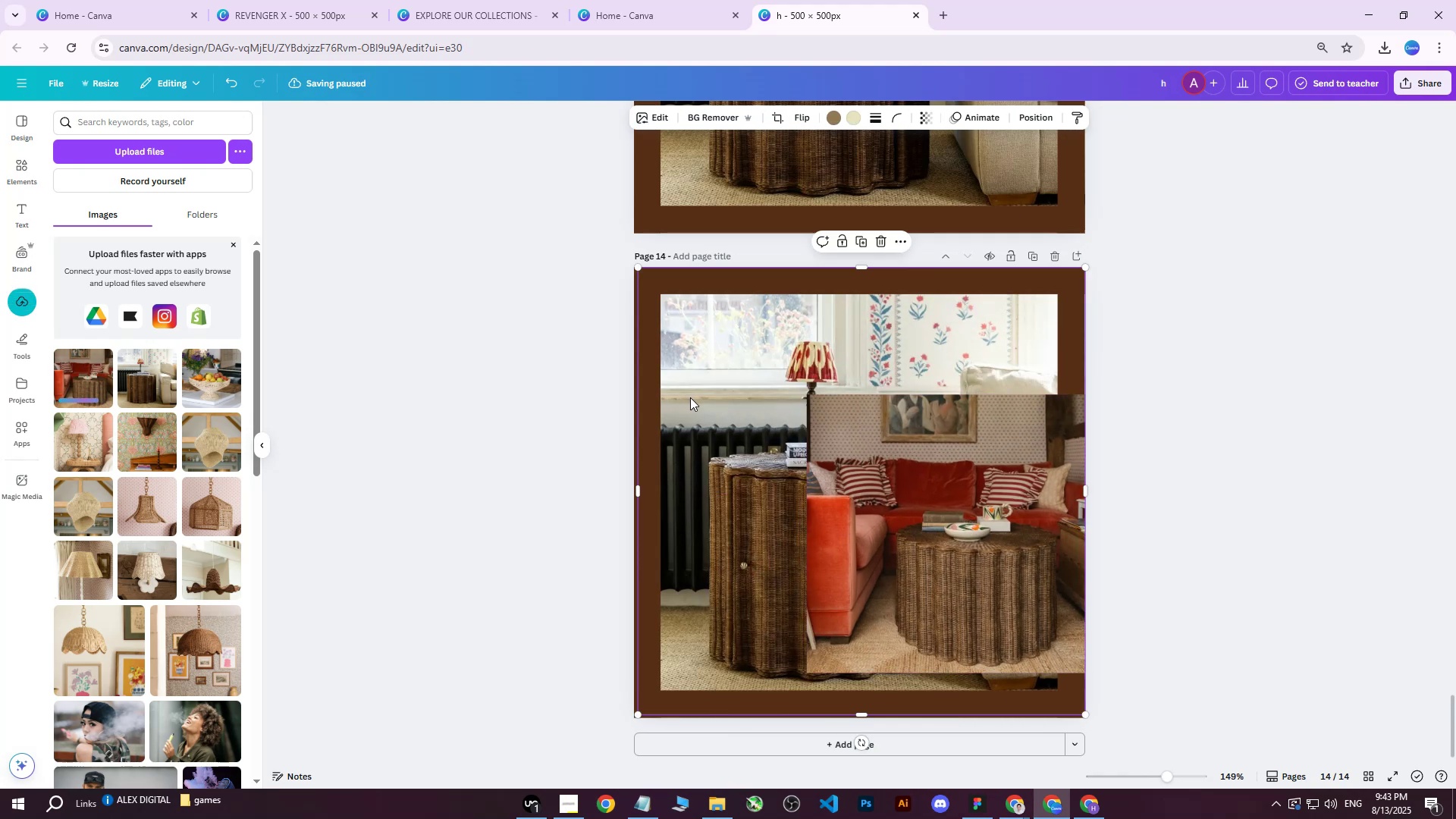 
left_click_drag(start_coordinate=[692, 406], to_coordinate=[691, 439])
 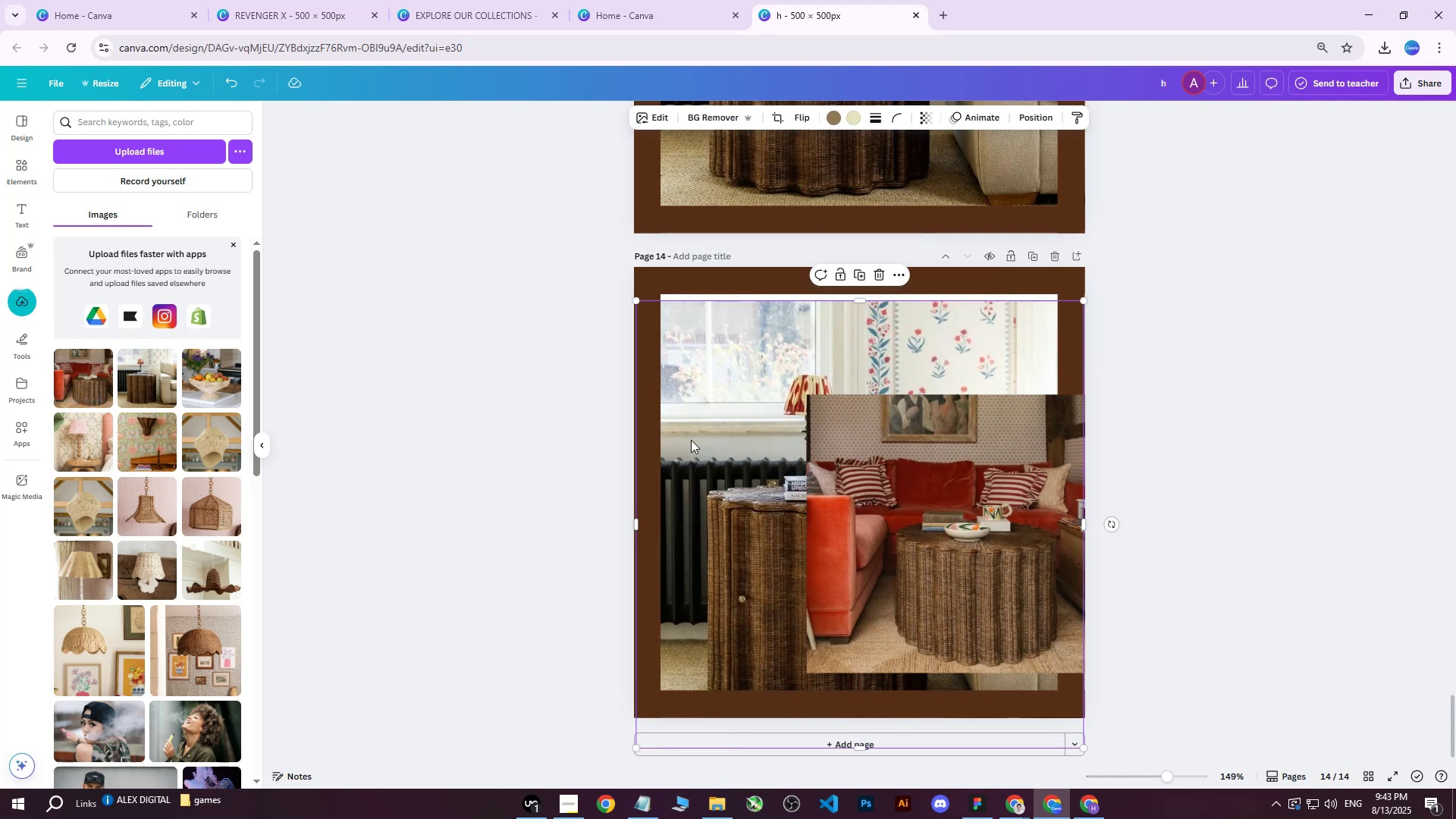 
key(Delete)
 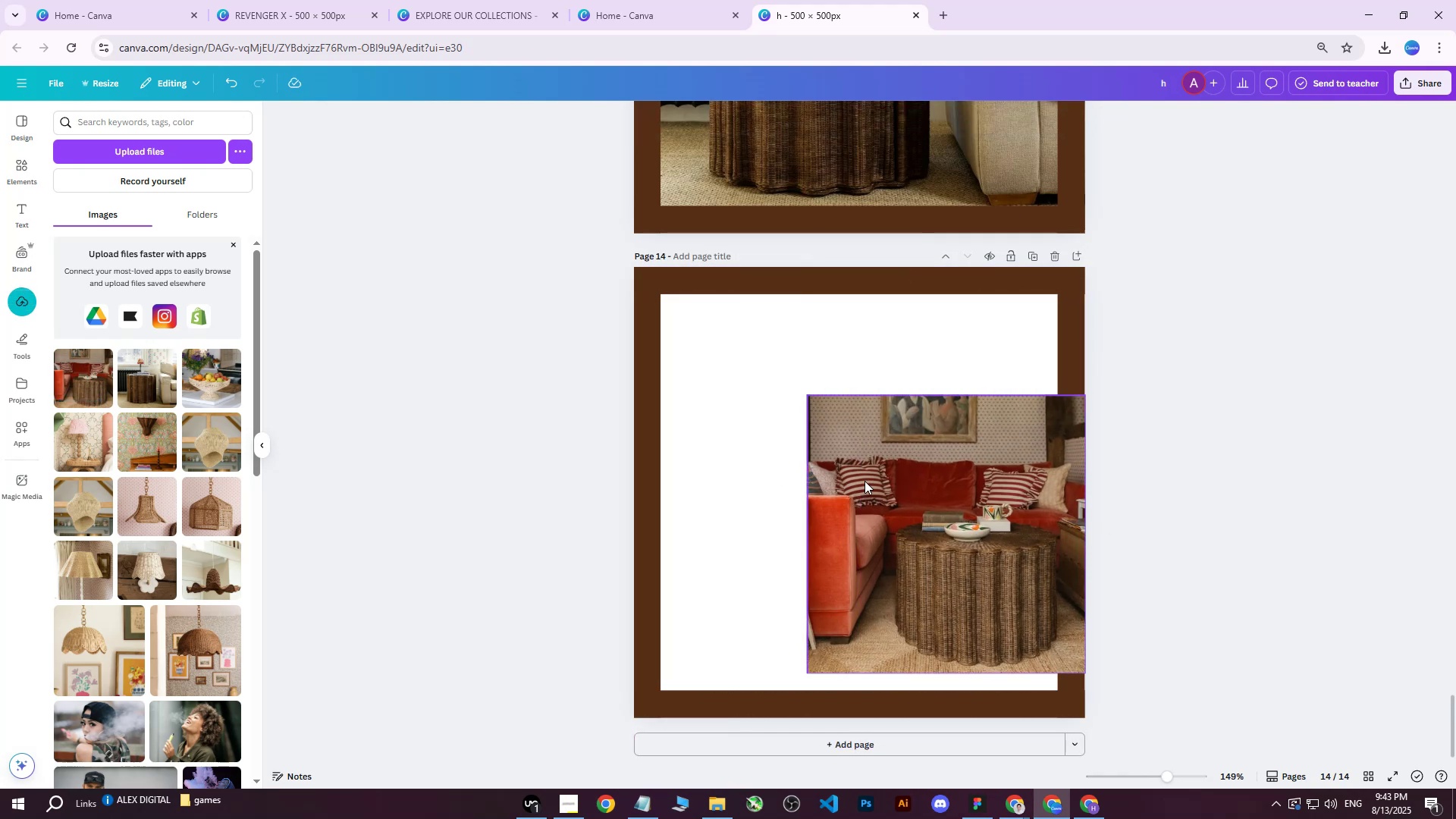 
left_click([865, 481])
 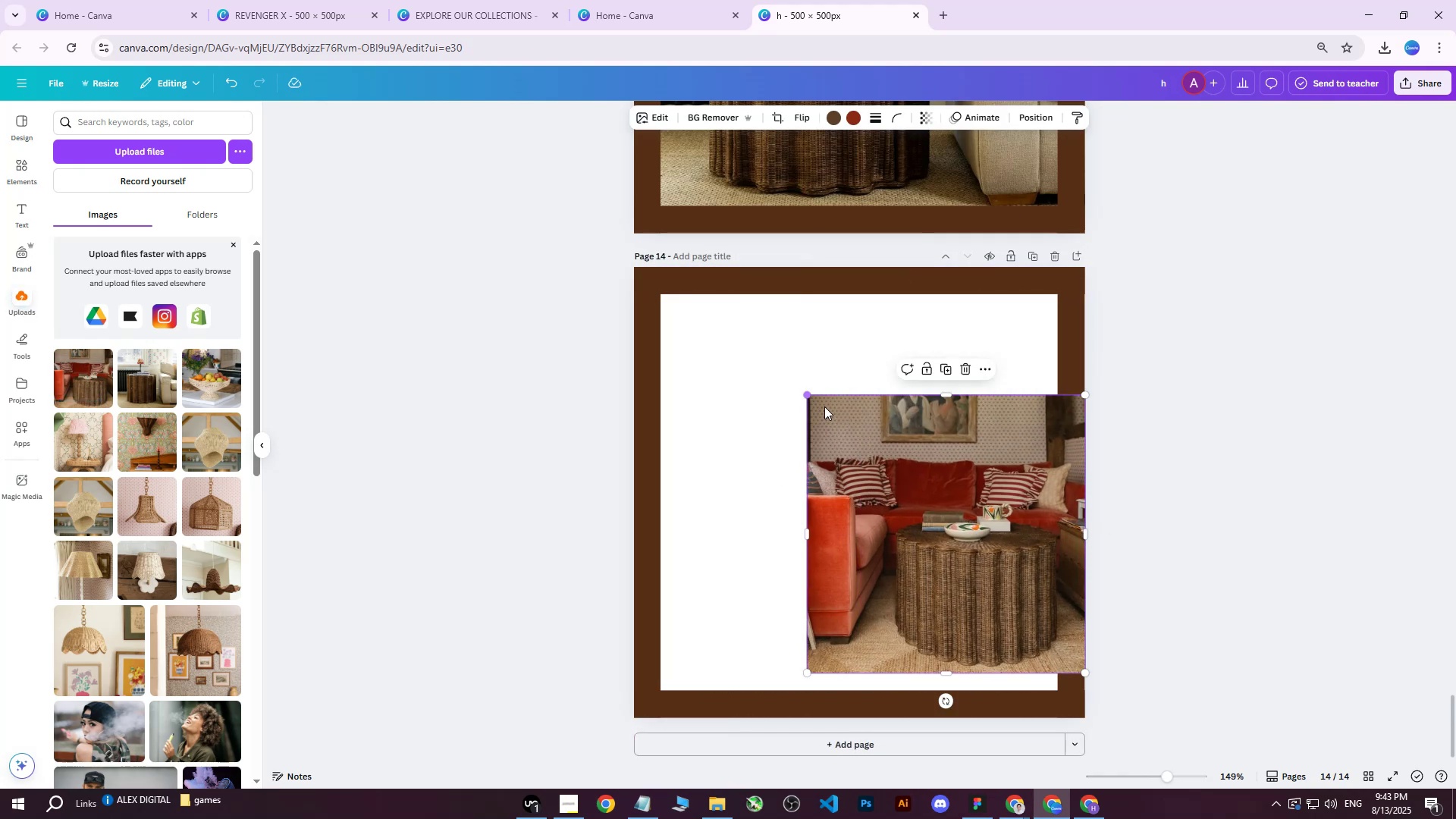 
left_click_drag(start_coordinate=[893, 471], to_coordinate=[738, 364])
 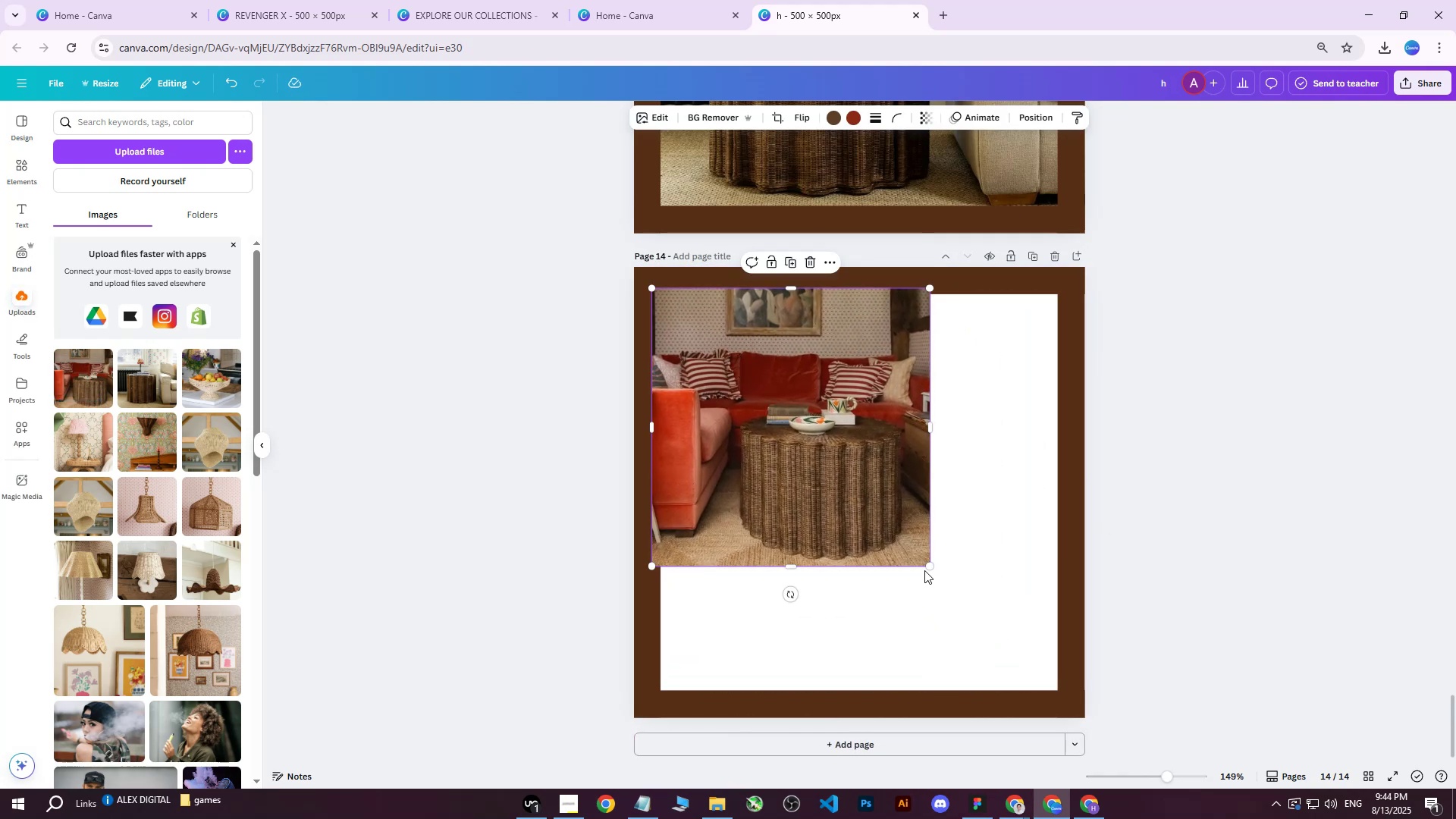 
left_click_drag(start_coordinate=[927, 568], to_coordinate=[1088, 665])
 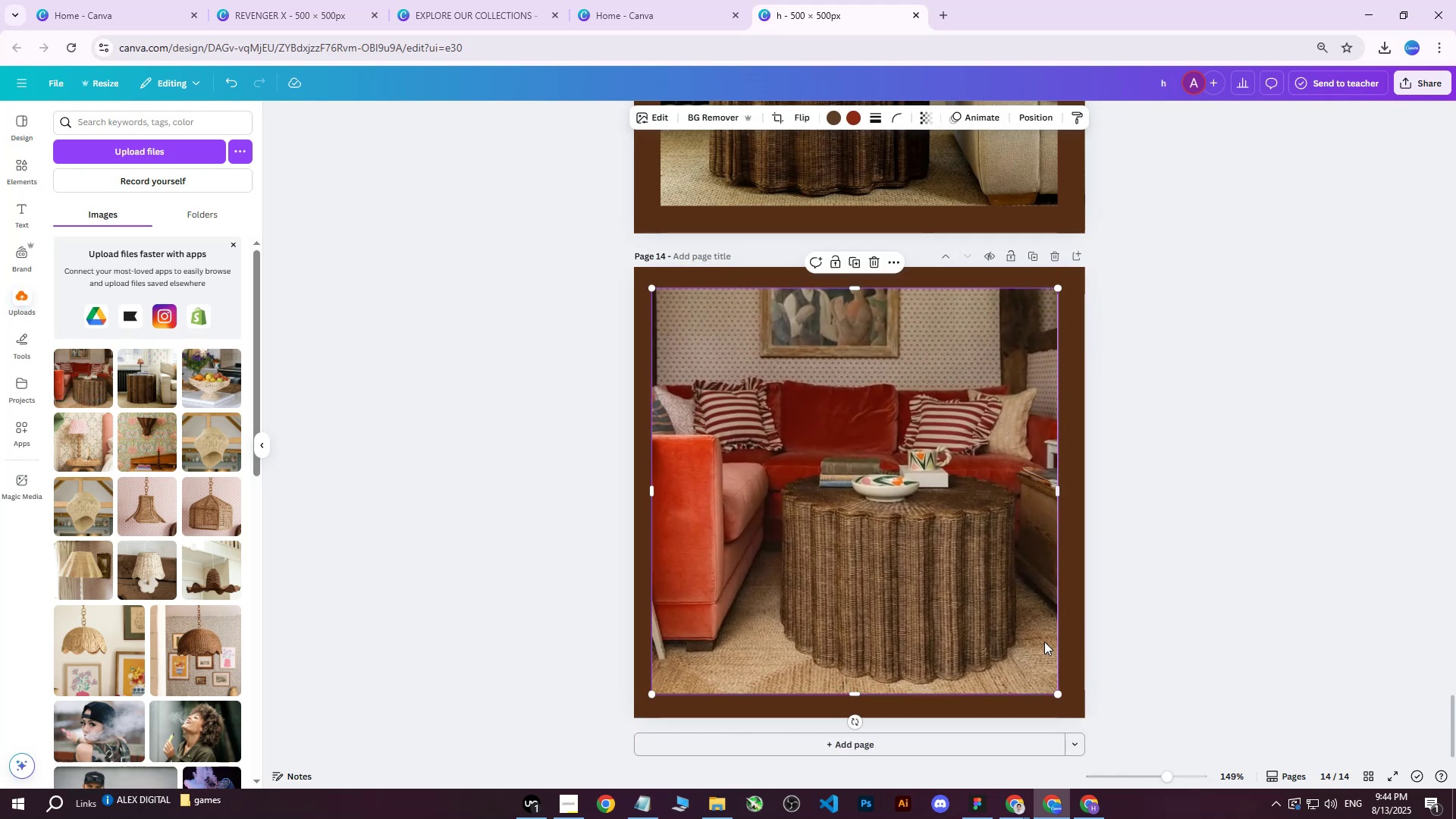 
left_click_drag(start_coordinate=[1007, 623], to_coordinate=[1008, 619])
 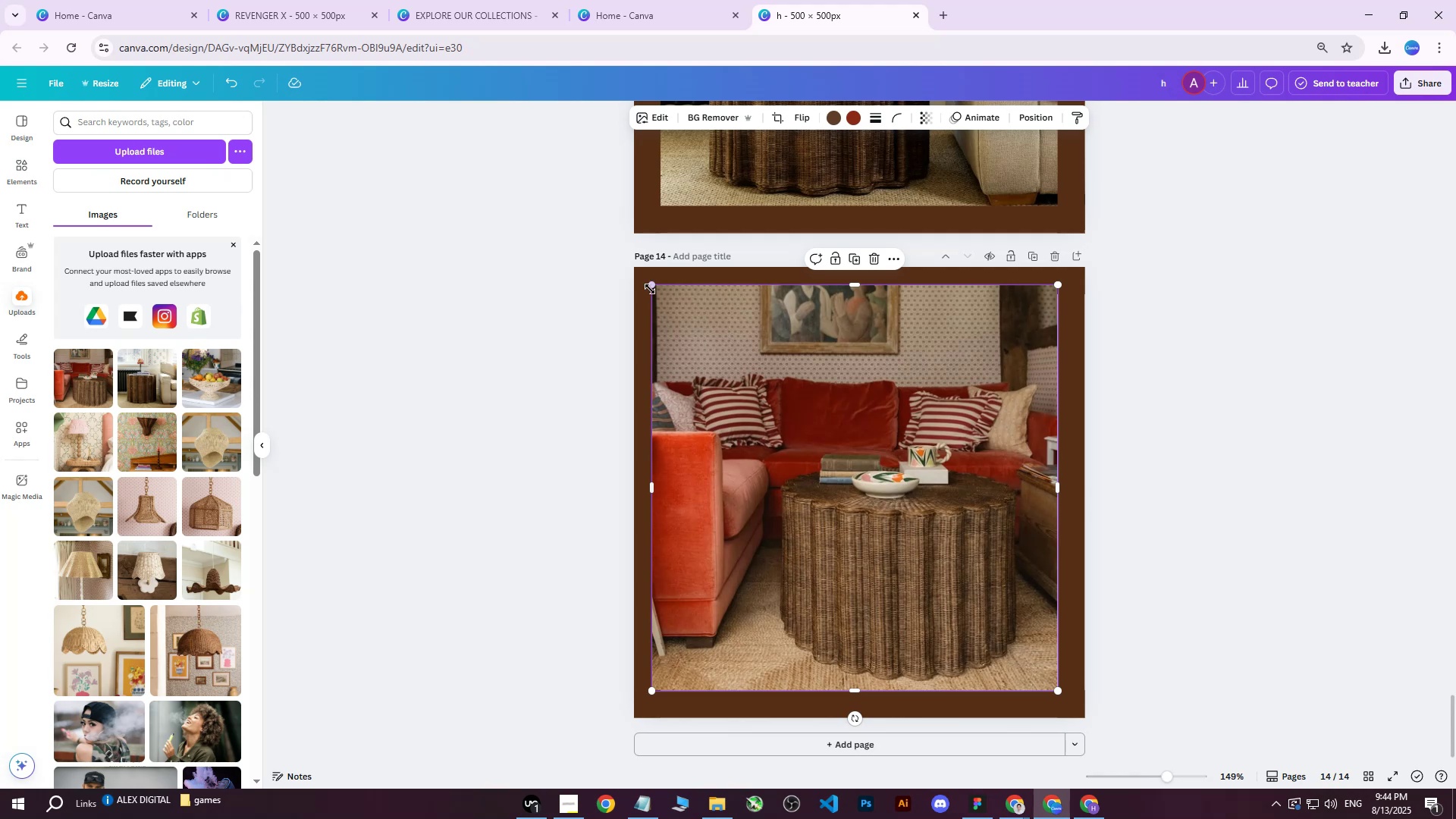 
left_click_drag(start_coordinate=[650, 288], to_coordinate=[522, 218])
 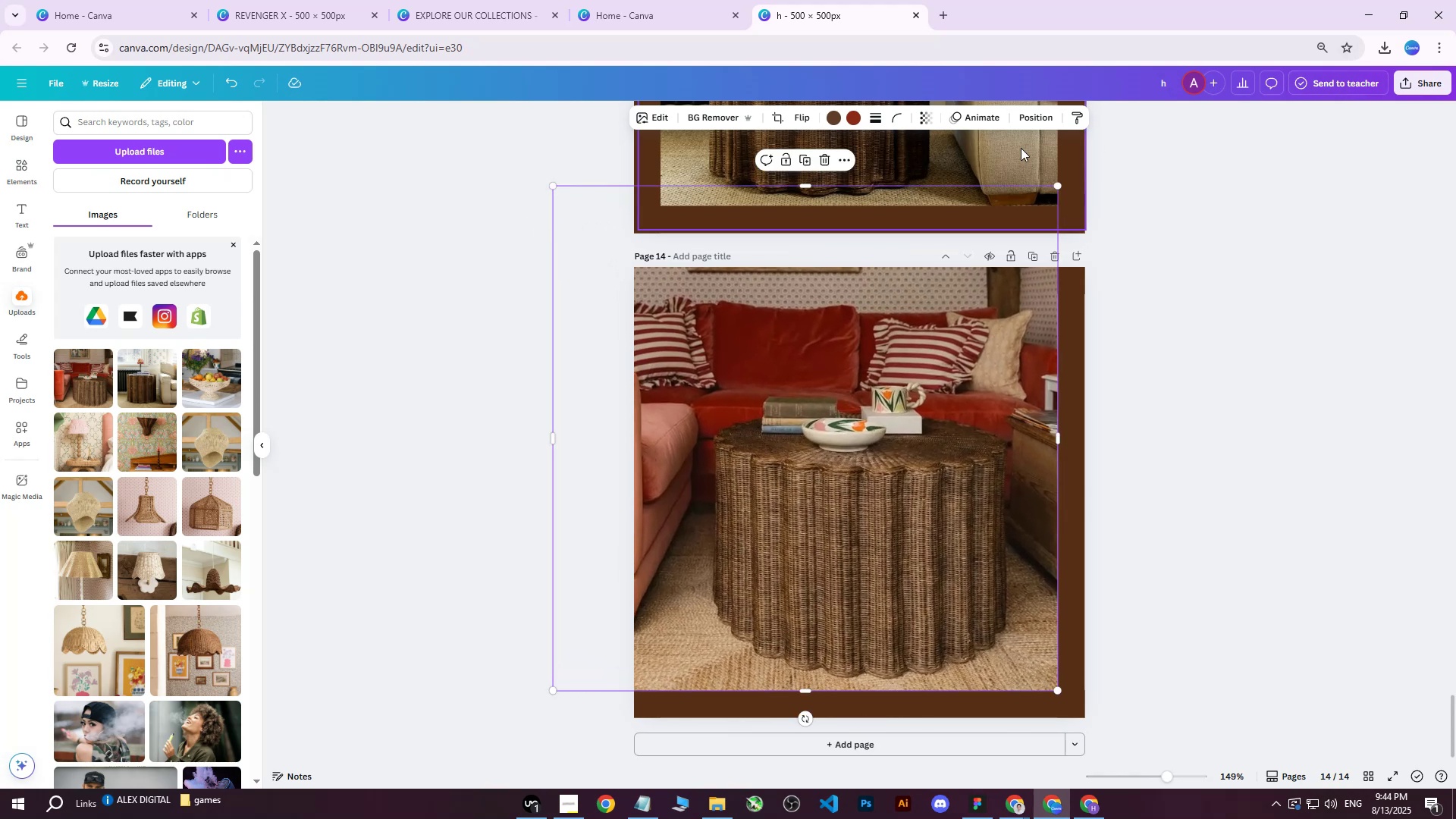 
left_click([1037, 114])
 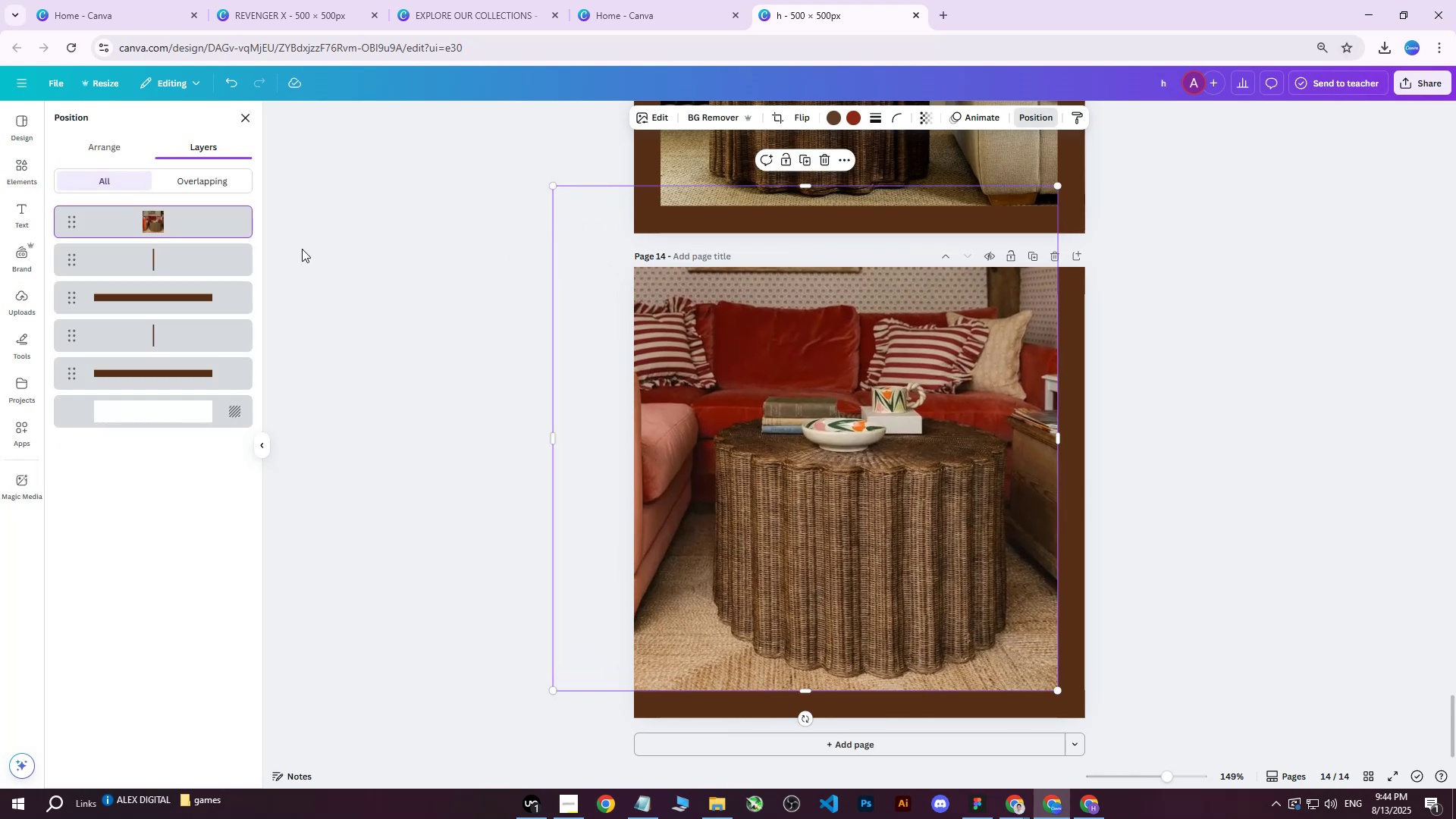 
left_click_drag(start_coordinate=[199, 227], to_coordinate=[189, 396])
 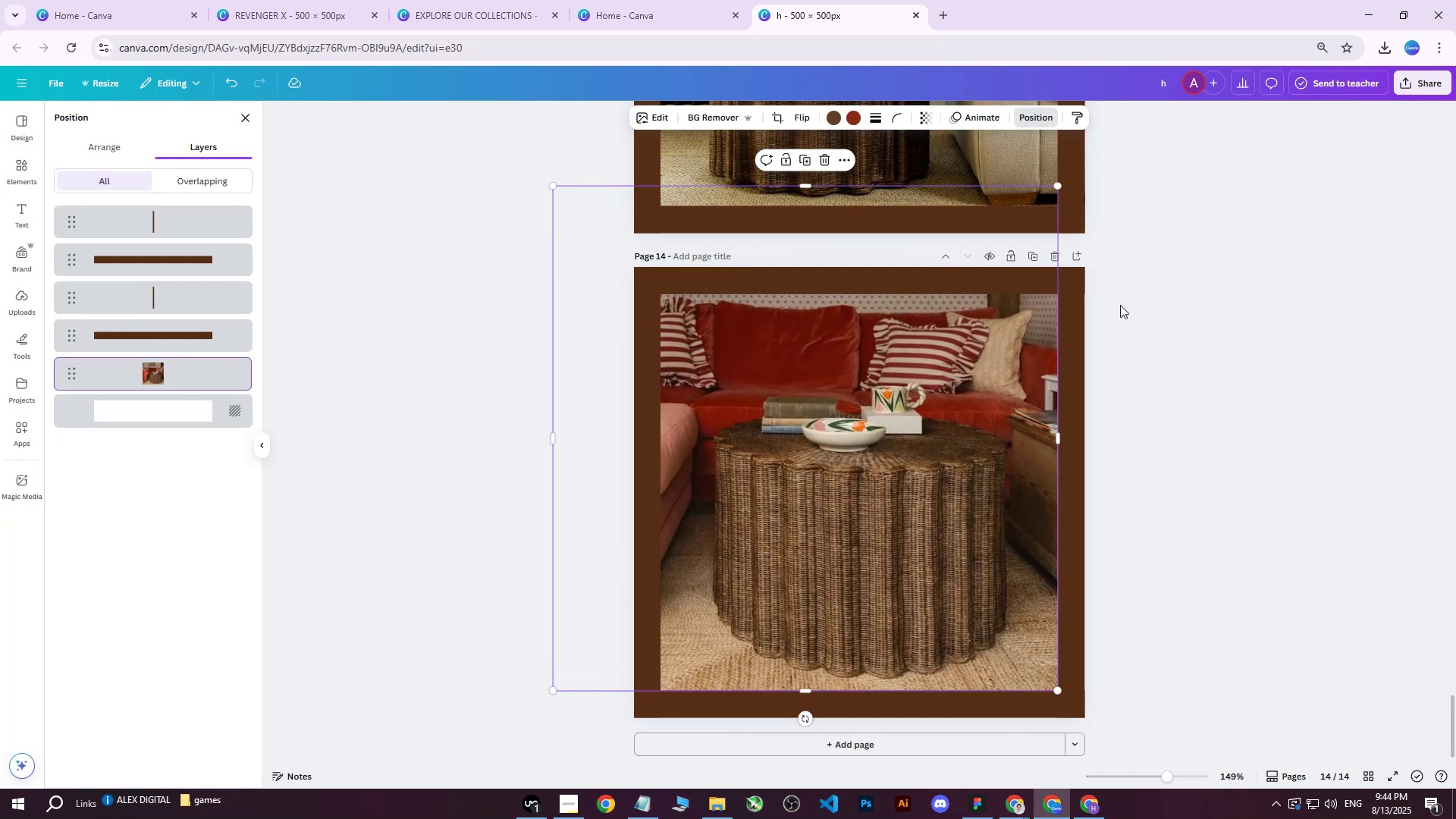 
left_click([1184, 297])
 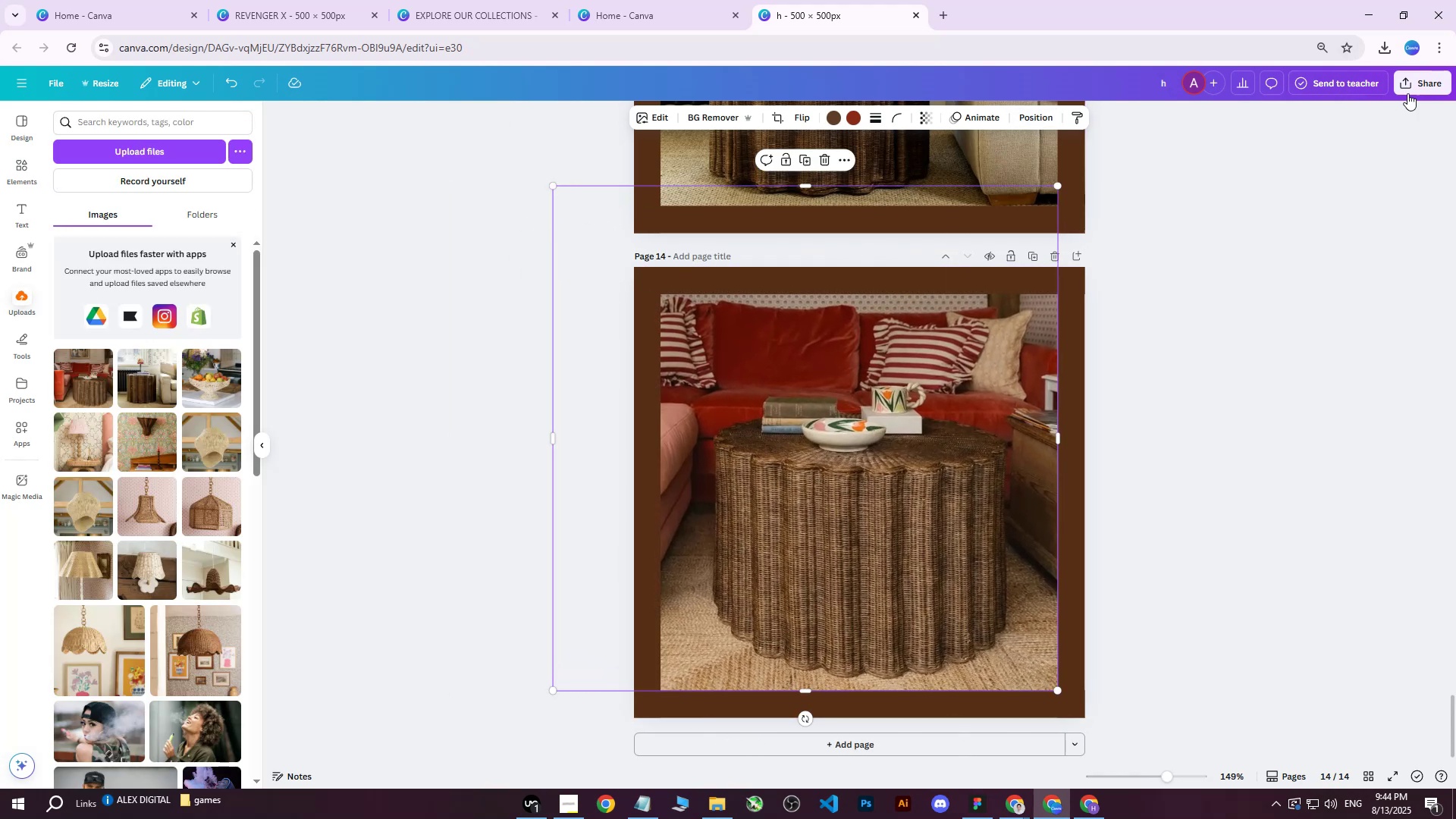 
left_click([1418, 83])
 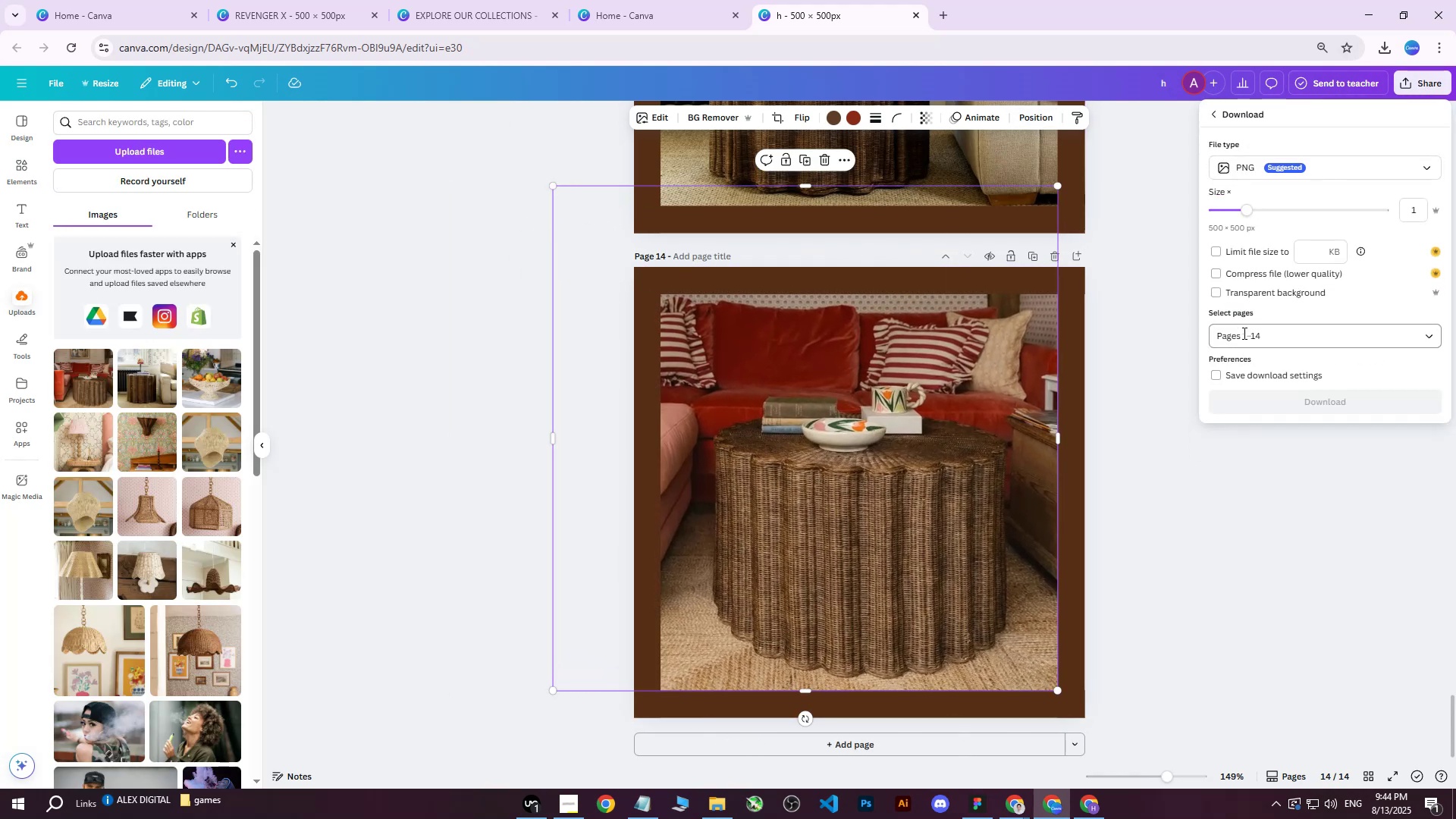 
double_click([1247, 341])
 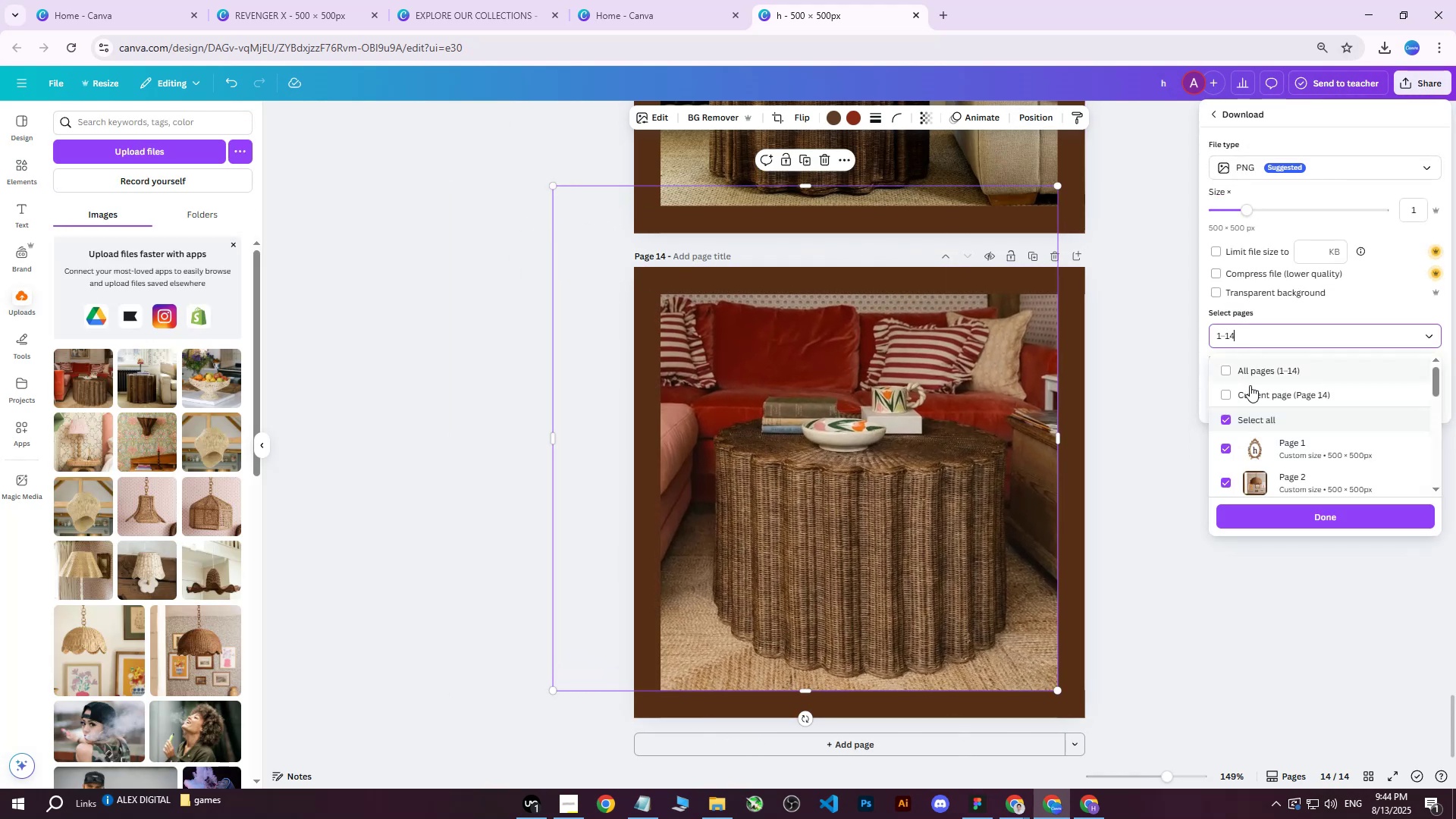 
triple_click([1249, 387])
 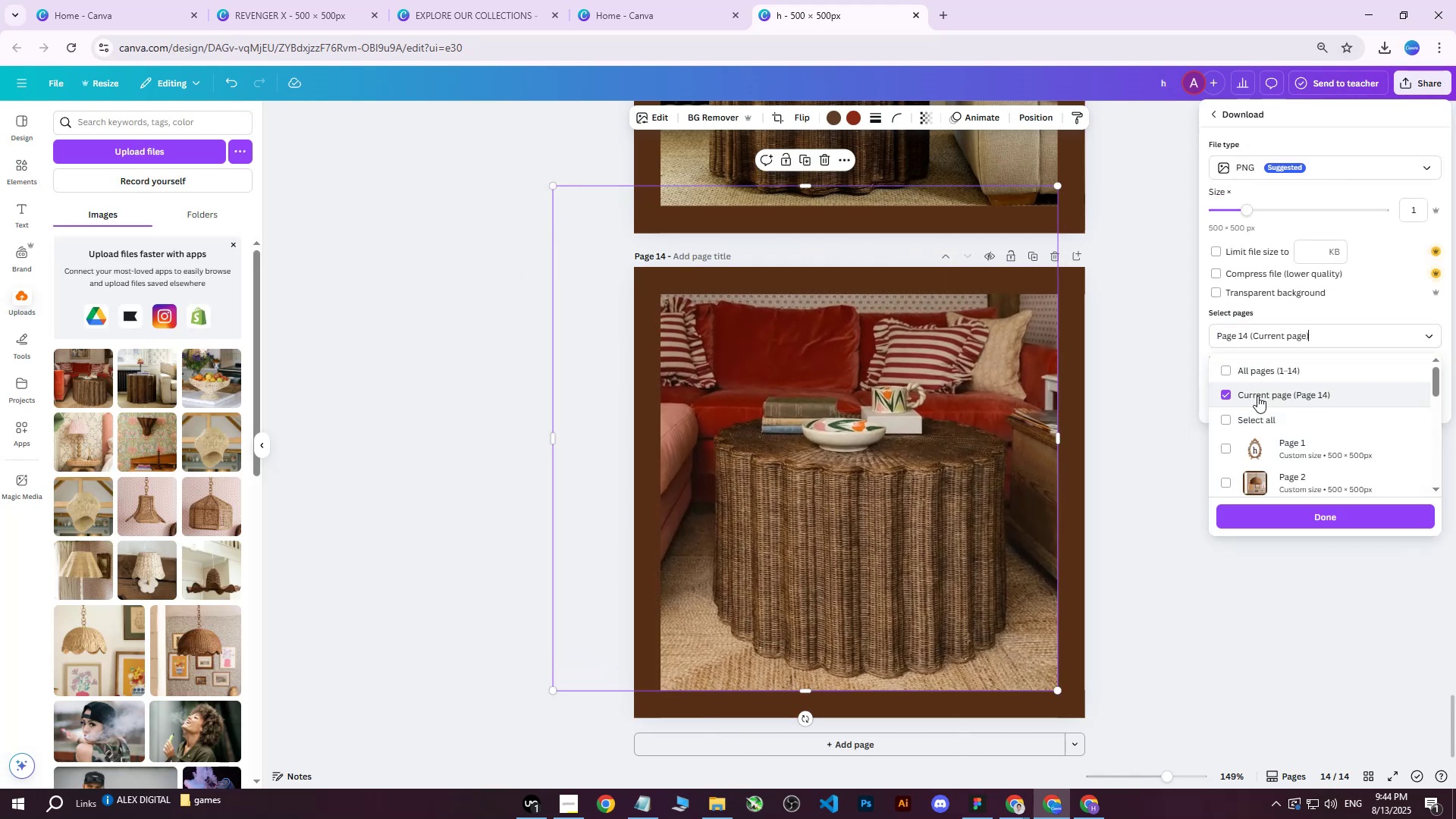 
triple_click([1260, 377])
 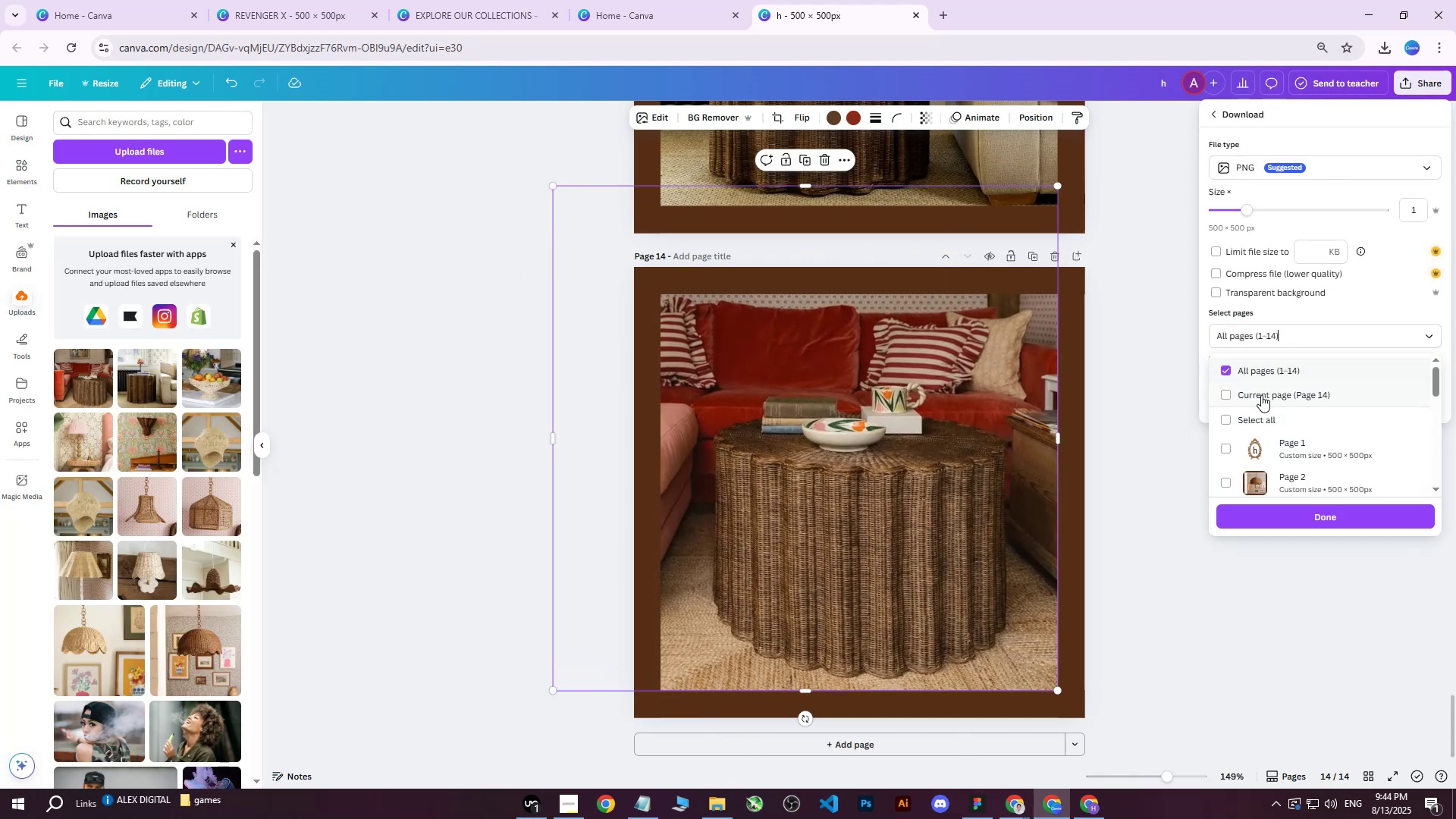 
triple_click([1260, 395])
 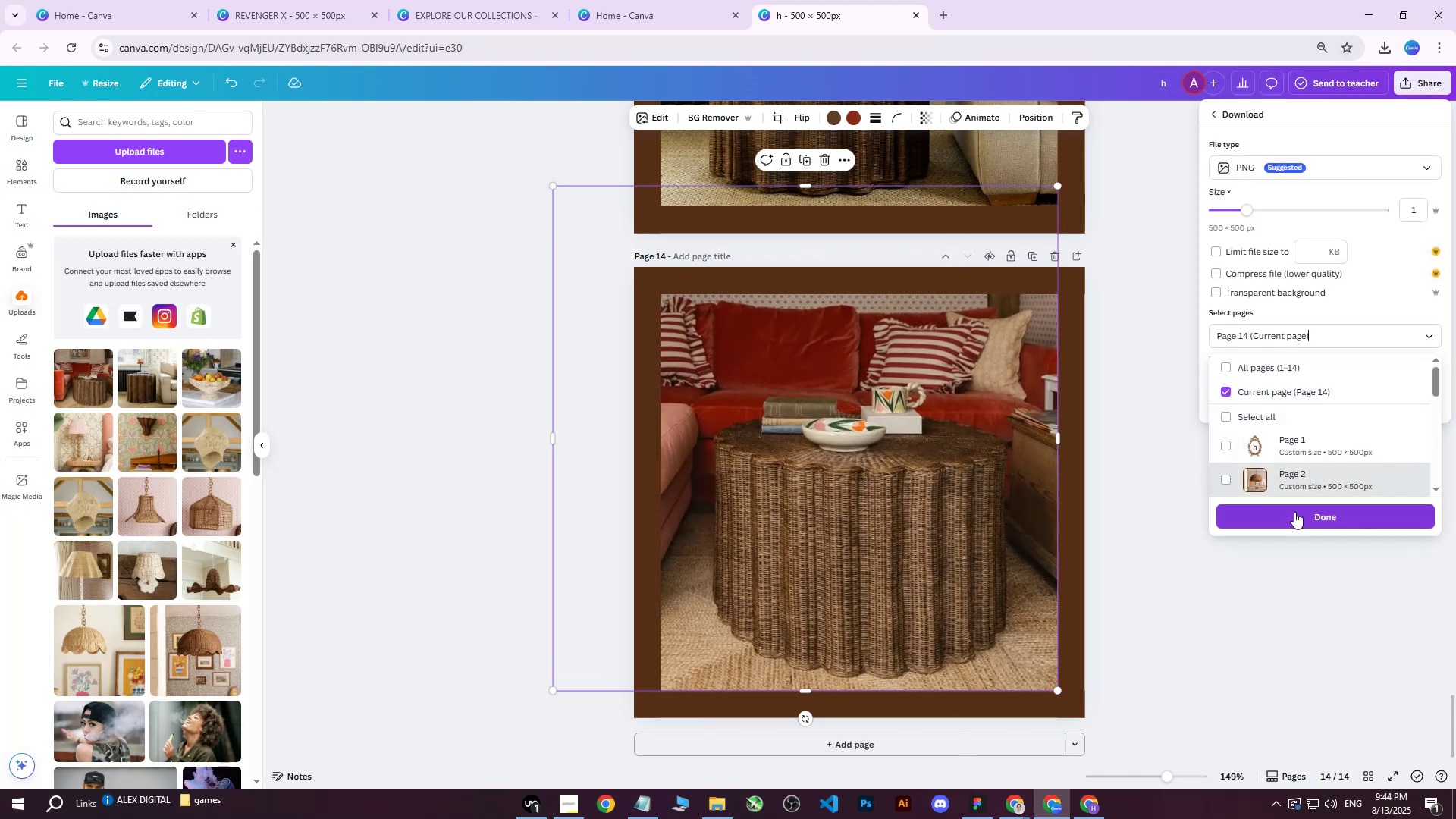 
left_click([1289, 515])
 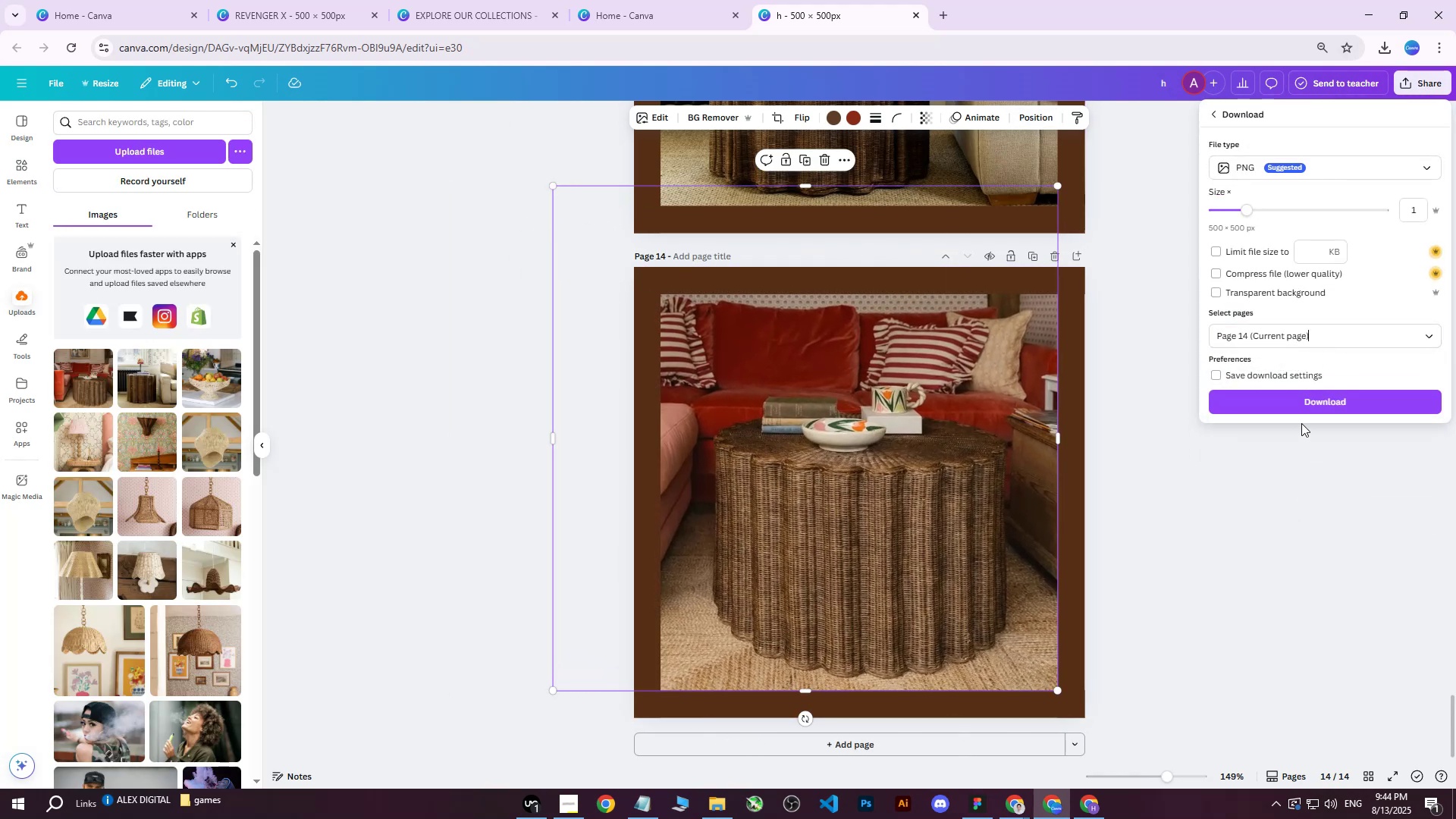 
left_click([1305, 409])
 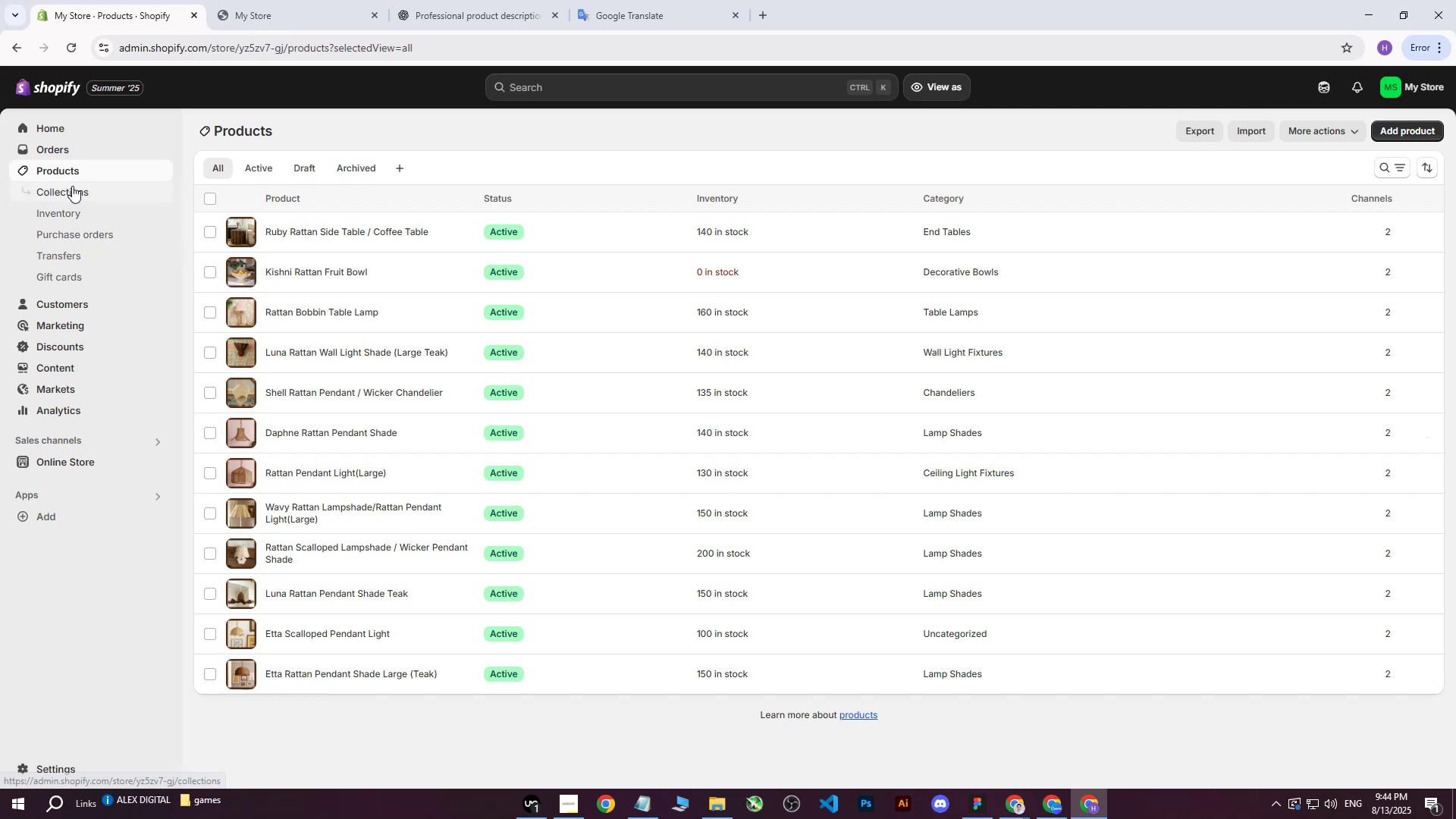 
left_click([1413, 133])
 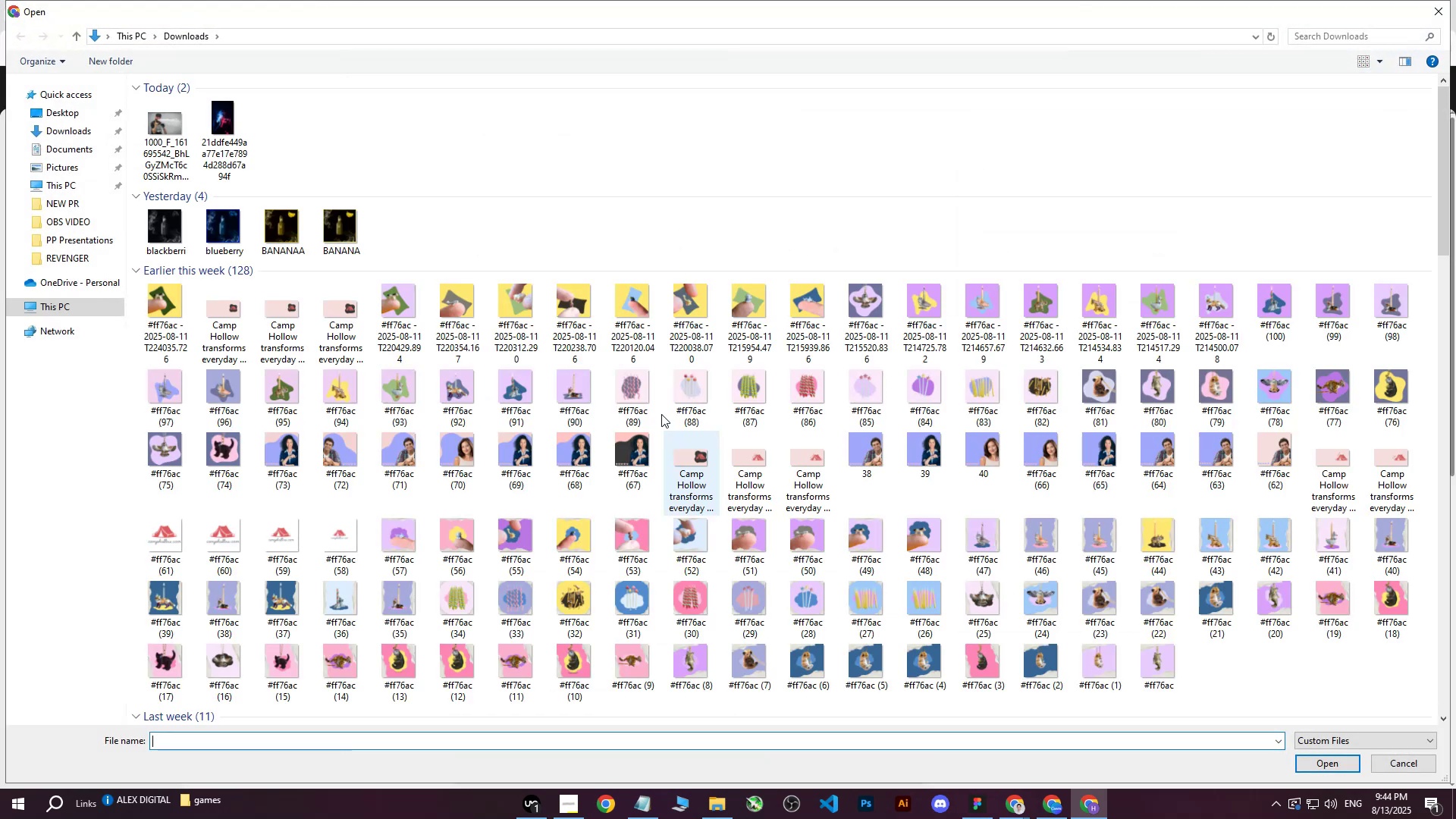 
left_click([166, 125])
 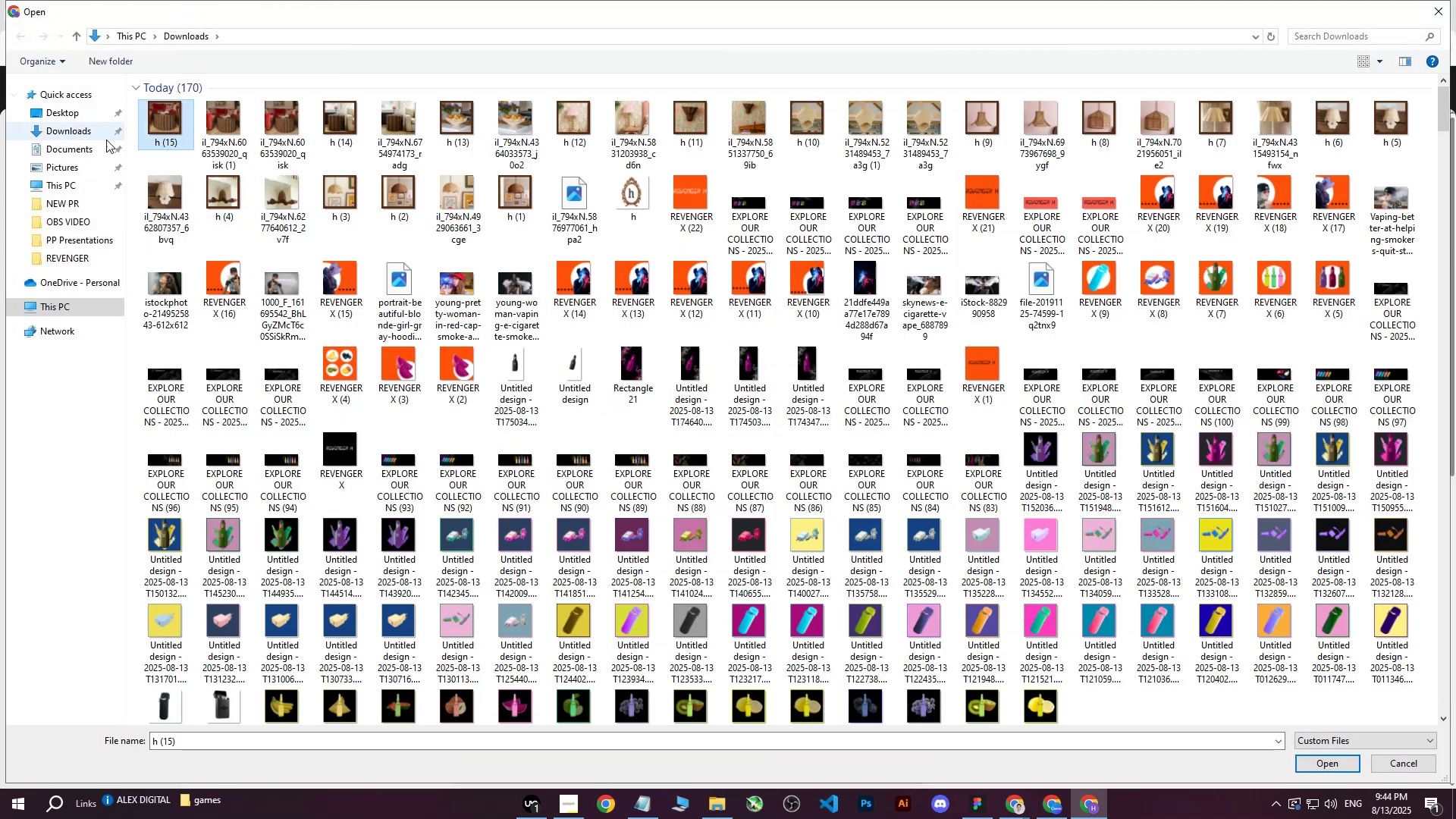 
left_click([69, 132])
 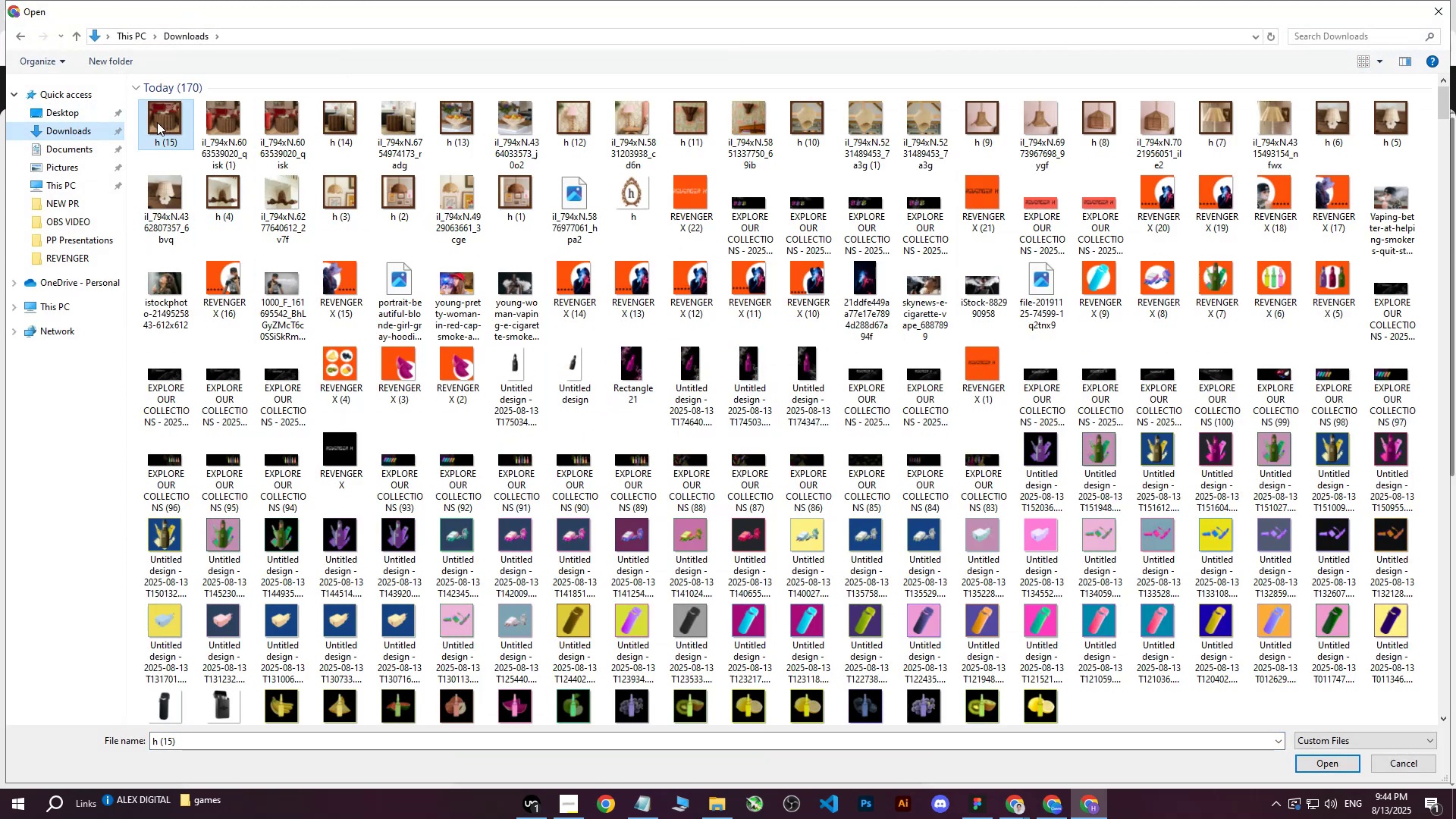 
left_click([158, 122])
 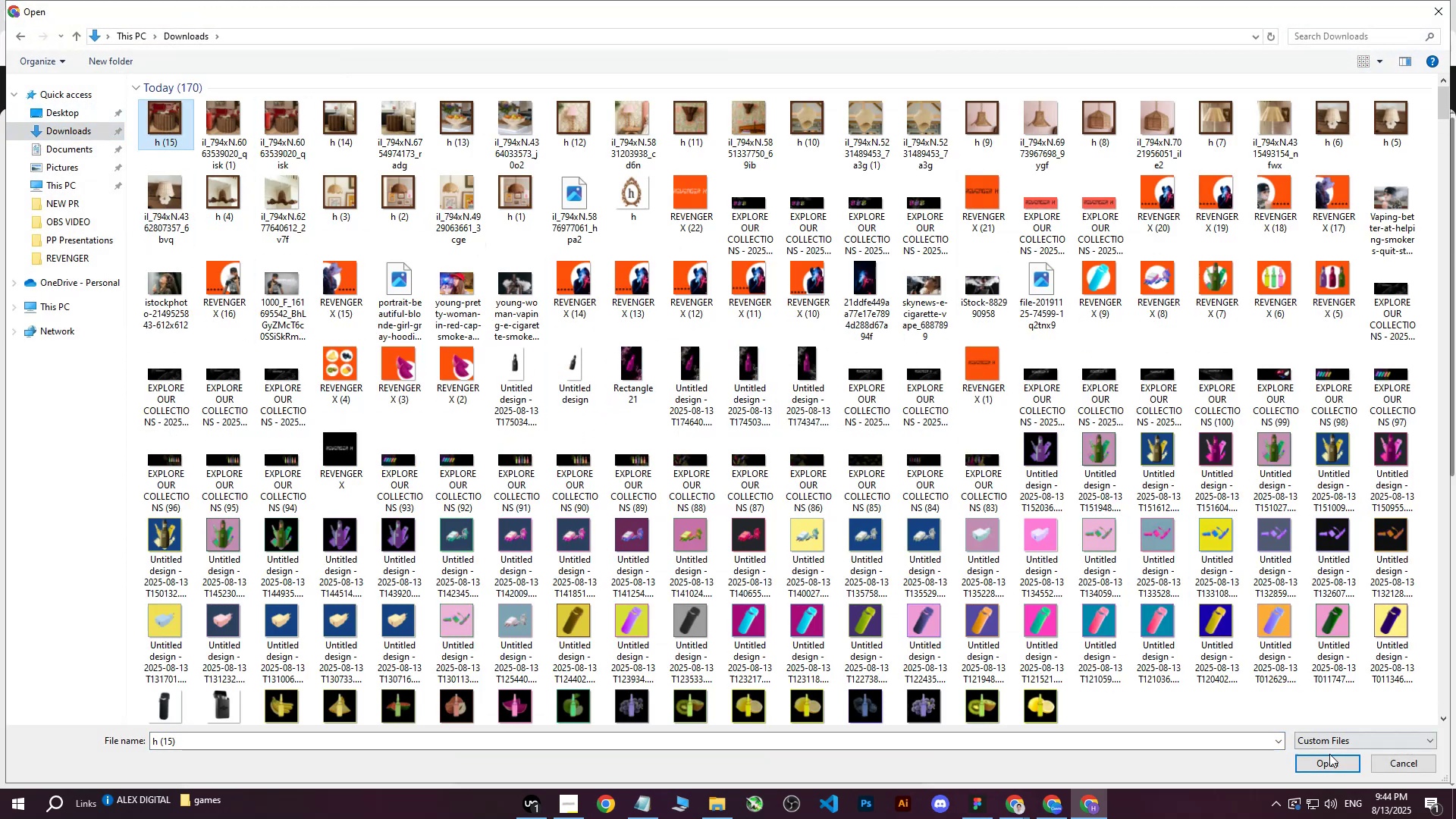 
left_click([1335, 764])
 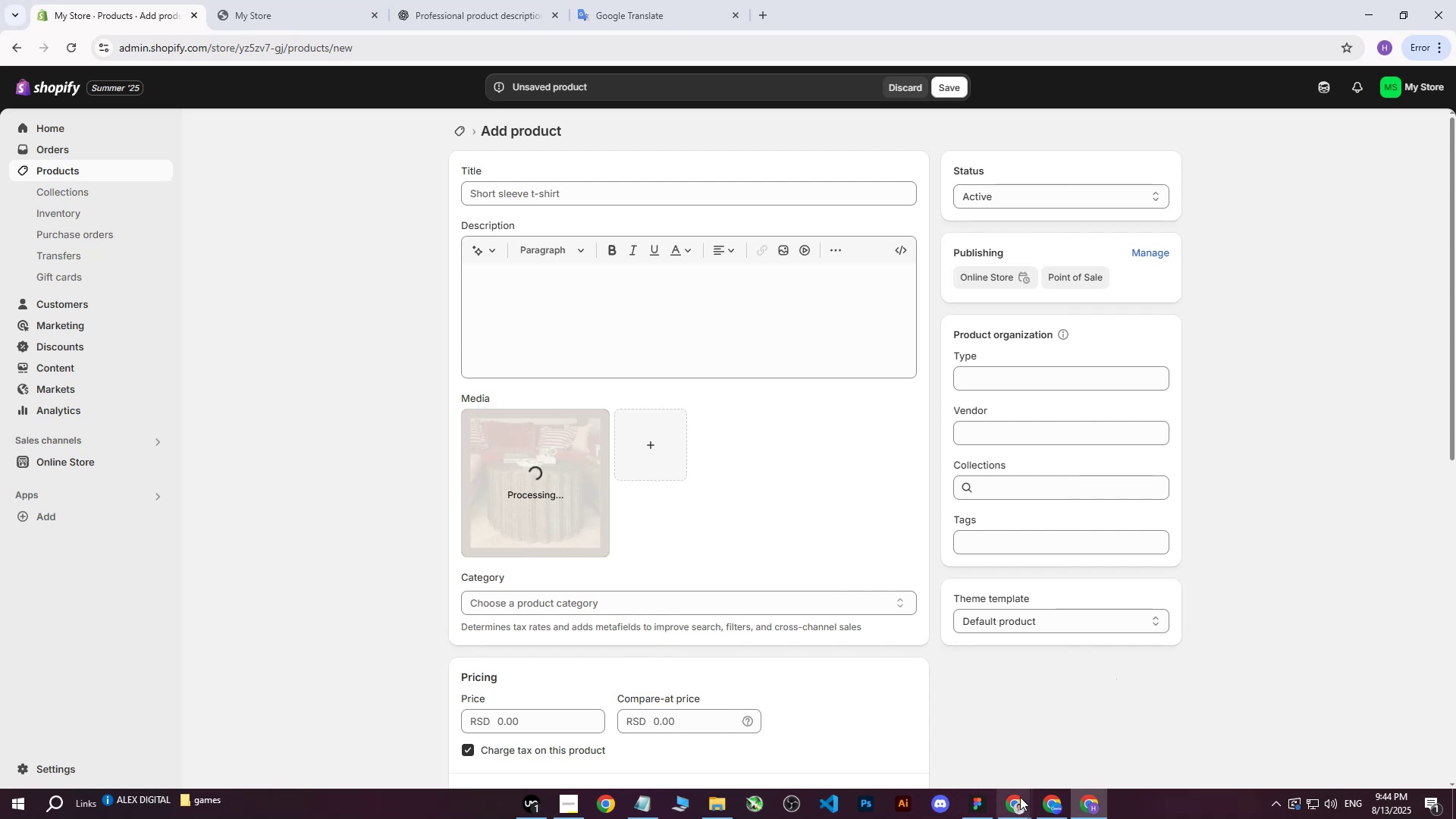 
scroll: coordinate [752, 489], scroll_direction: up, amount: 4.0
 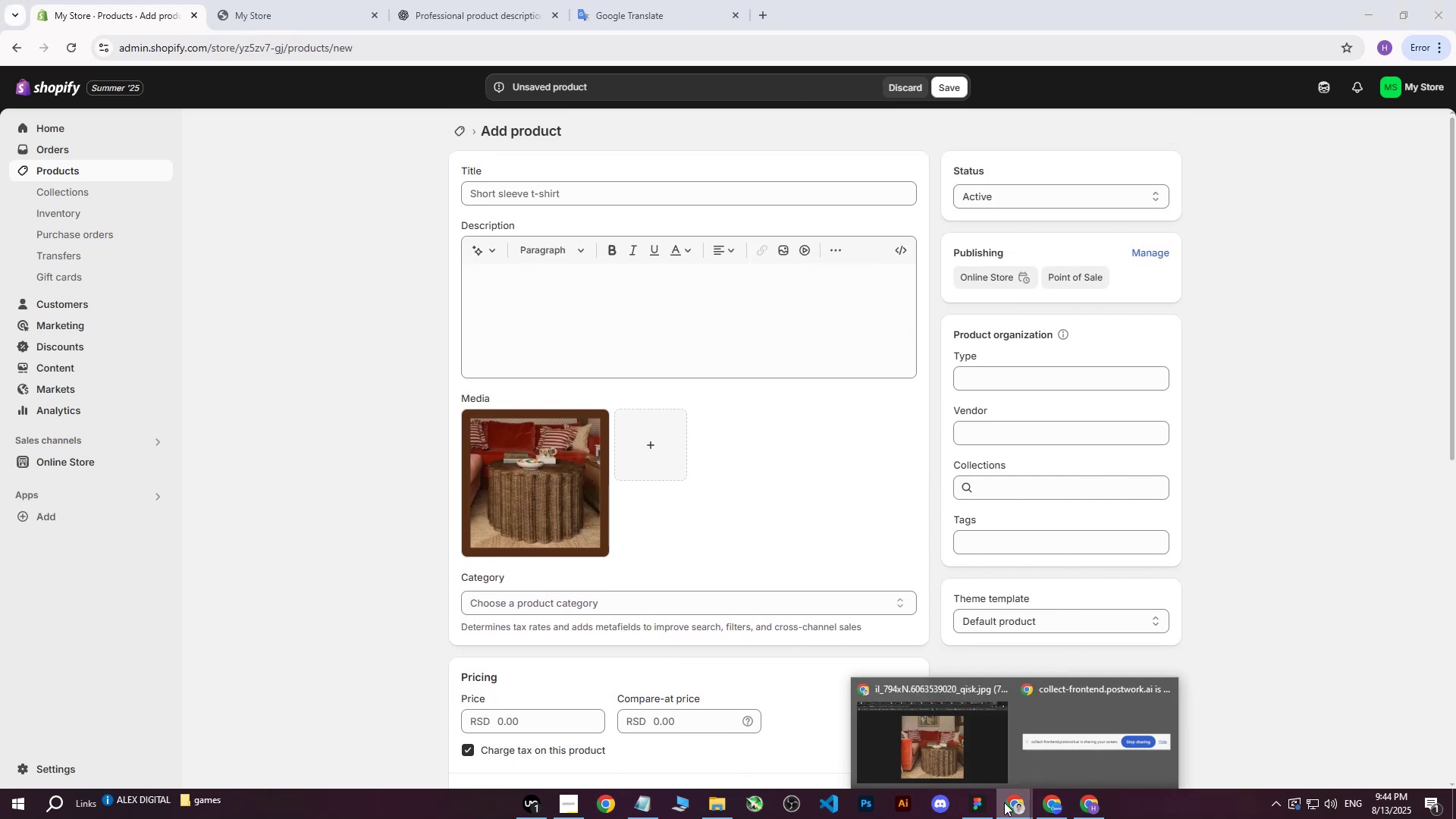 
double_click([917, 726])
 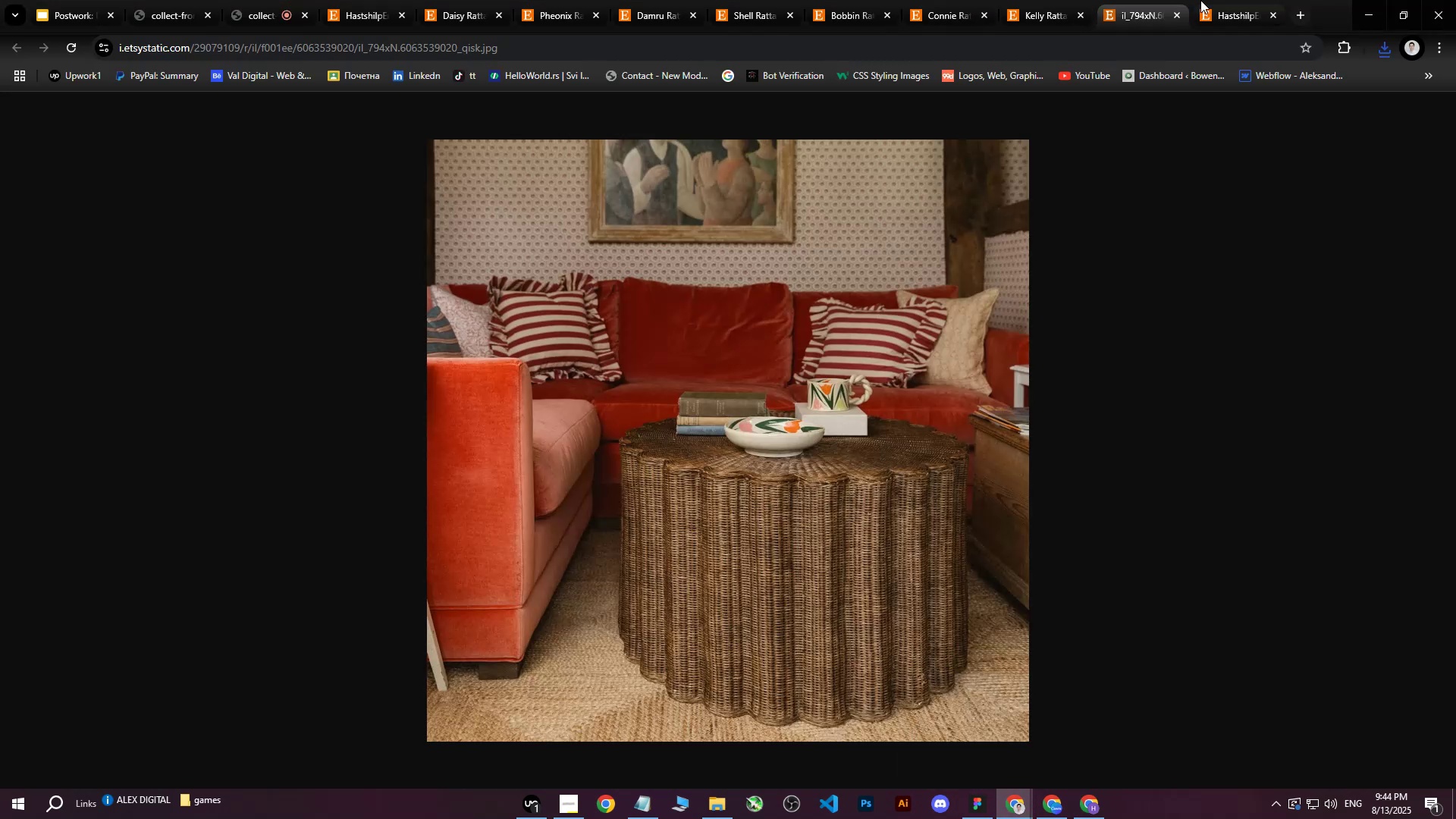 
left_click([1038, 0])
 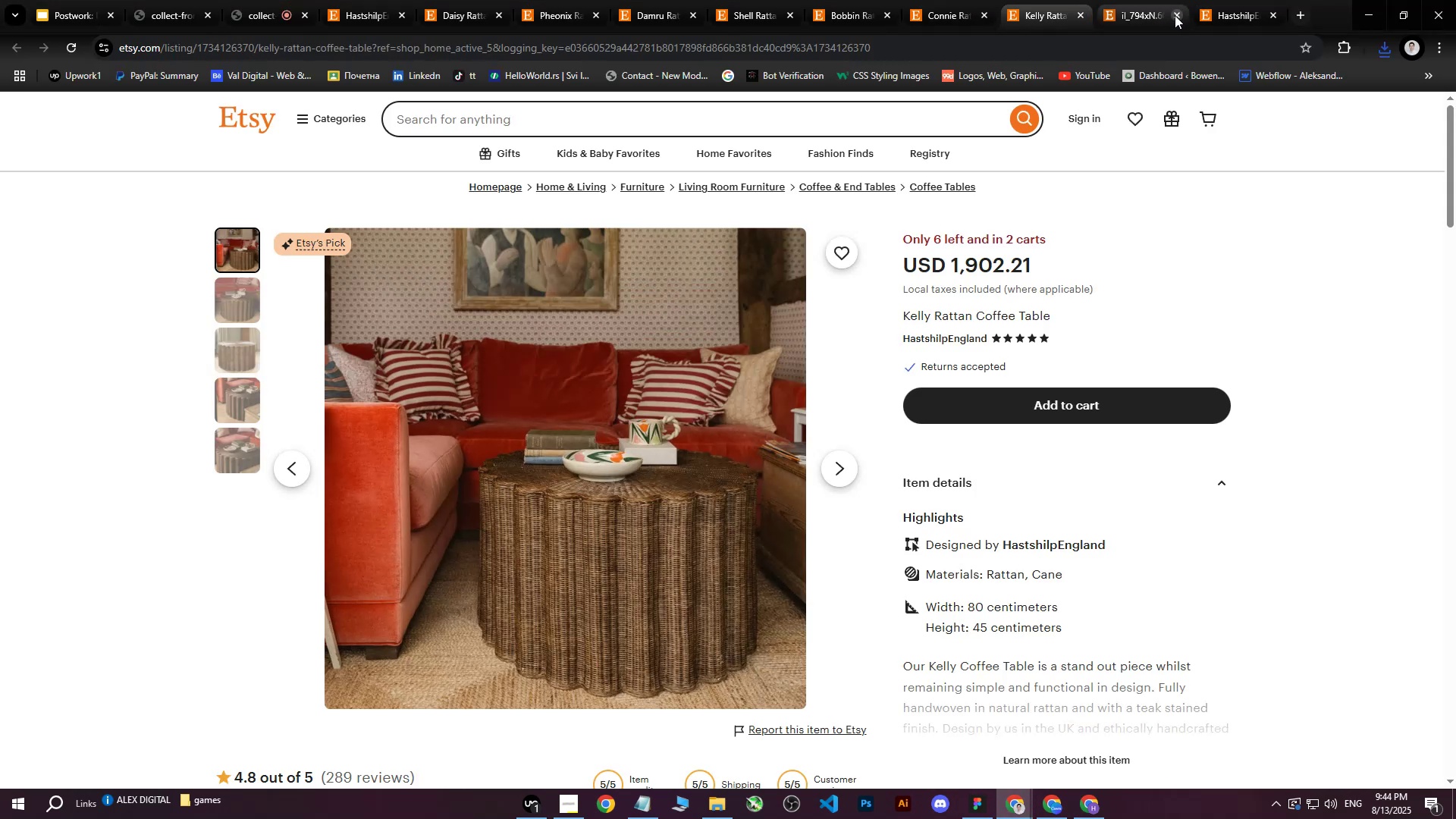 
left_click([1175, 15])
 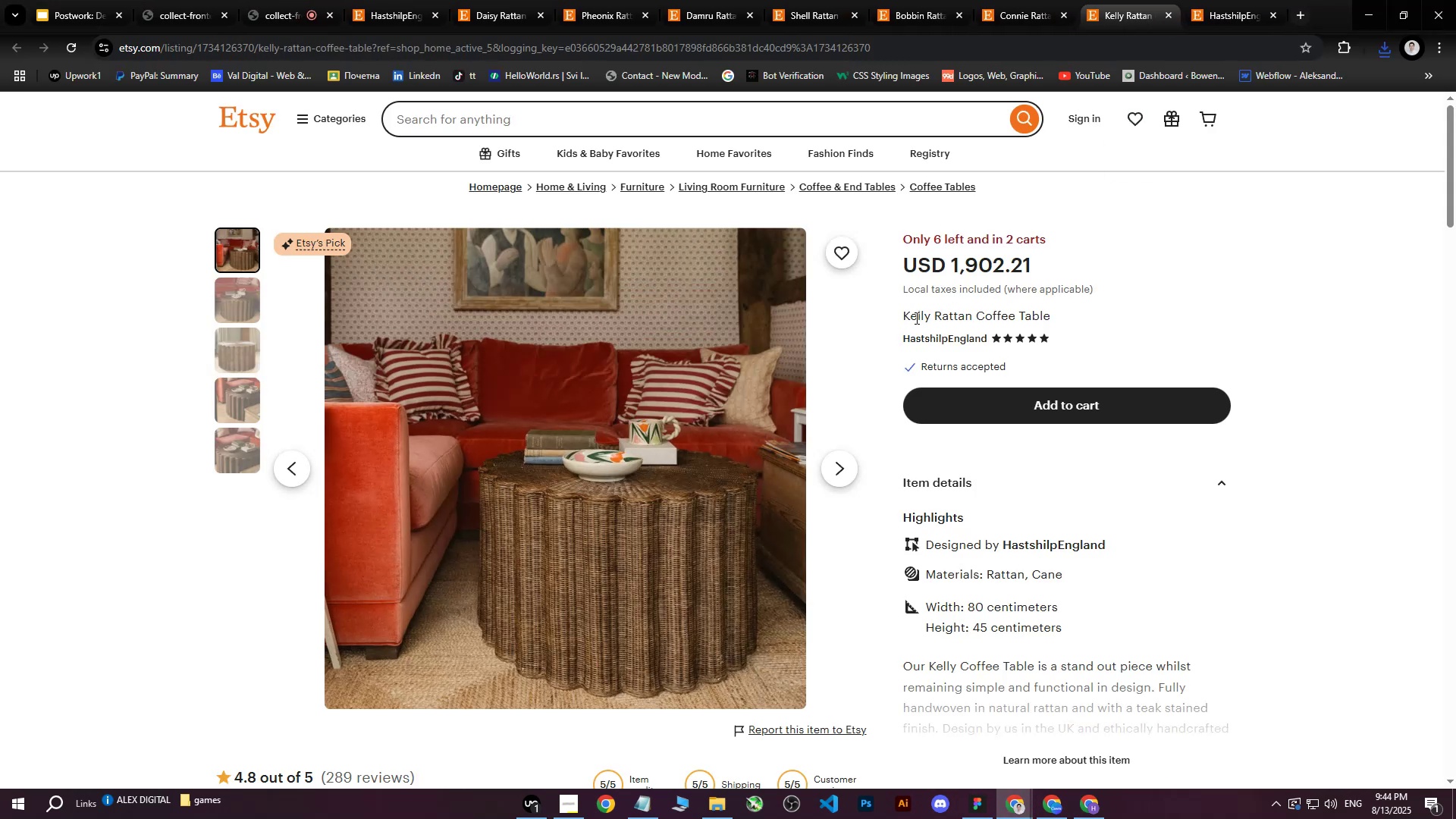 
left_click_drag(start_coordinate=[904, 316], to_coordinate=[1051, 323])
 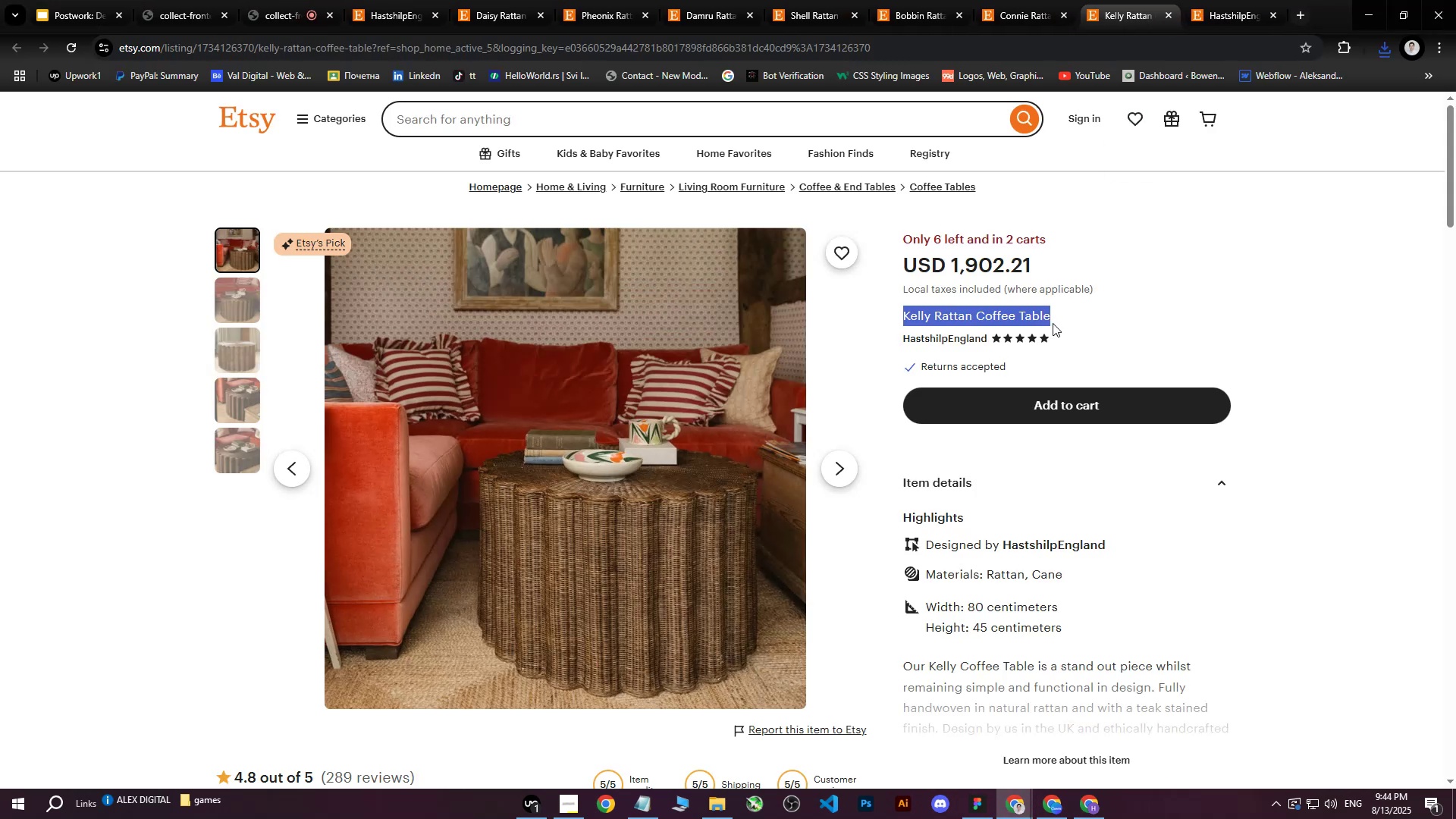 
key(Control+C)
 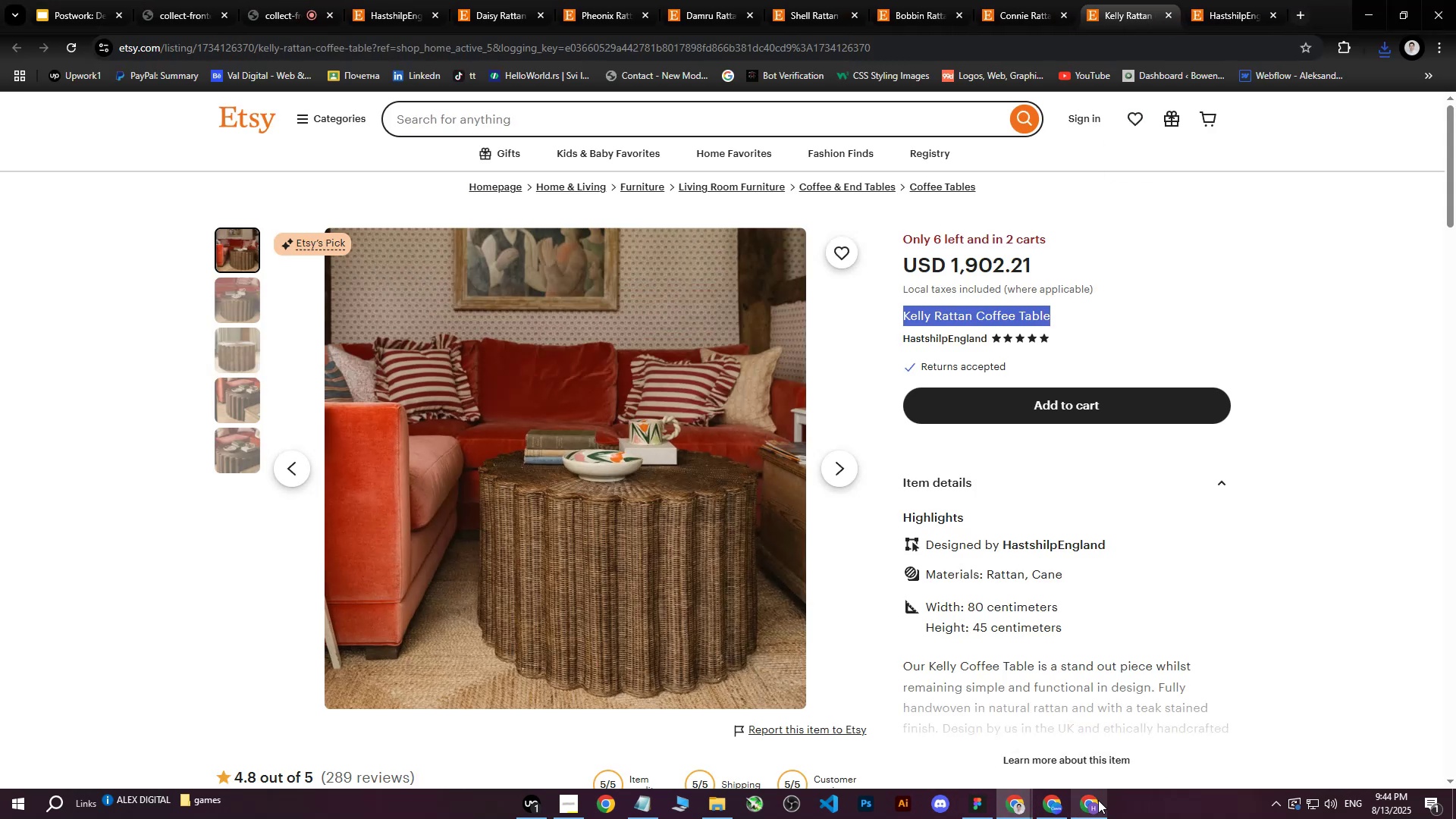 
left_click([1098, 801])
 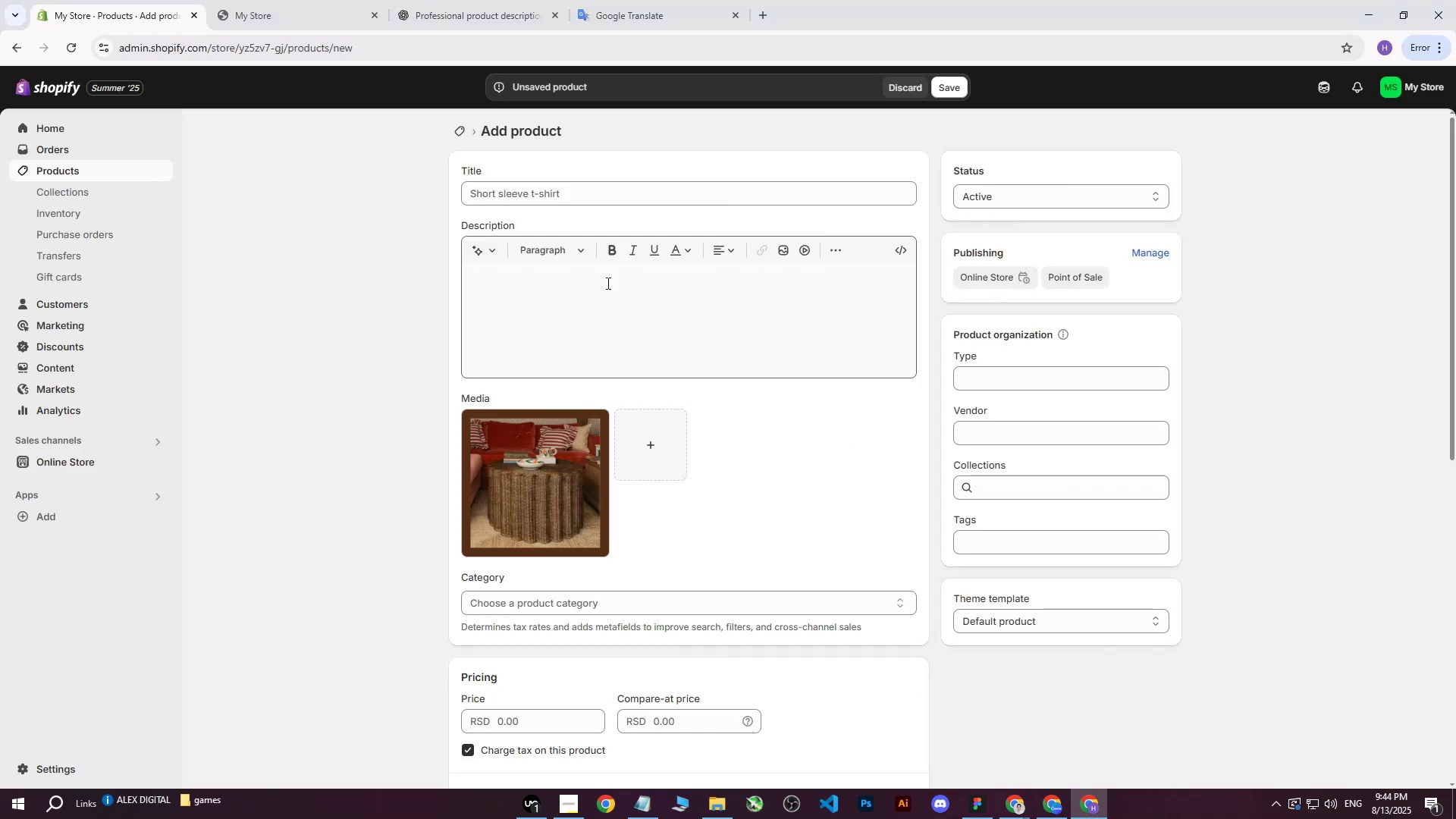 
left_click_drag(start_coordinate=[586, 190], to_coordinate=[548, 190])
 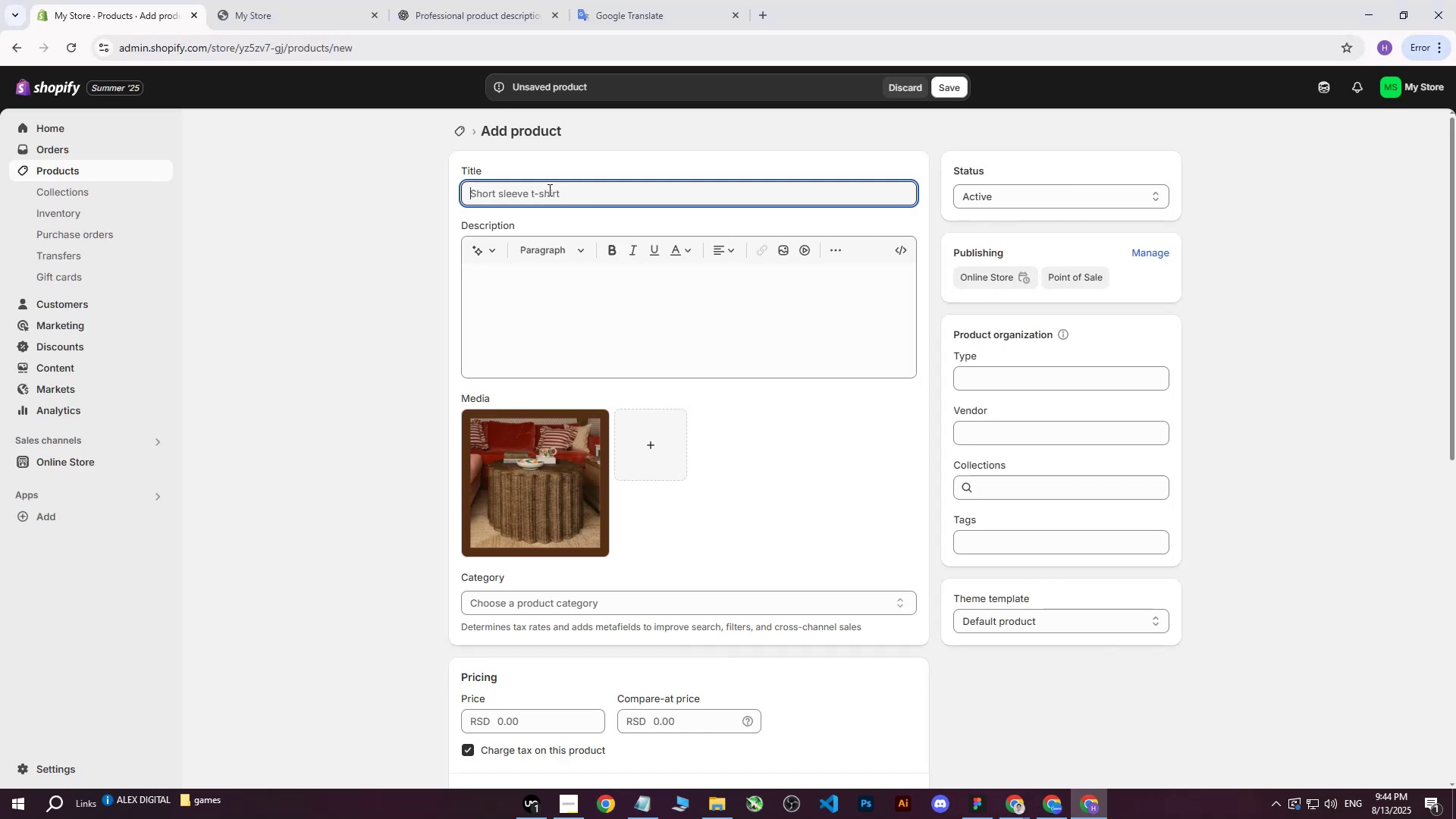 
key(Control+V)
 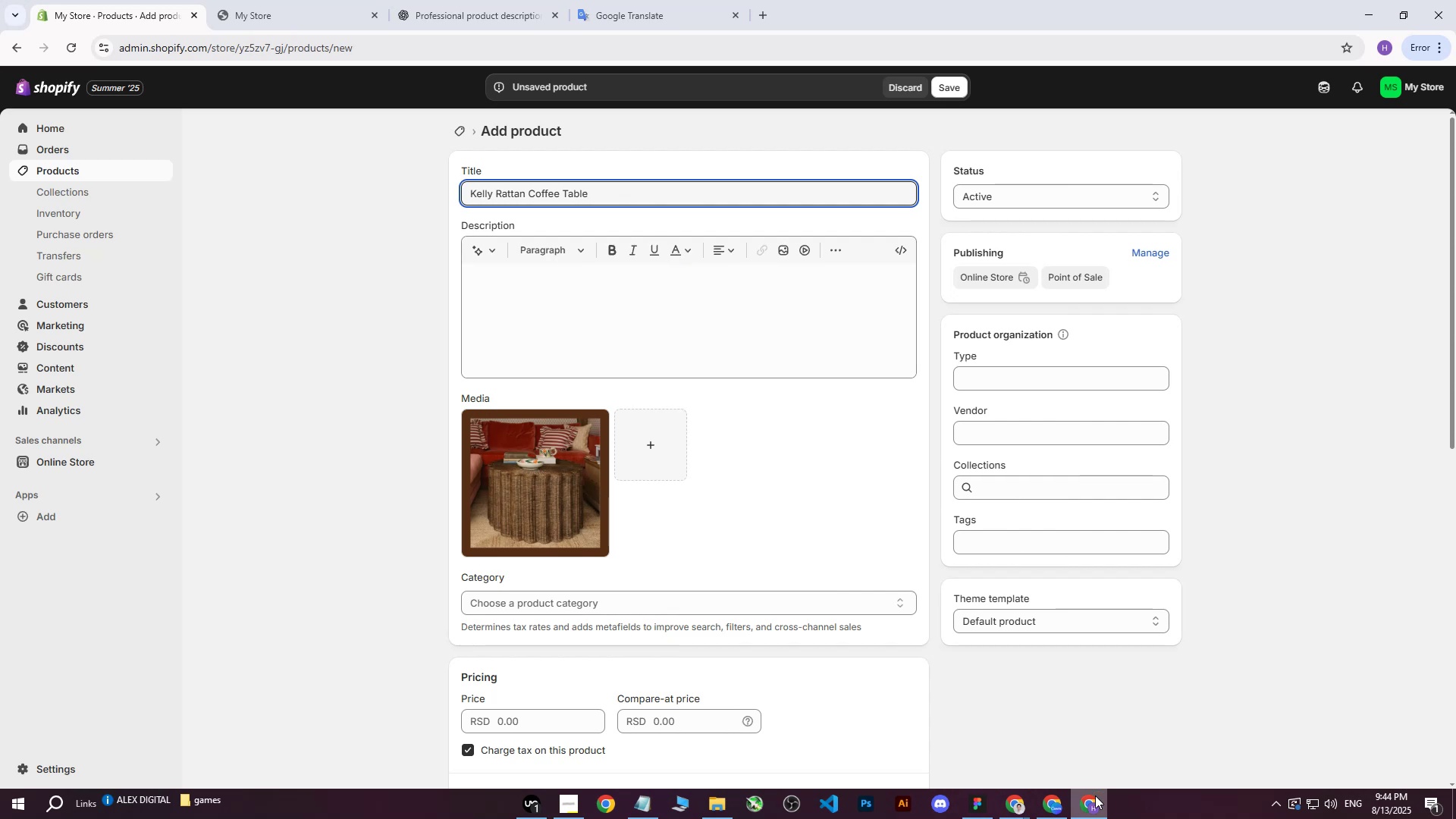 
left_click([1019, 805])
 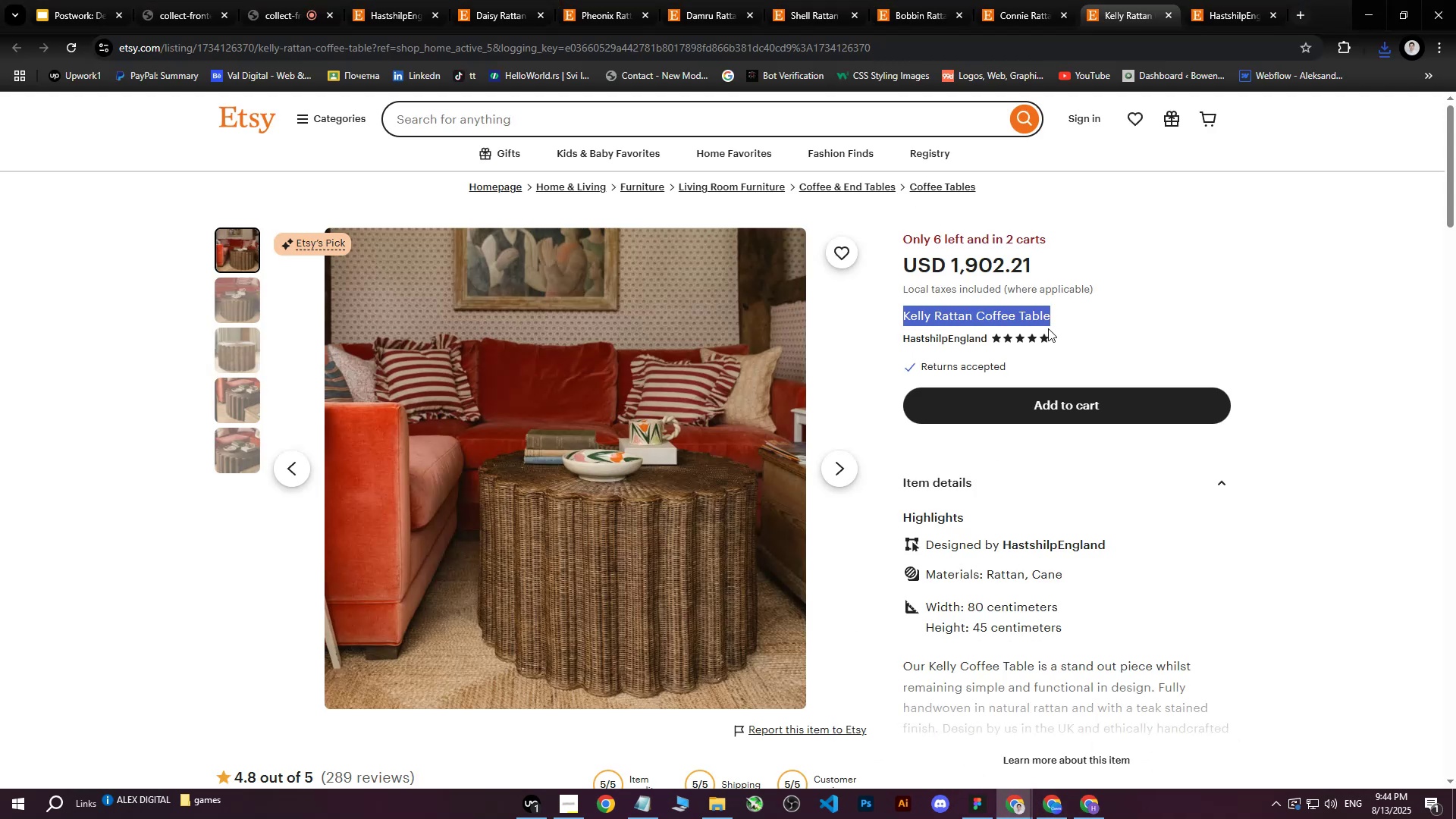 
scroll: coordinate [1078, 348], scroll_direction: down, amount: 2.0
 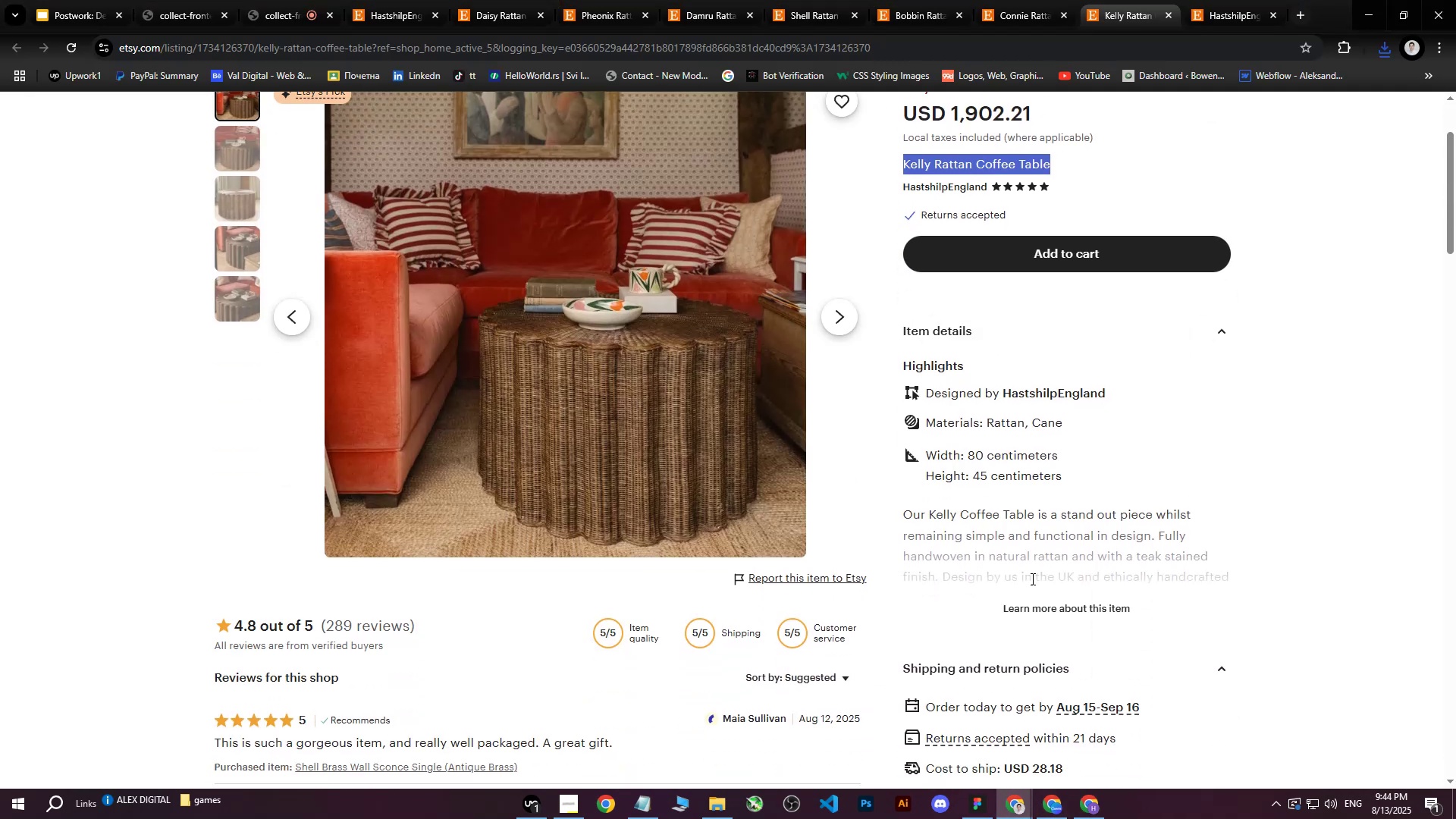 
left_click([1043, 607])
 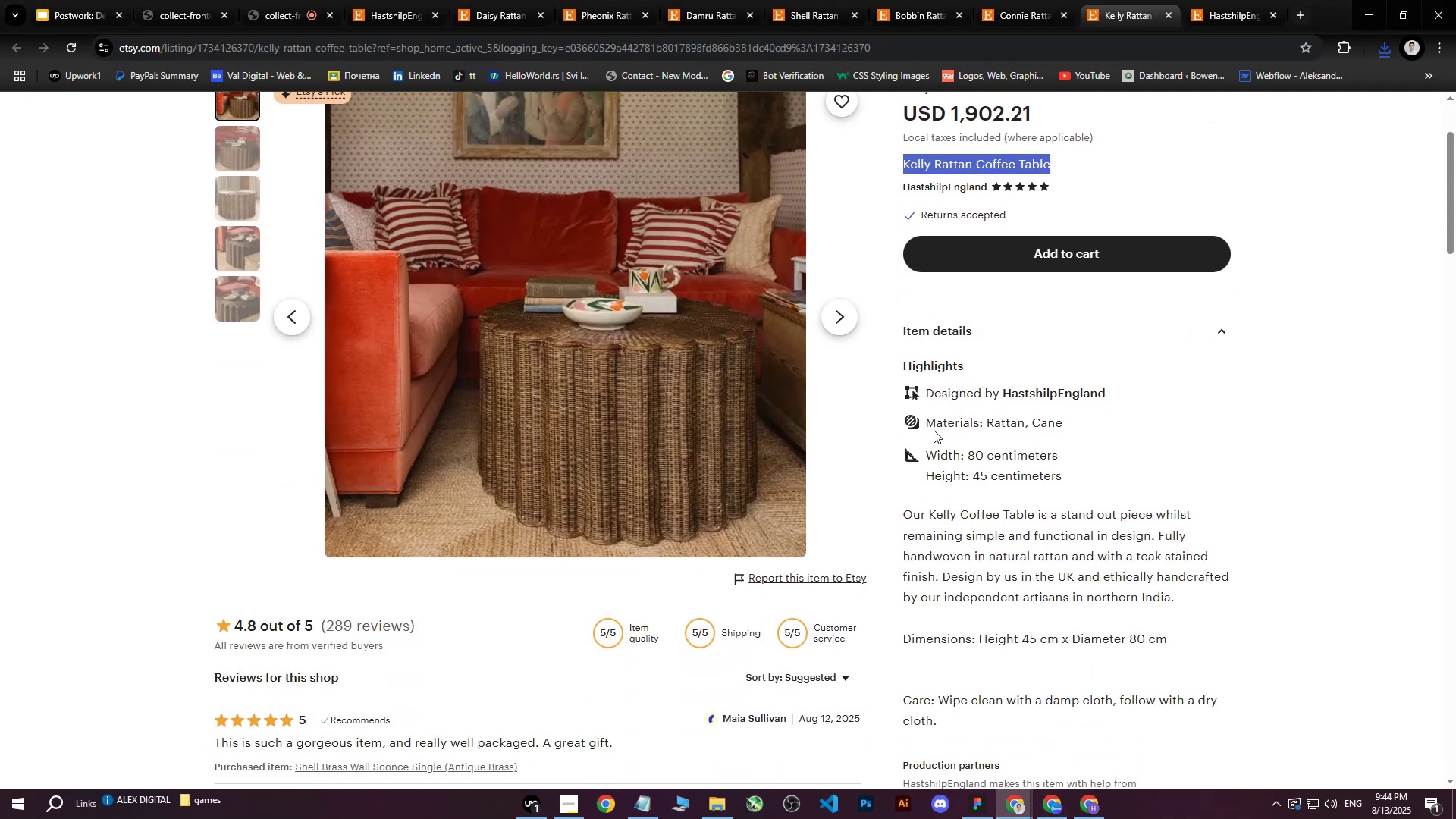 
left_click_drag(start_coordinate=[929, 423], to_coordinate=[1135, 501])
 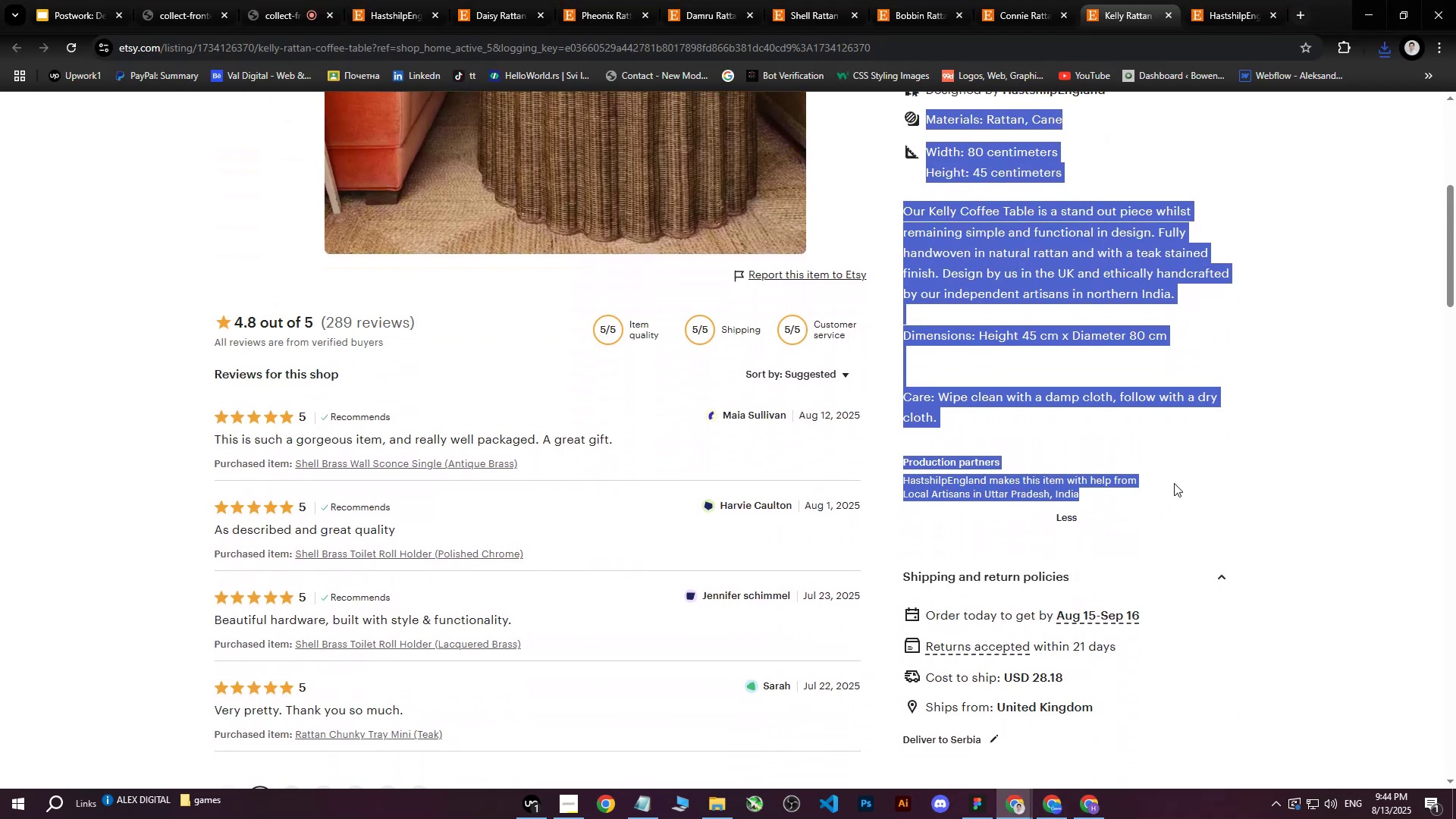 
scroll: coordinate [1213, 552], scroll_direction: down, amount: 4.0
 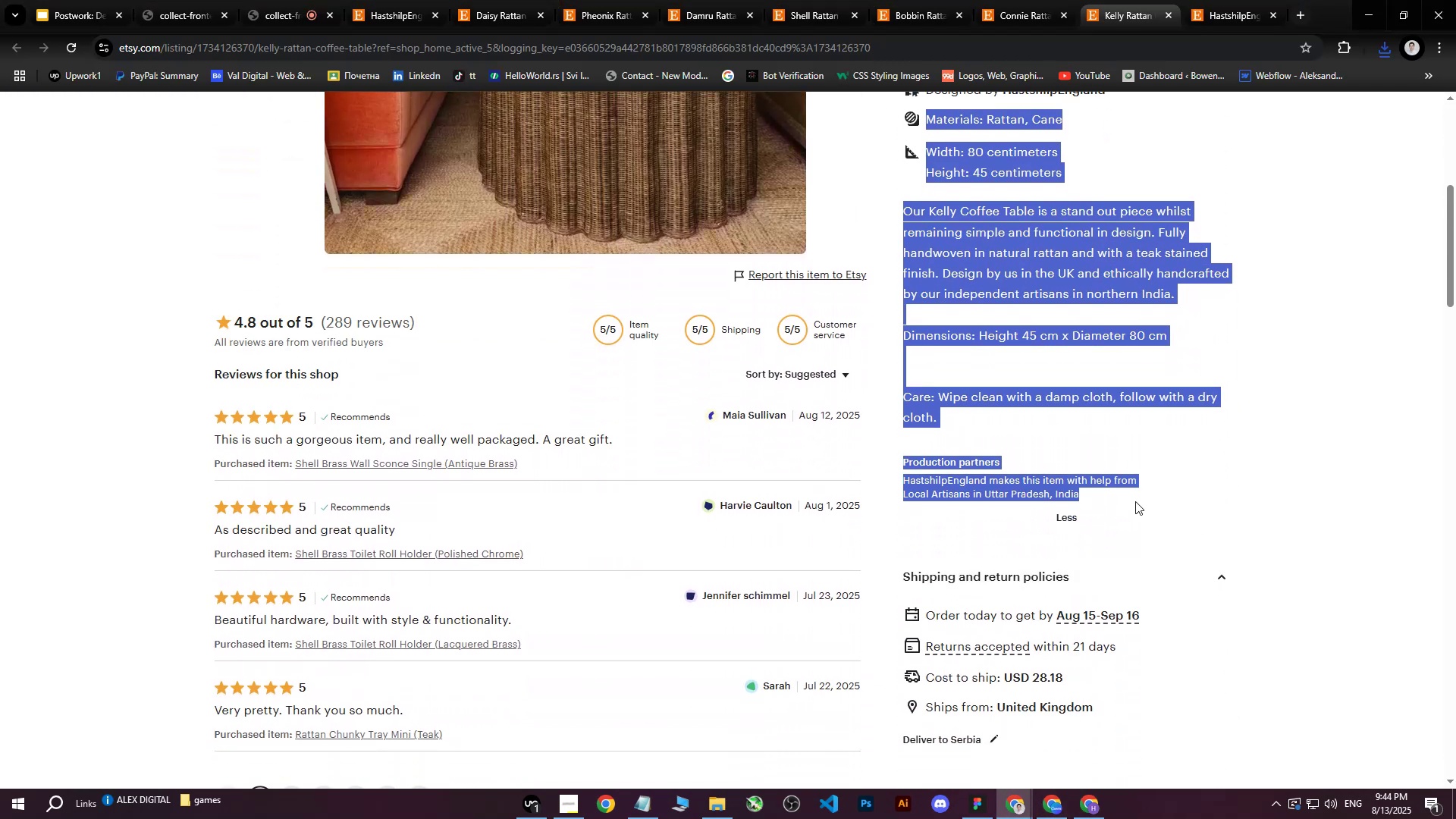 
key(Control+C)
 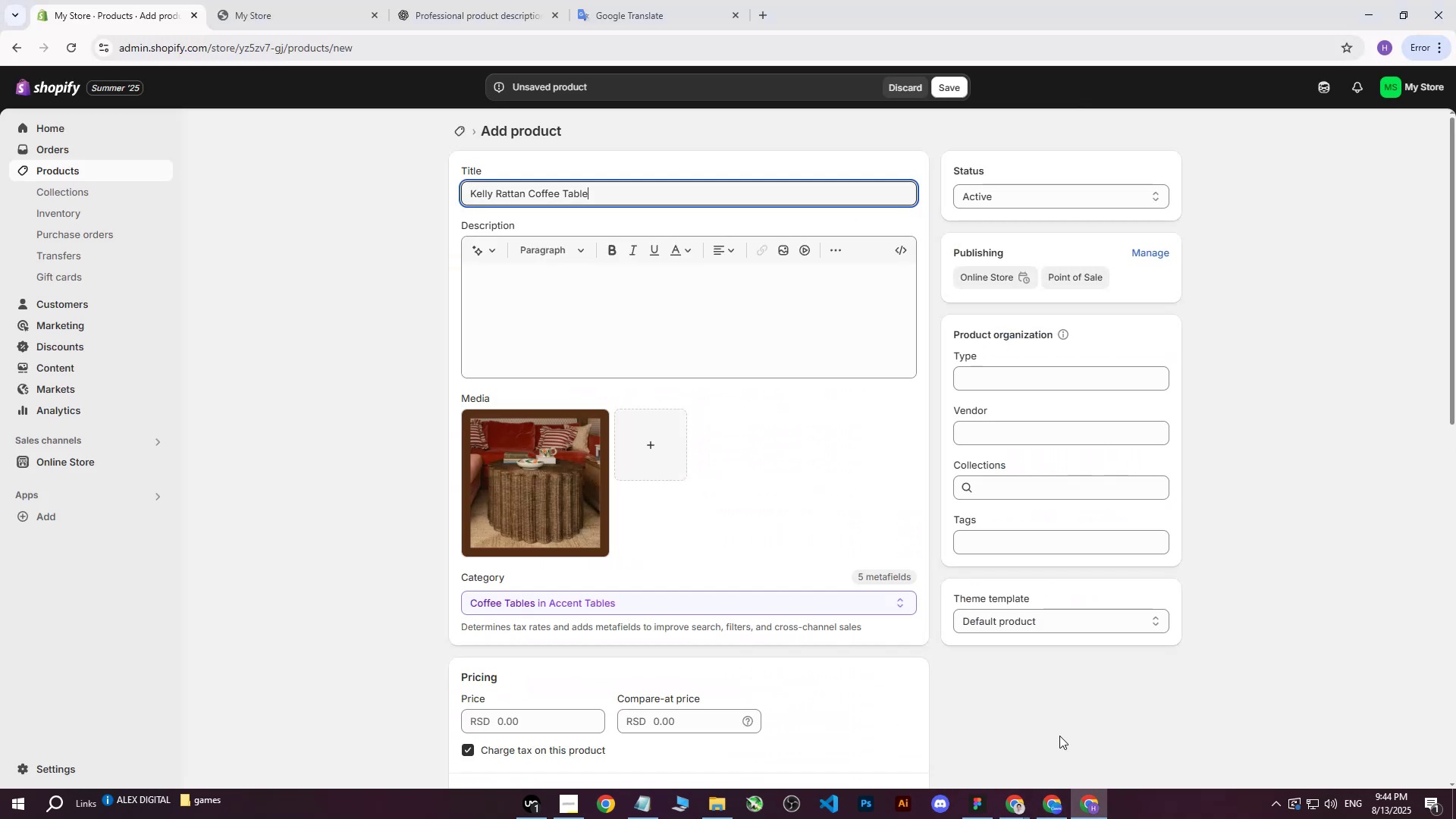 
left_click([487, 0])
 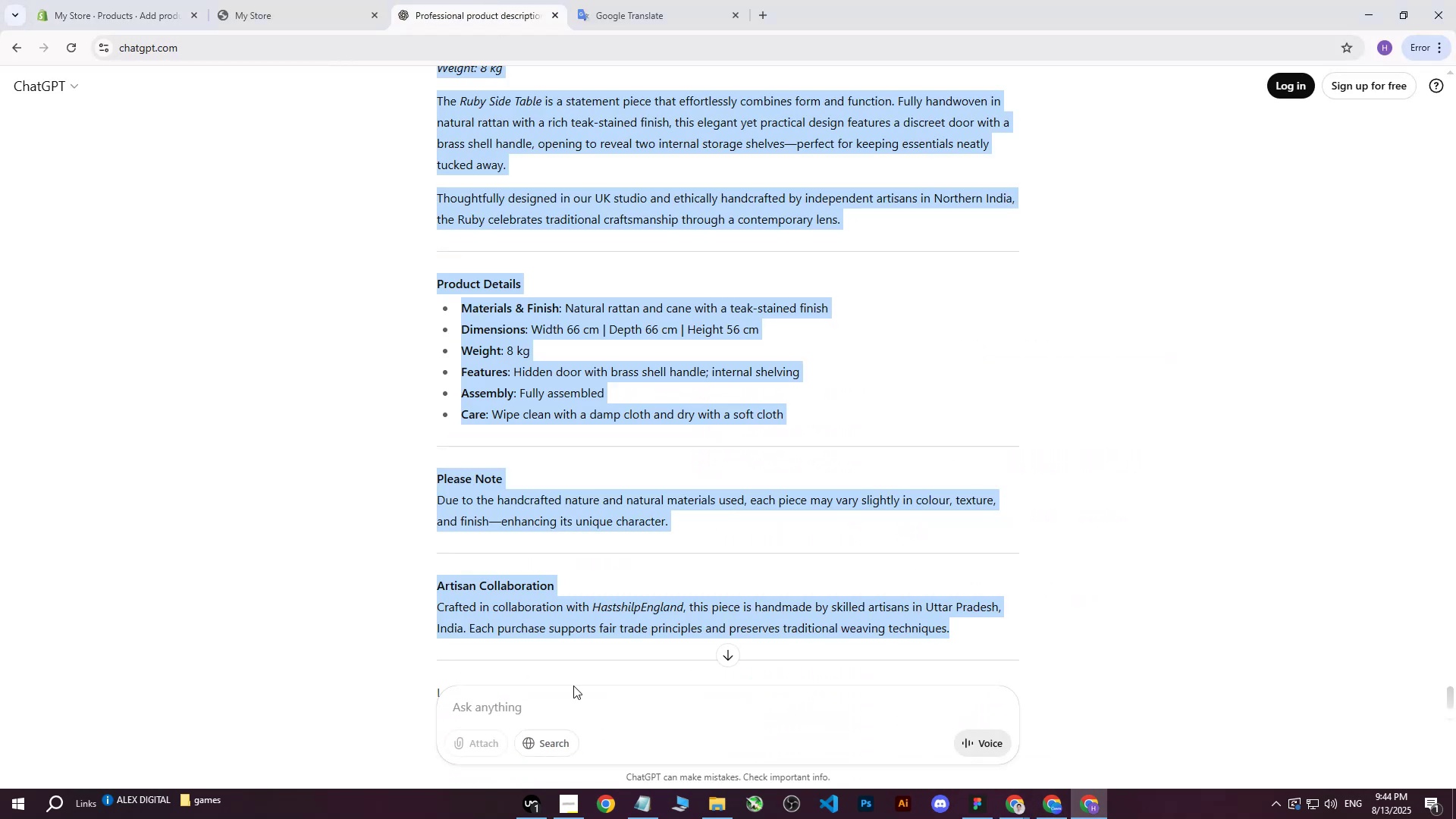 
left_click([554, 703])
 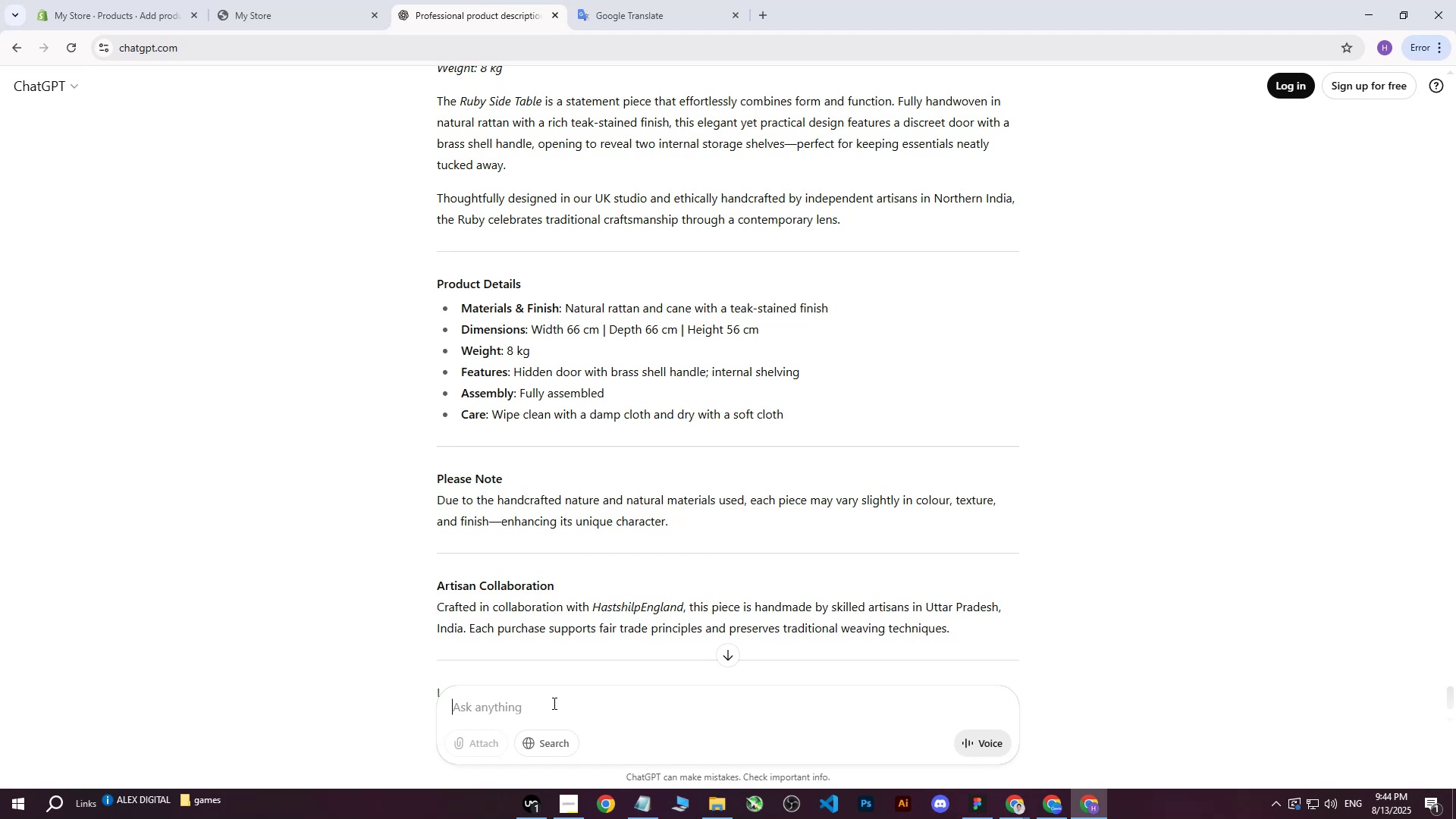 
type(write me tgh)
key(Backspace)
key(Backspace)
type(his on more professional way : )
 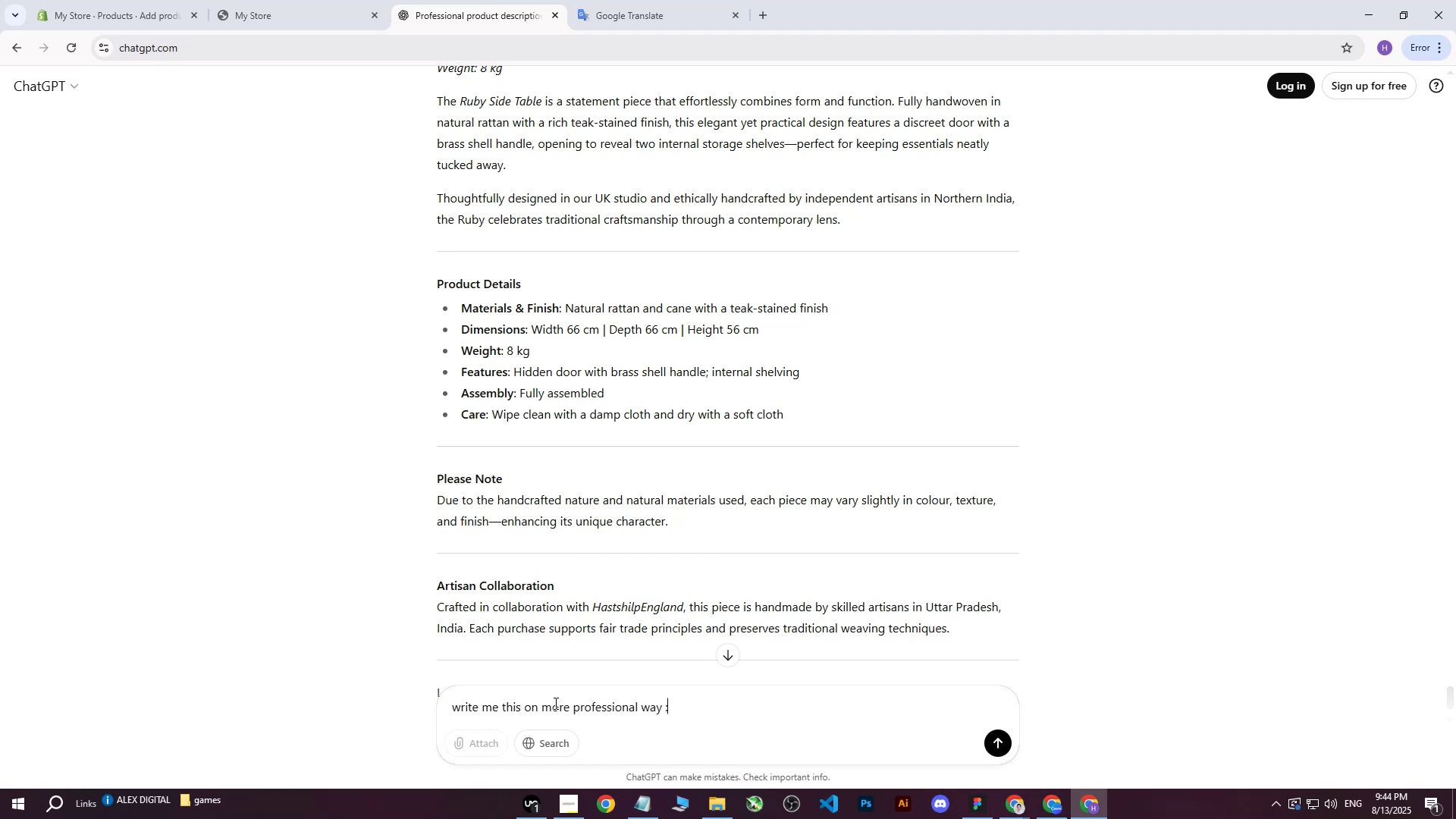 
key(Control+Shift+ControlLeft)
 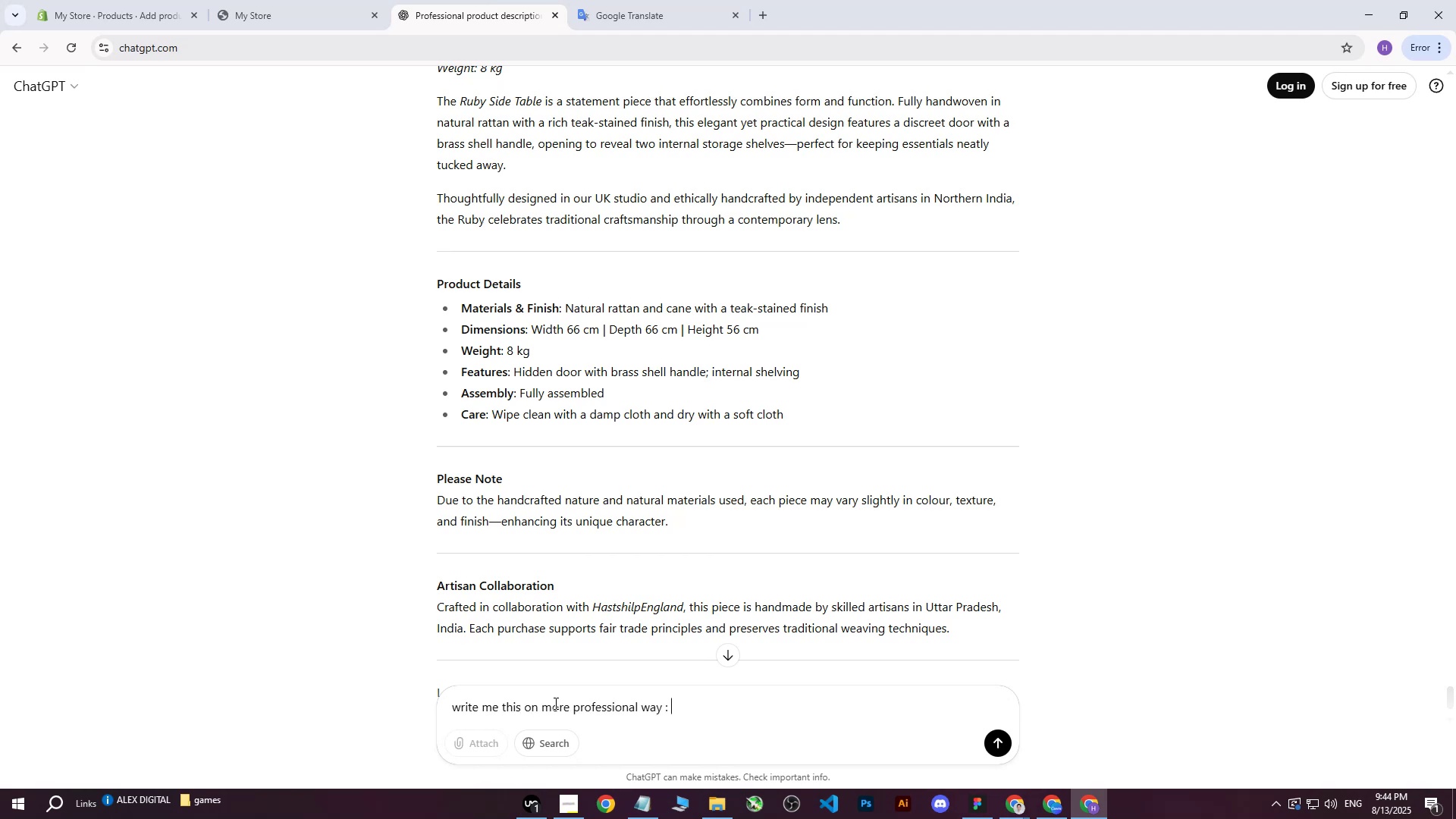 
key(Control+V)
 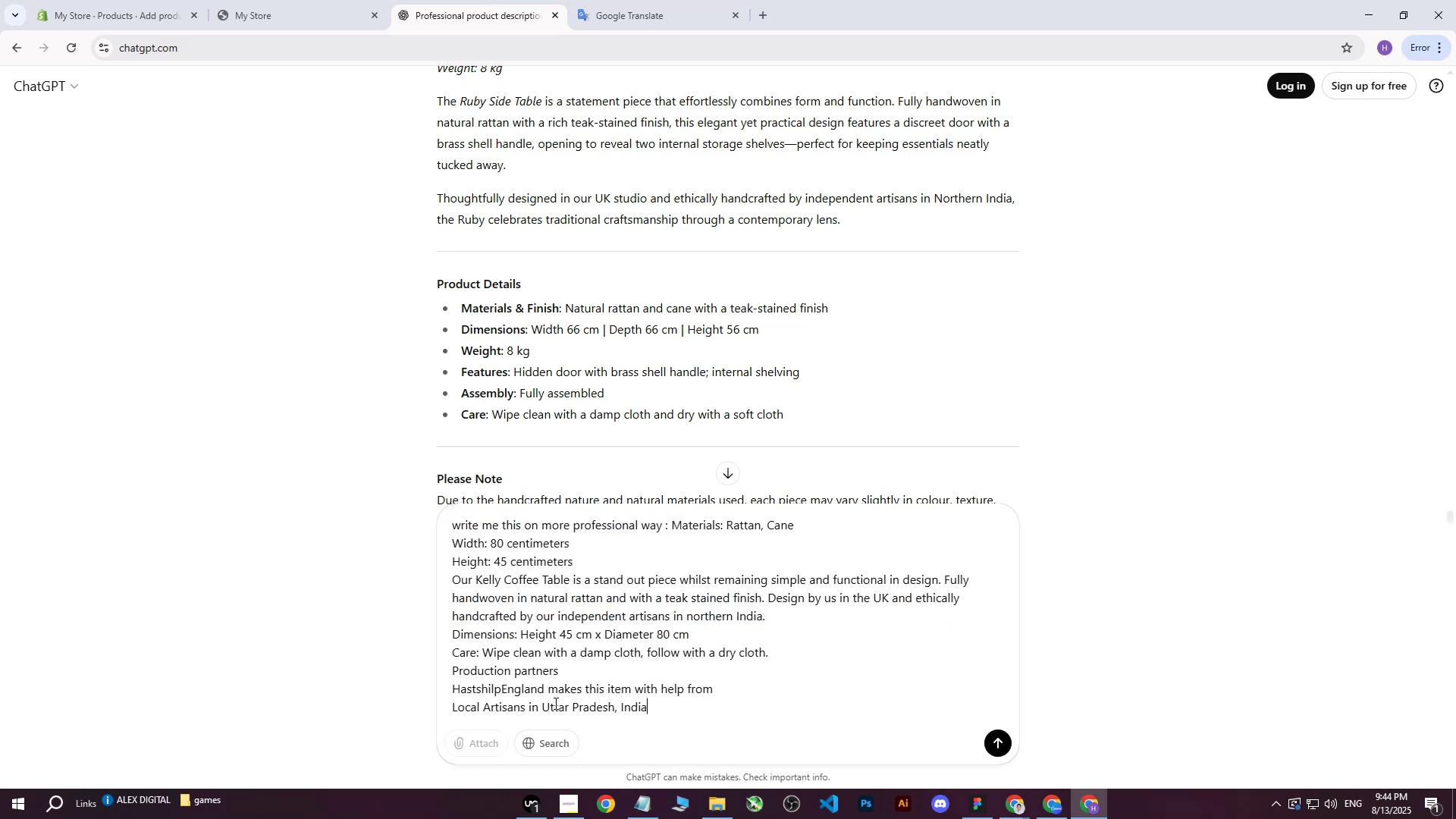 
key(Enter)
 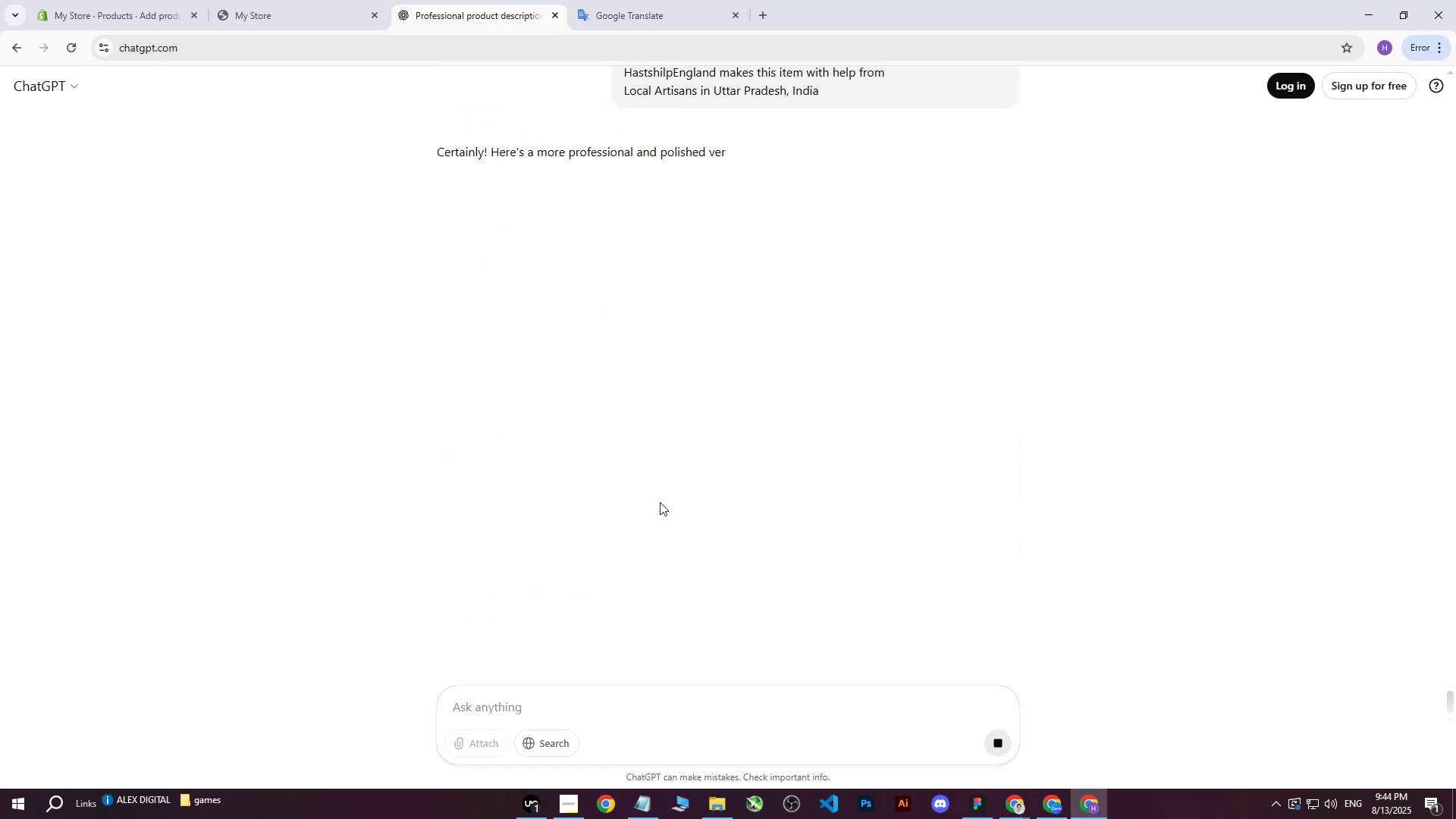 
scroll: coordinate [712, 410], scroll_direction: up, amount: 1.0
 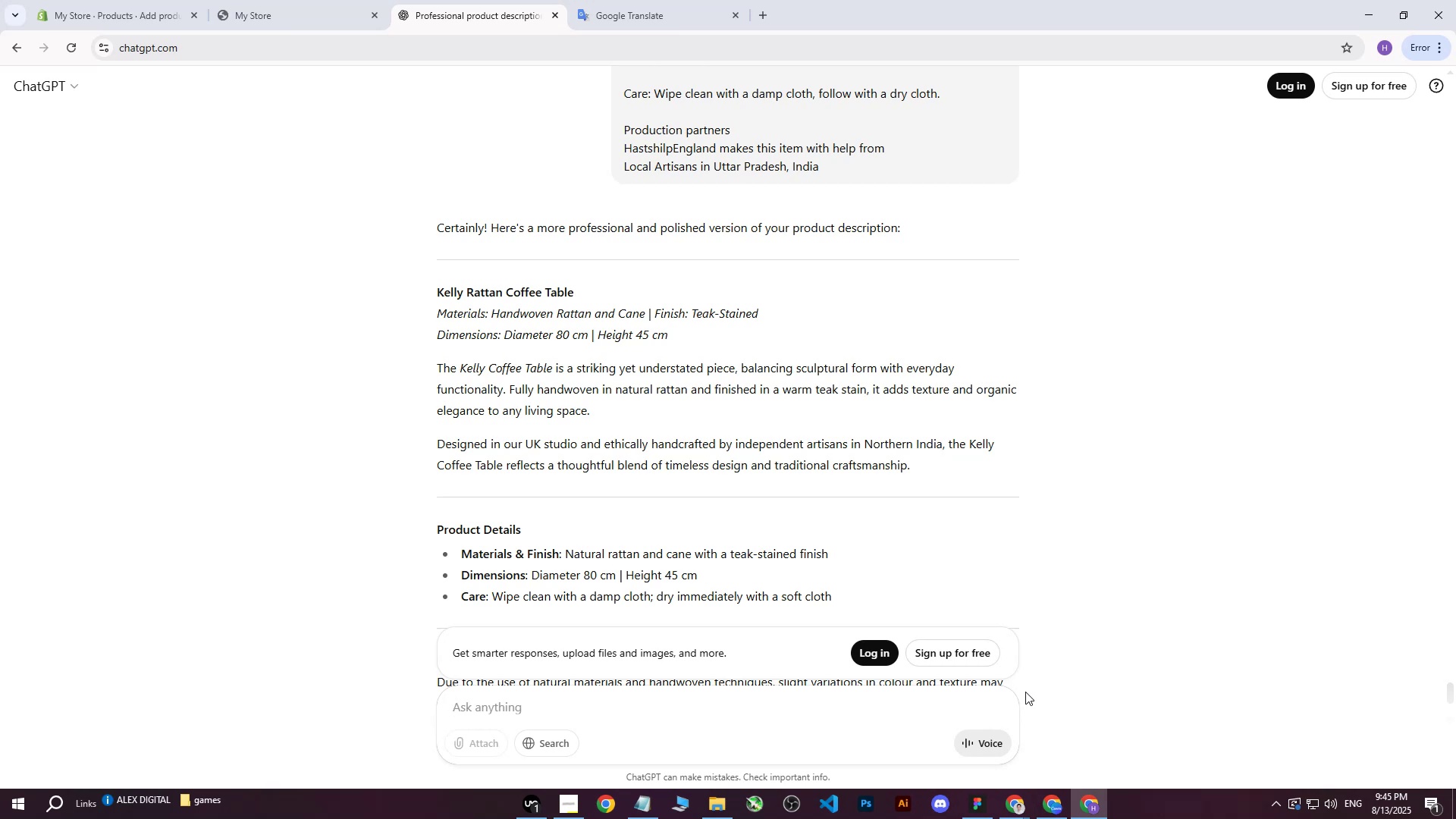 
wait(34.11)
 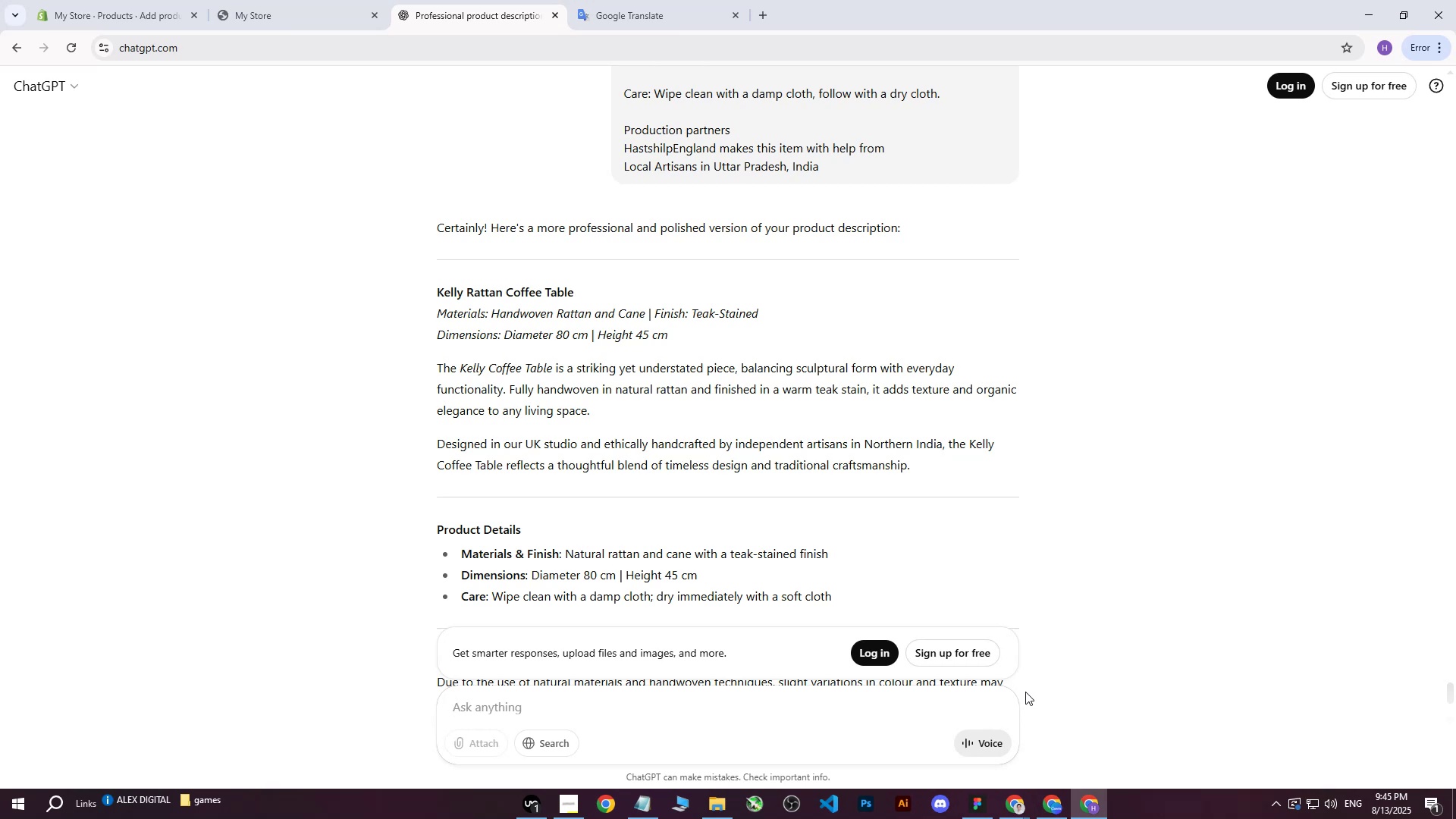 
left_click_drag(start_coordinate=[439, 315], to_coordinate=[957, 529])
 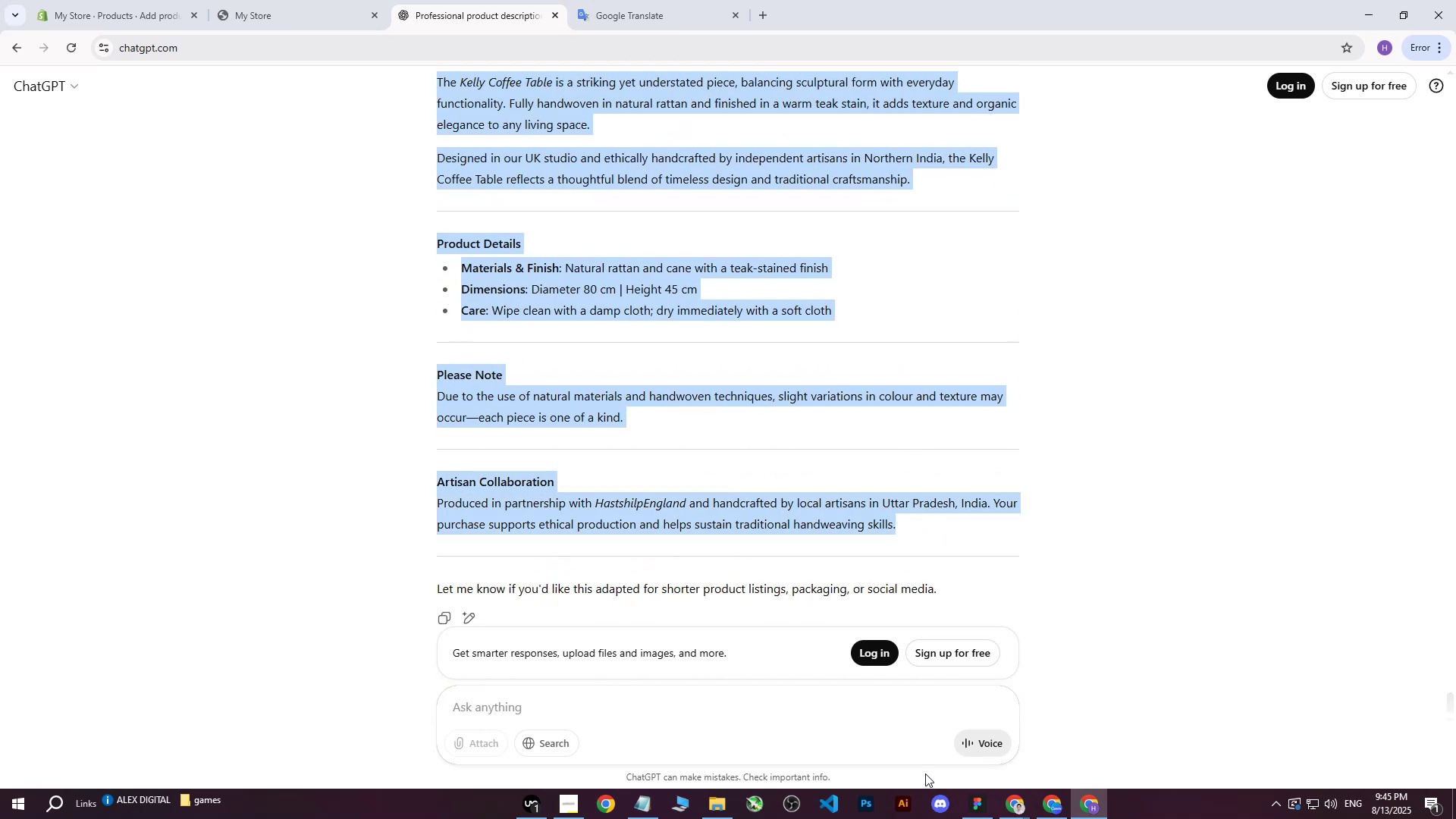 
scroll: coordinate [914, 430], scroll_direction: down, amount: 8.0
 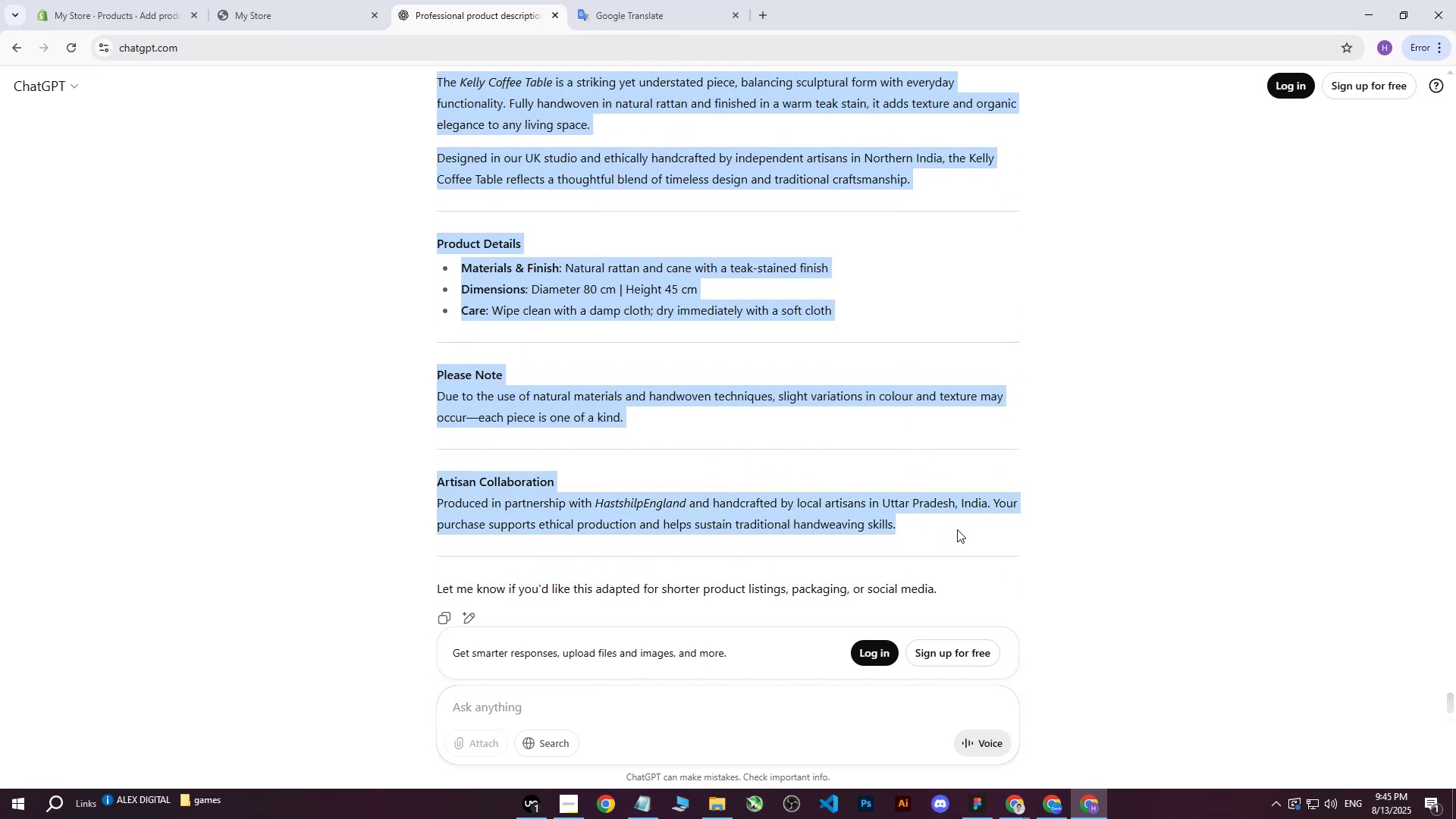 
key(Control+ControlLeft)
 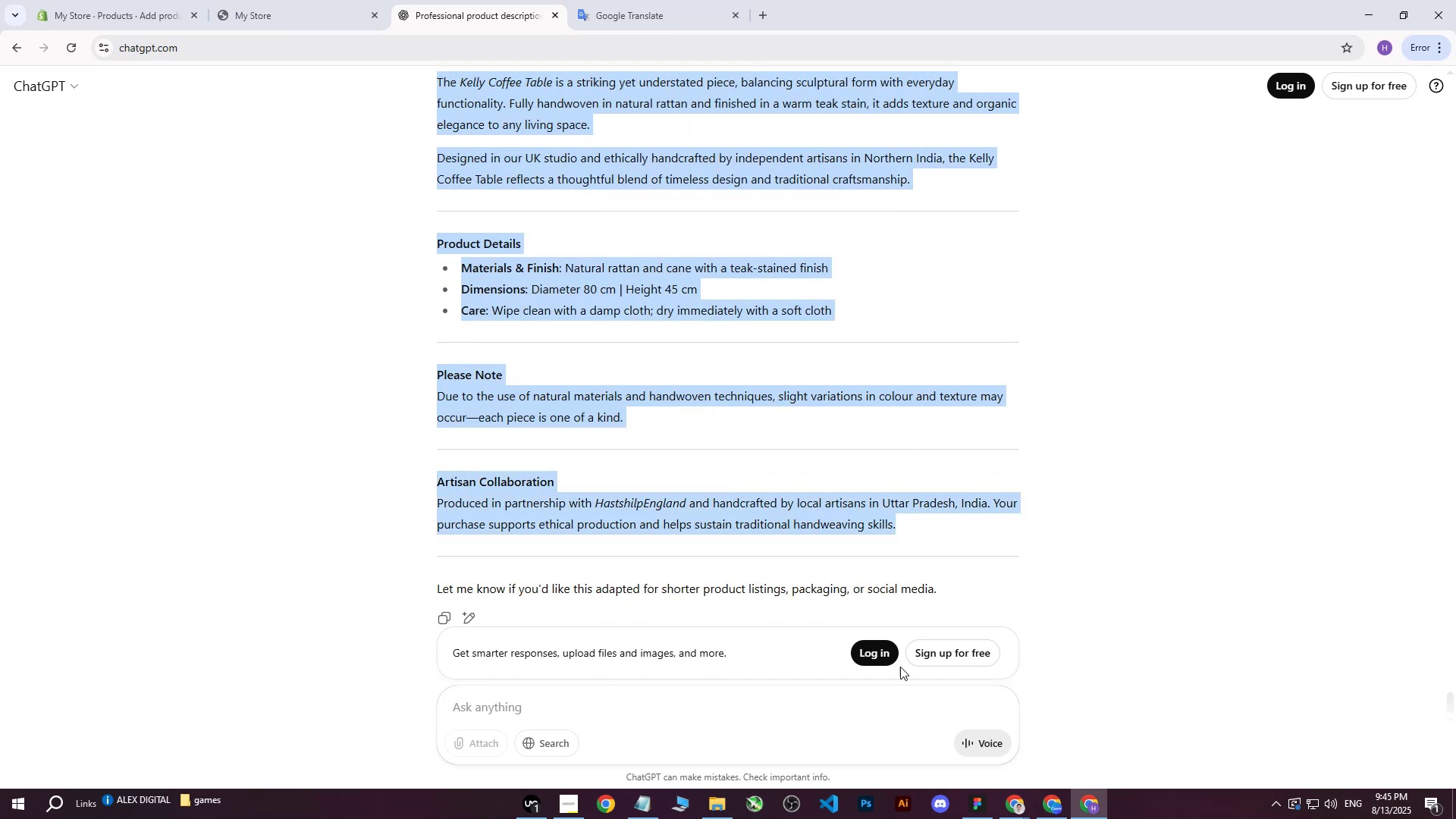 
key(Control+C)
 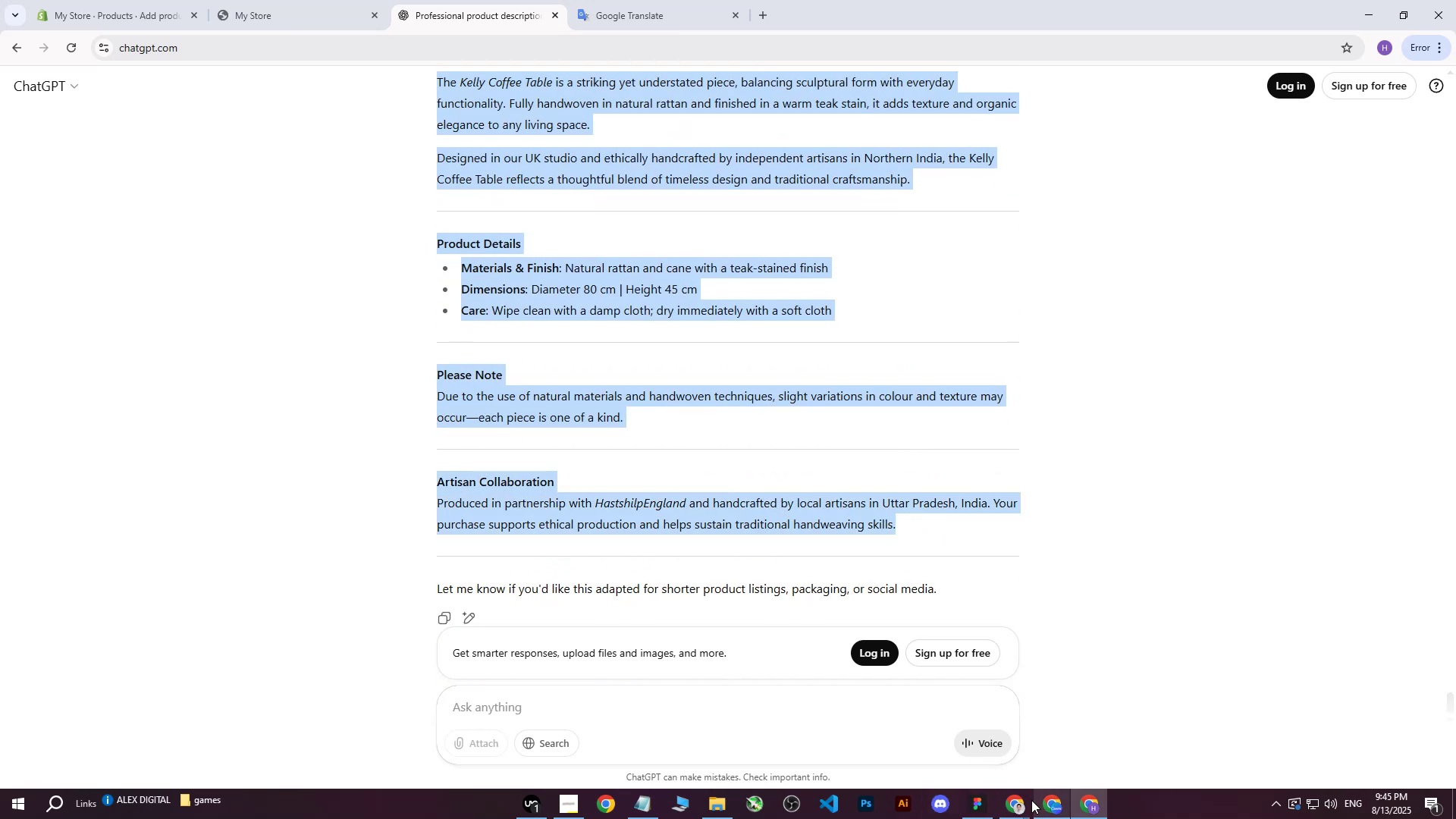 
left_click([1014, 801])
 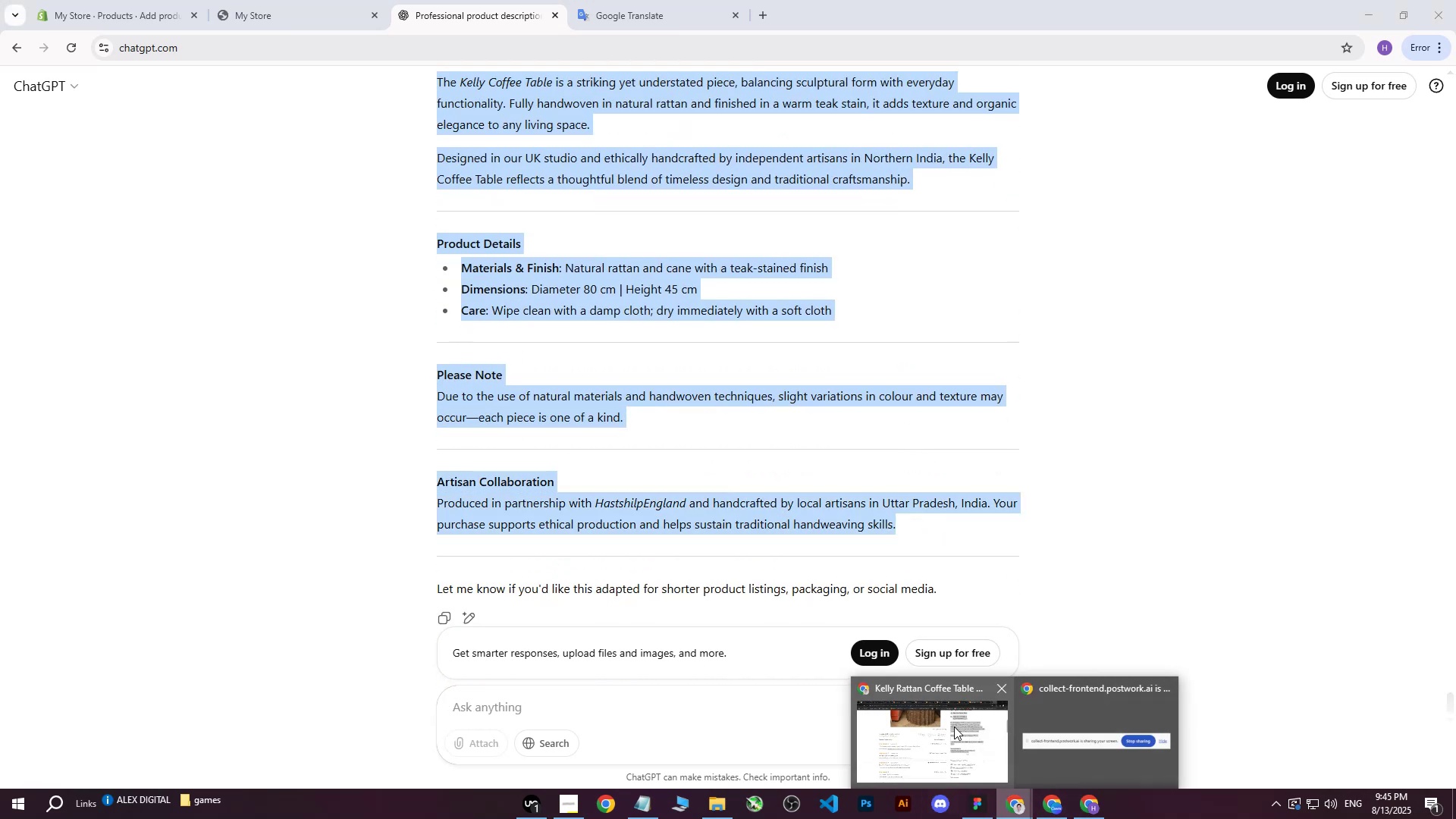 
left_click([955, 729])
 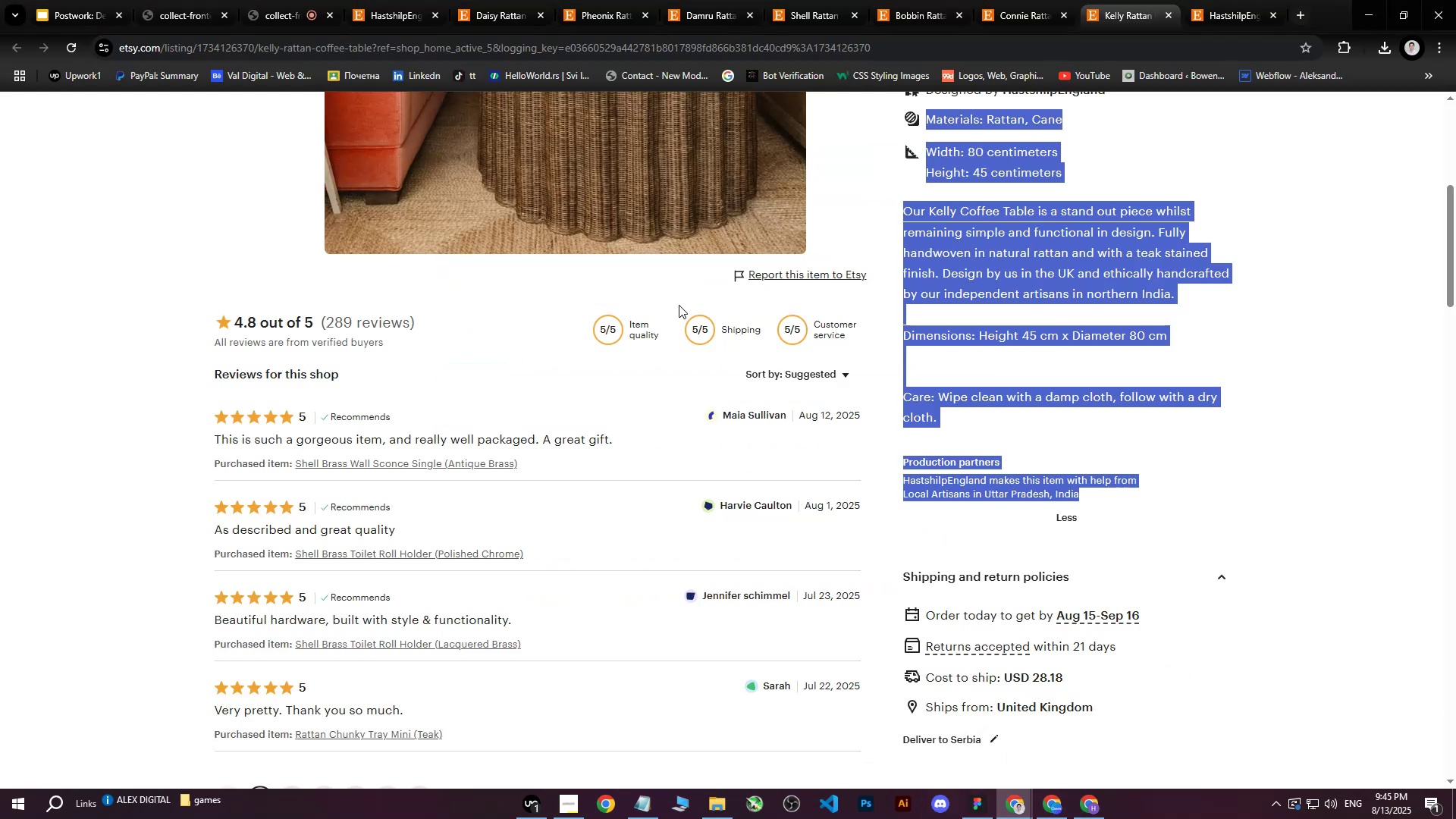 
scroll: coordinate [627, 444], scroll_direction: up, amount: 2.0
 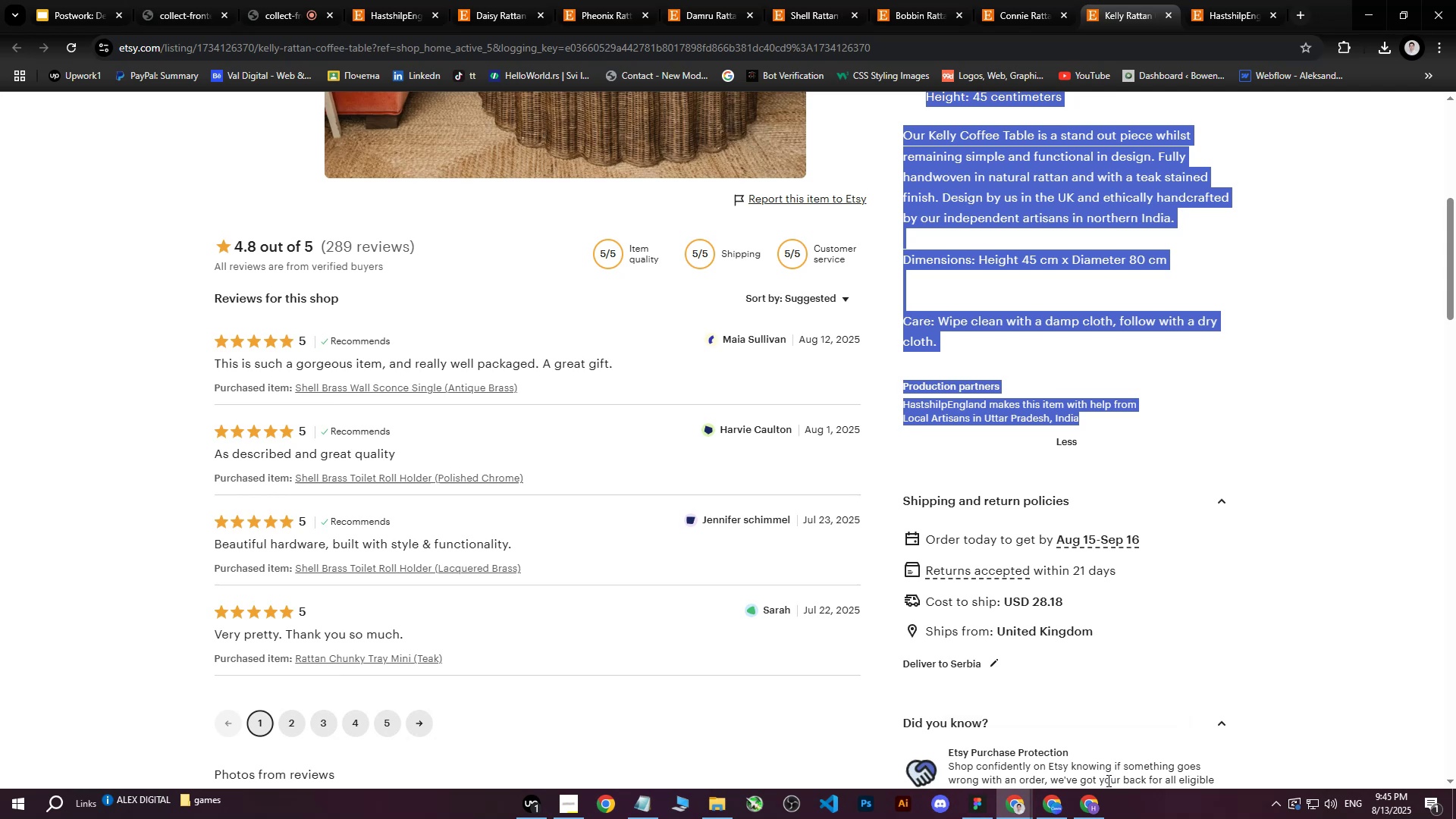 
left_click([1087, 797])
 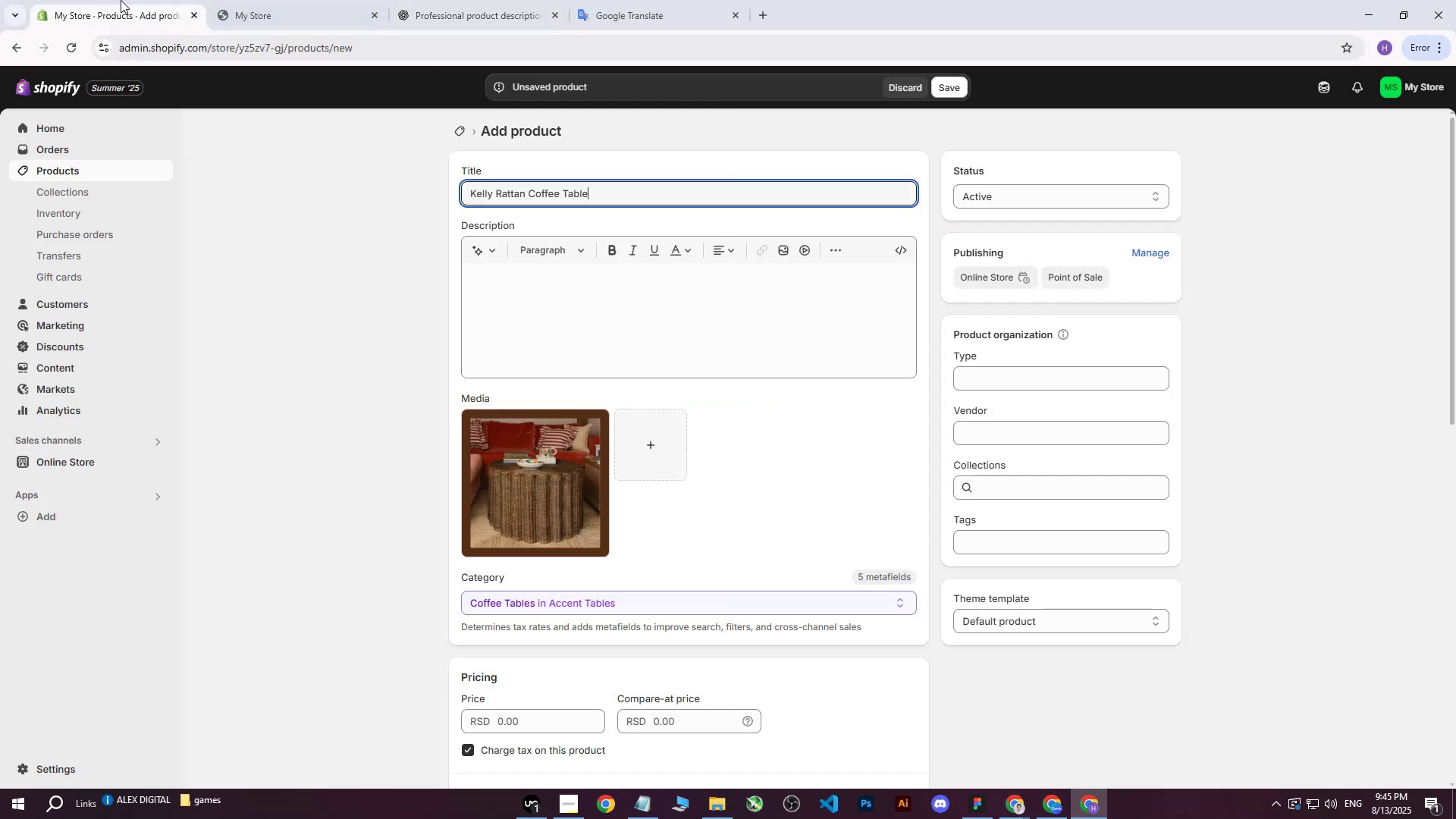 
double_click([632, 339])
 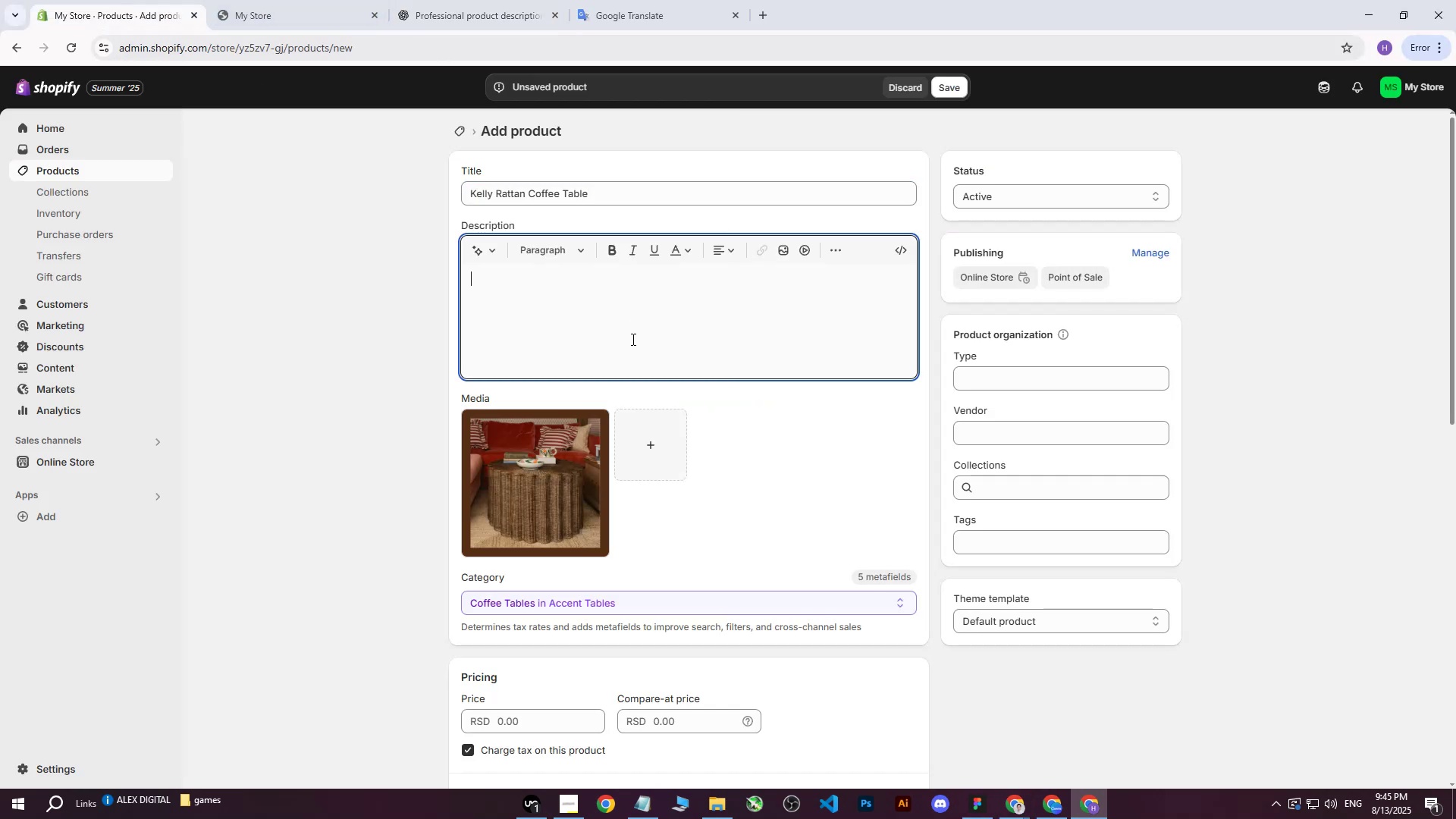 
key(Control+ControlLeft)
 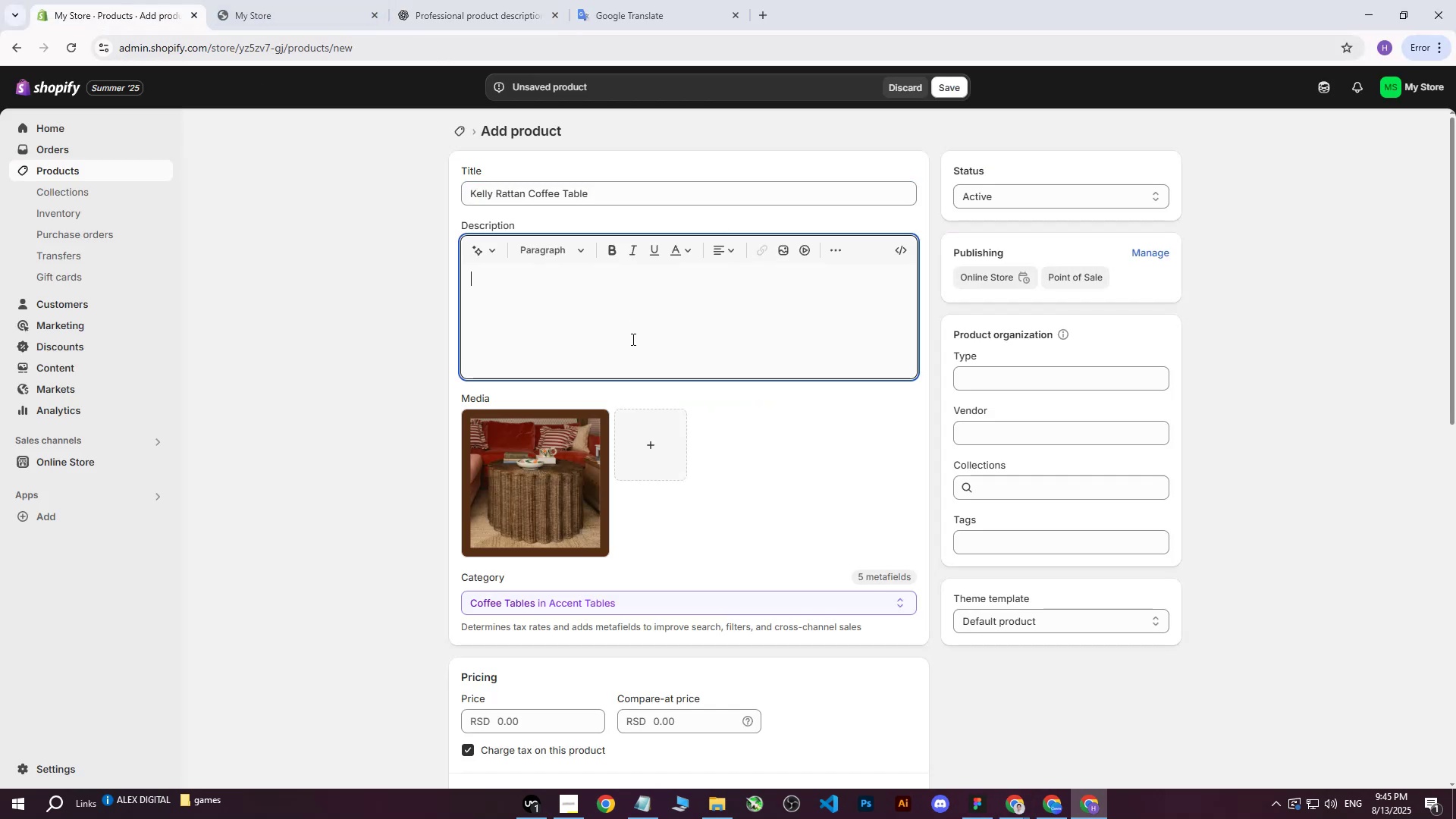 
key(Control+V)
 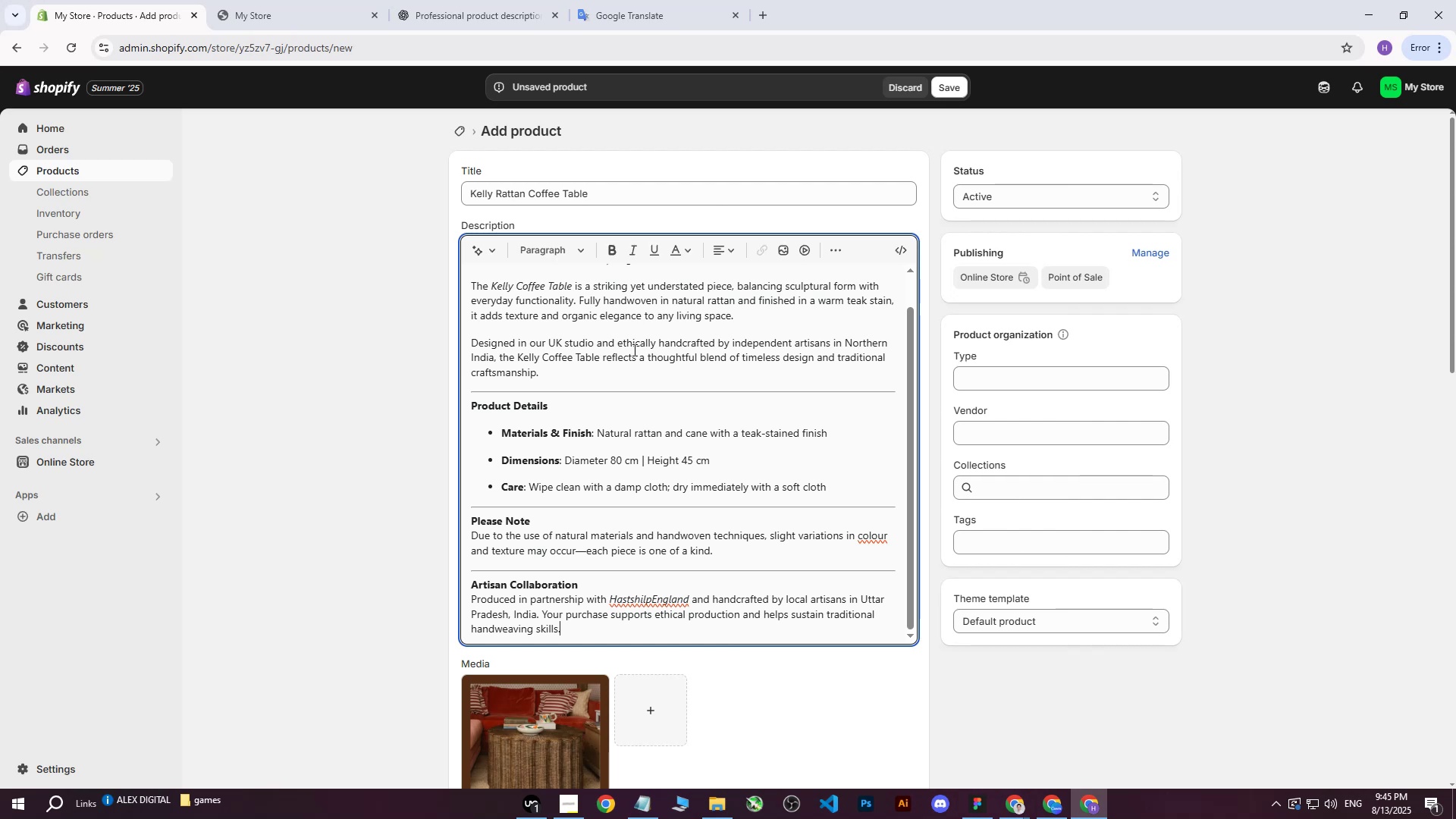 
wait(21.28)
 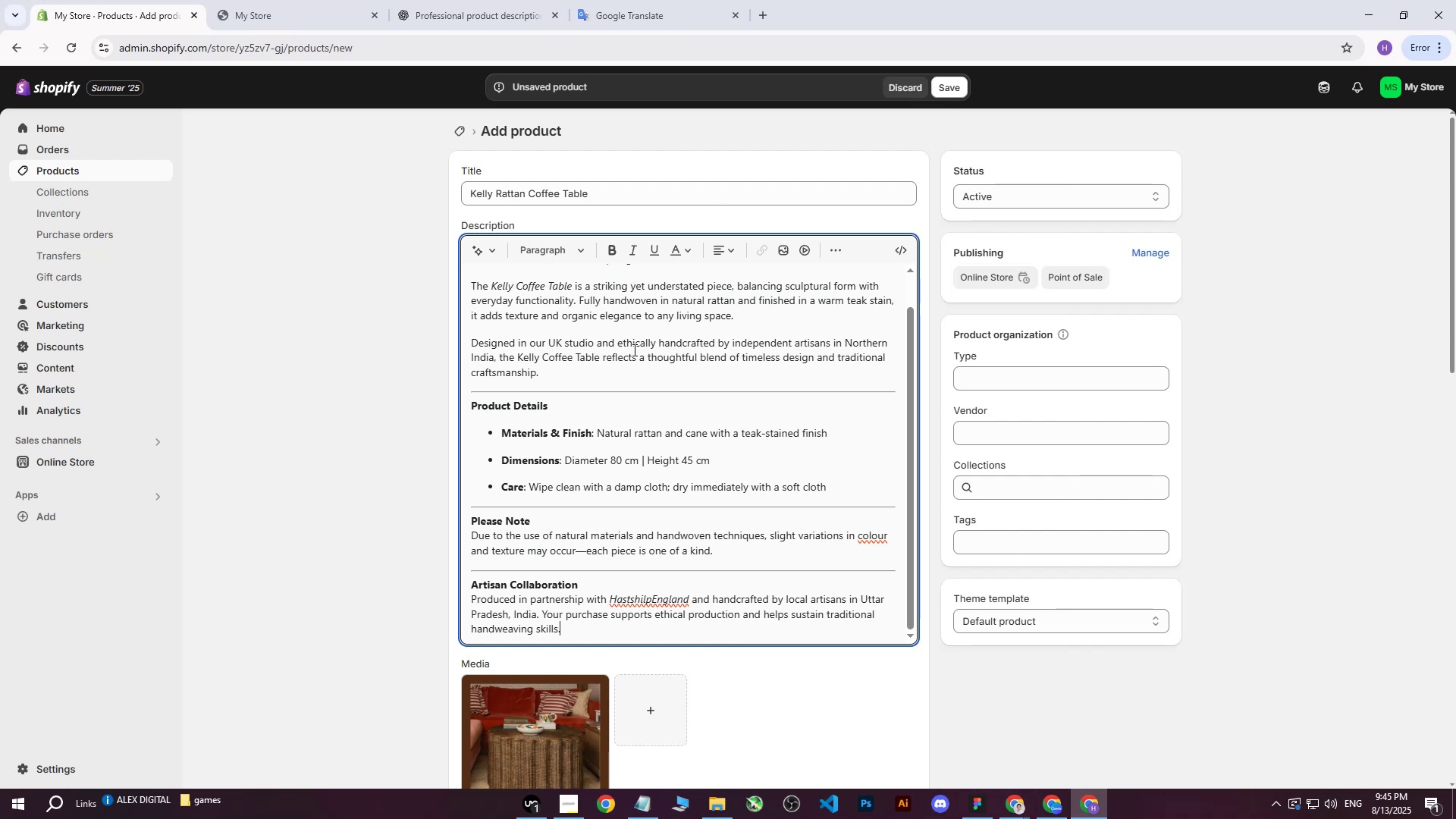 
scroll: coordinate [380, 579], scroll_direction: down, amount: 3.0
 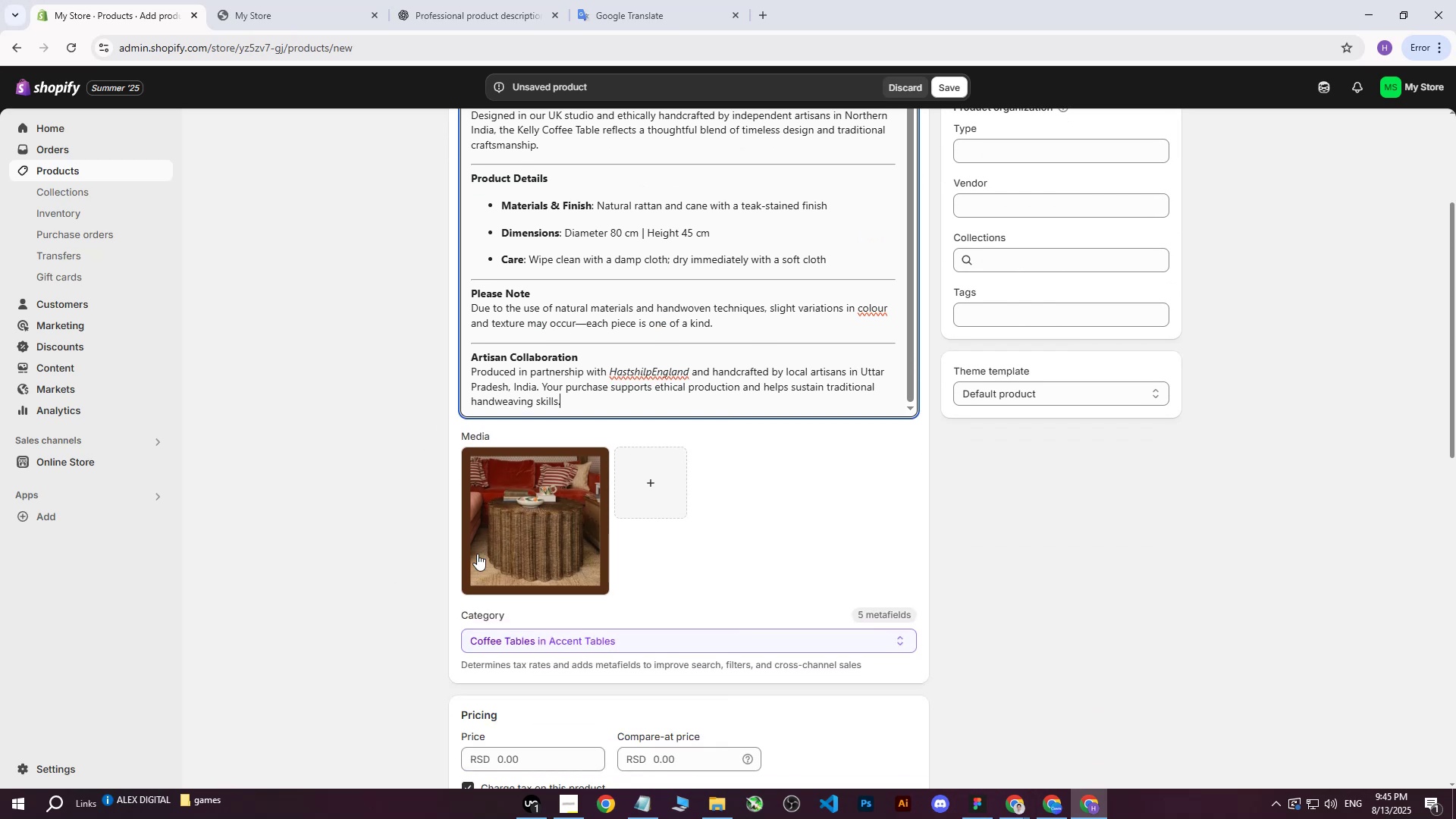 
left_click([562, 544])
 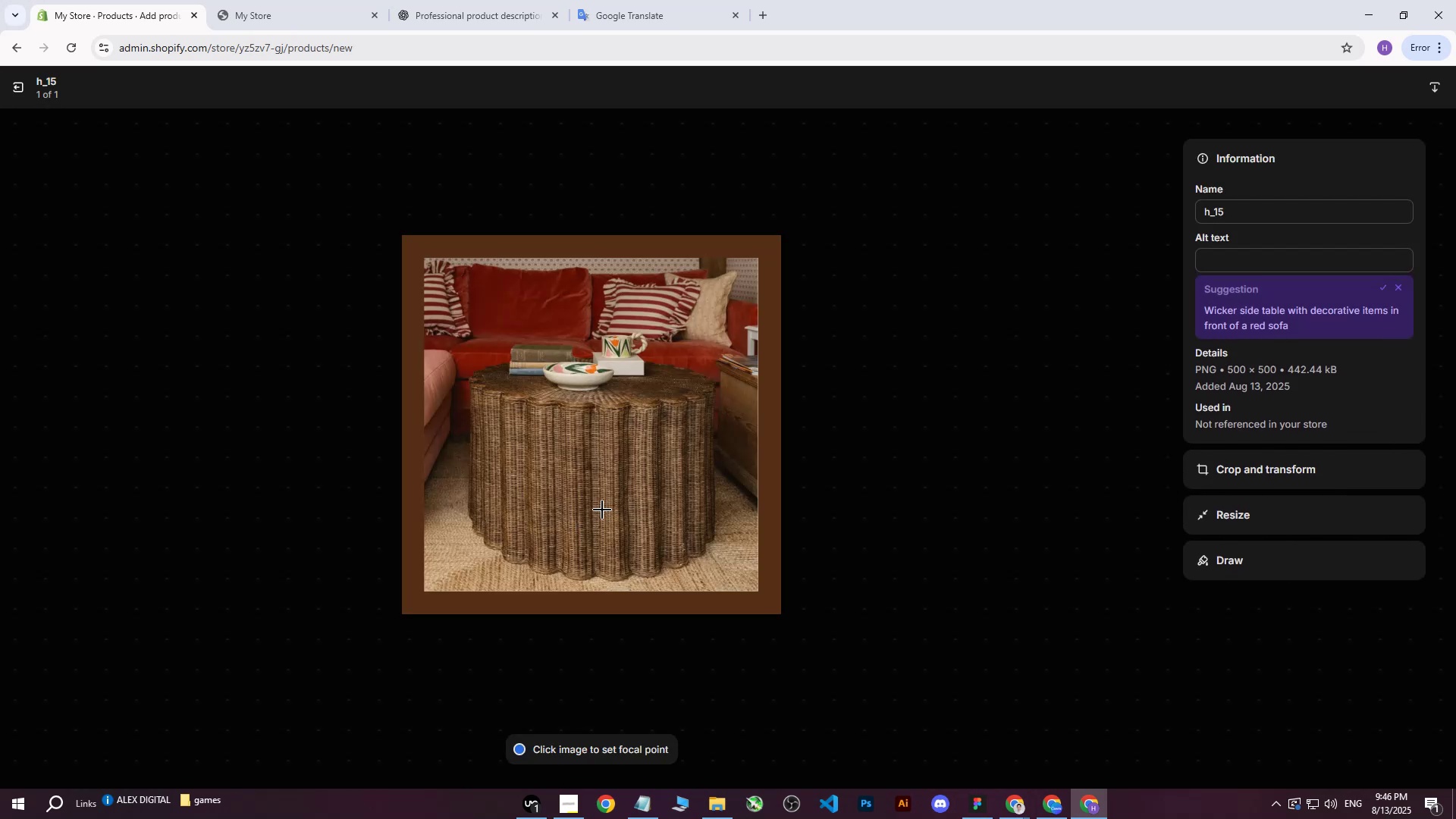 
left_click([11, 83])
 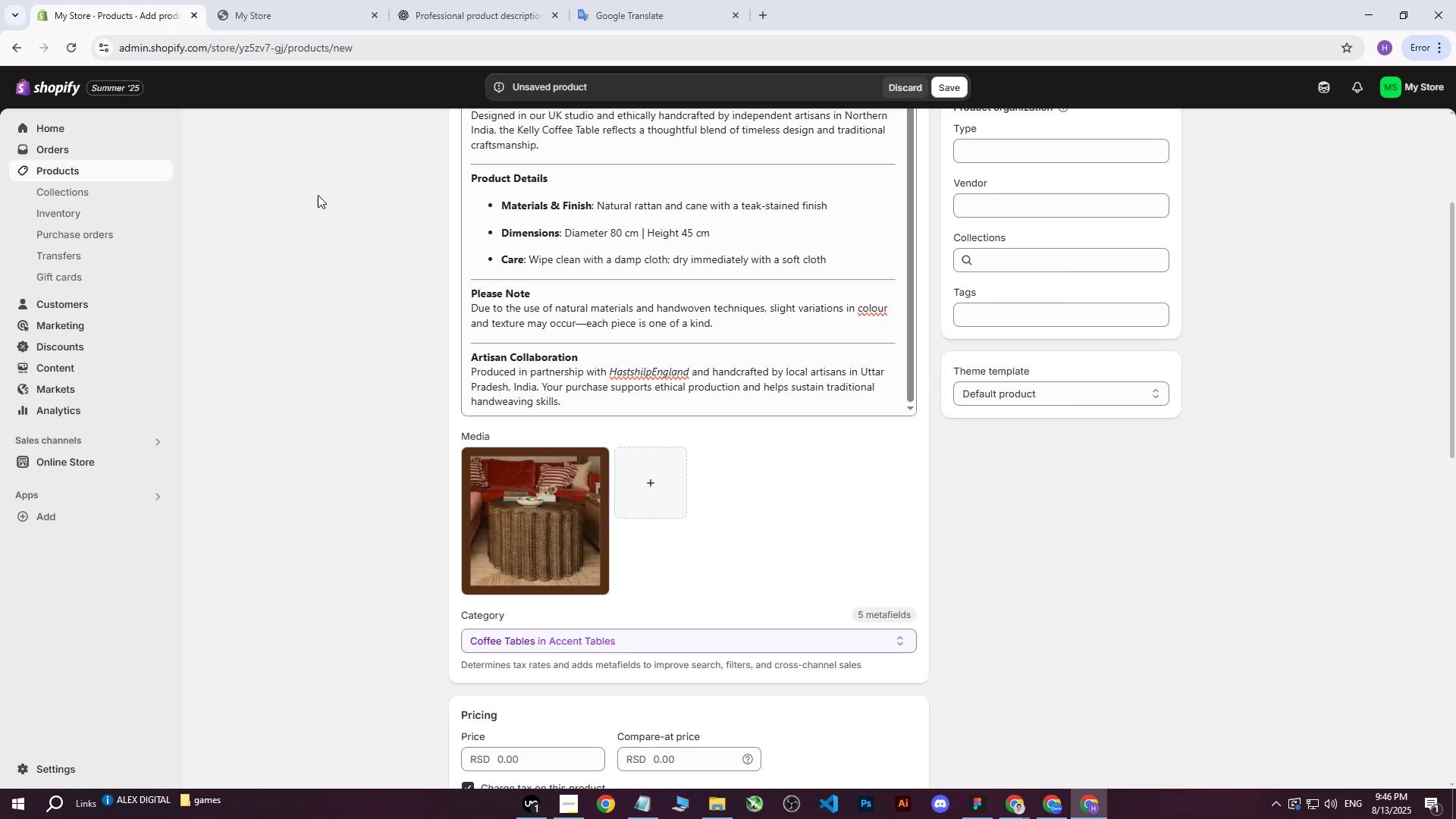 
scroll: coordinate [680, 303], scroll_direction: up, amount: 16.0
 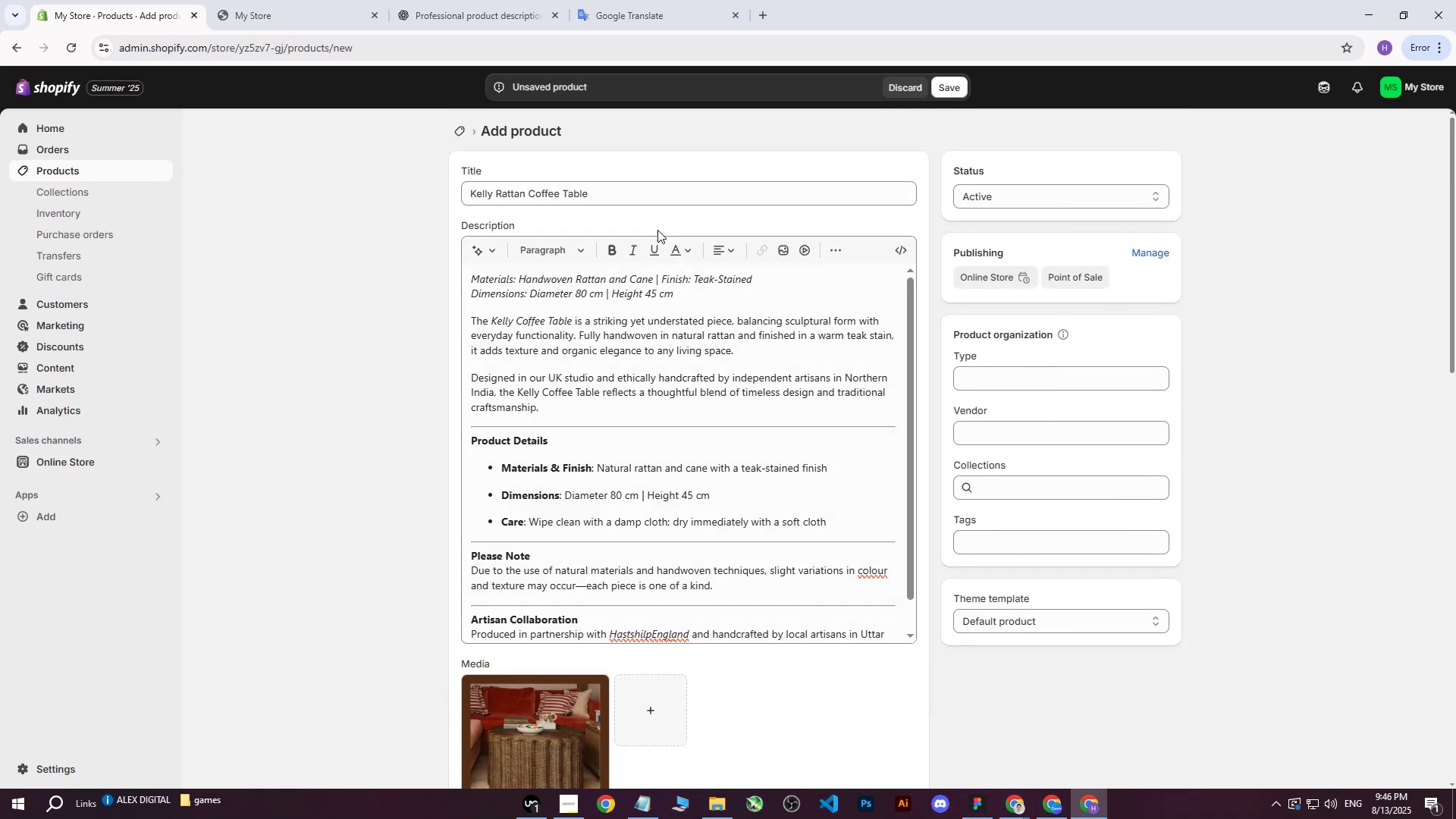 
left_click_drag(start_coordinate=[664, 202], to_coordinate=[421, 194])
 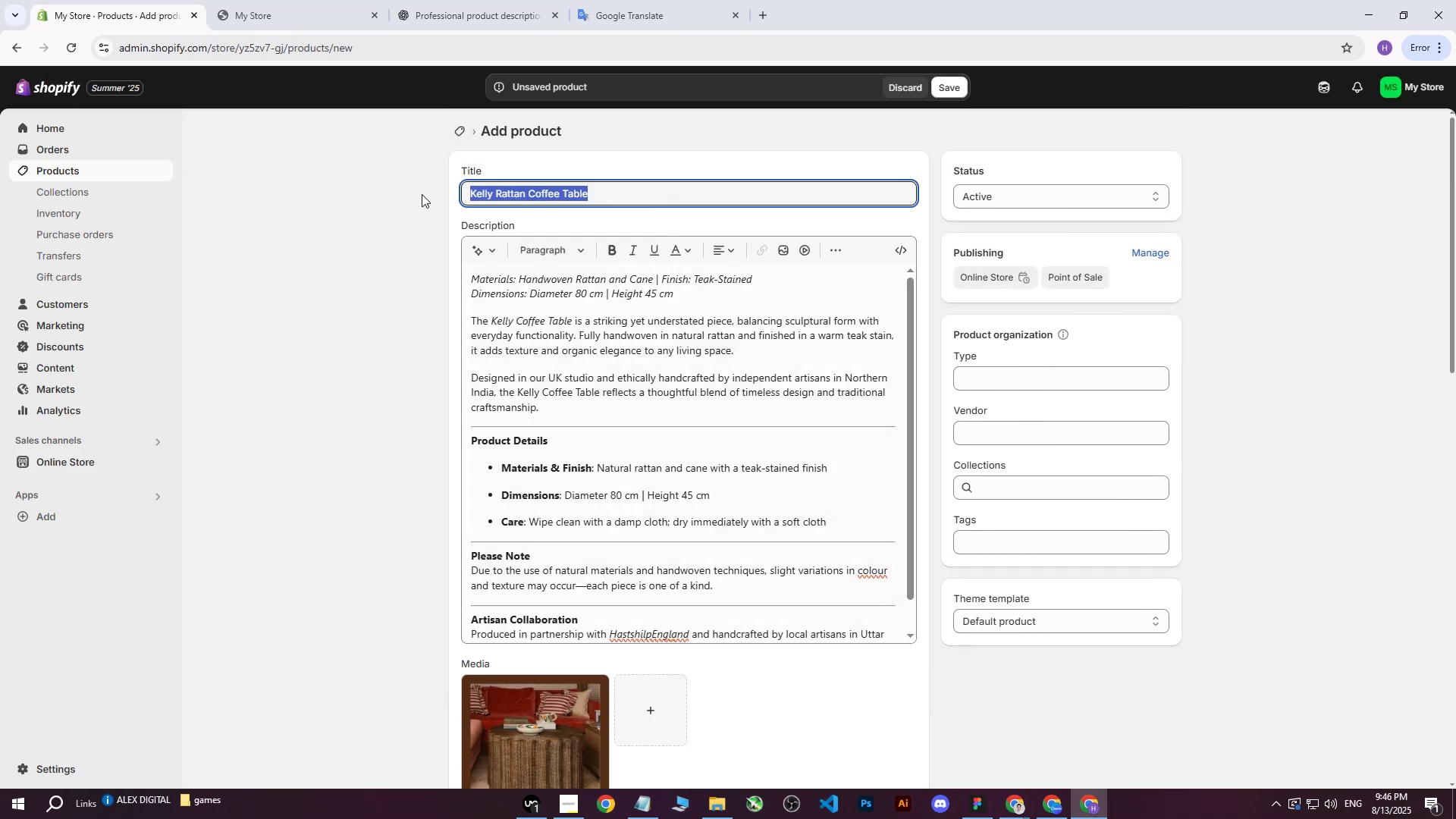 
key(Control+ControlLeft)
 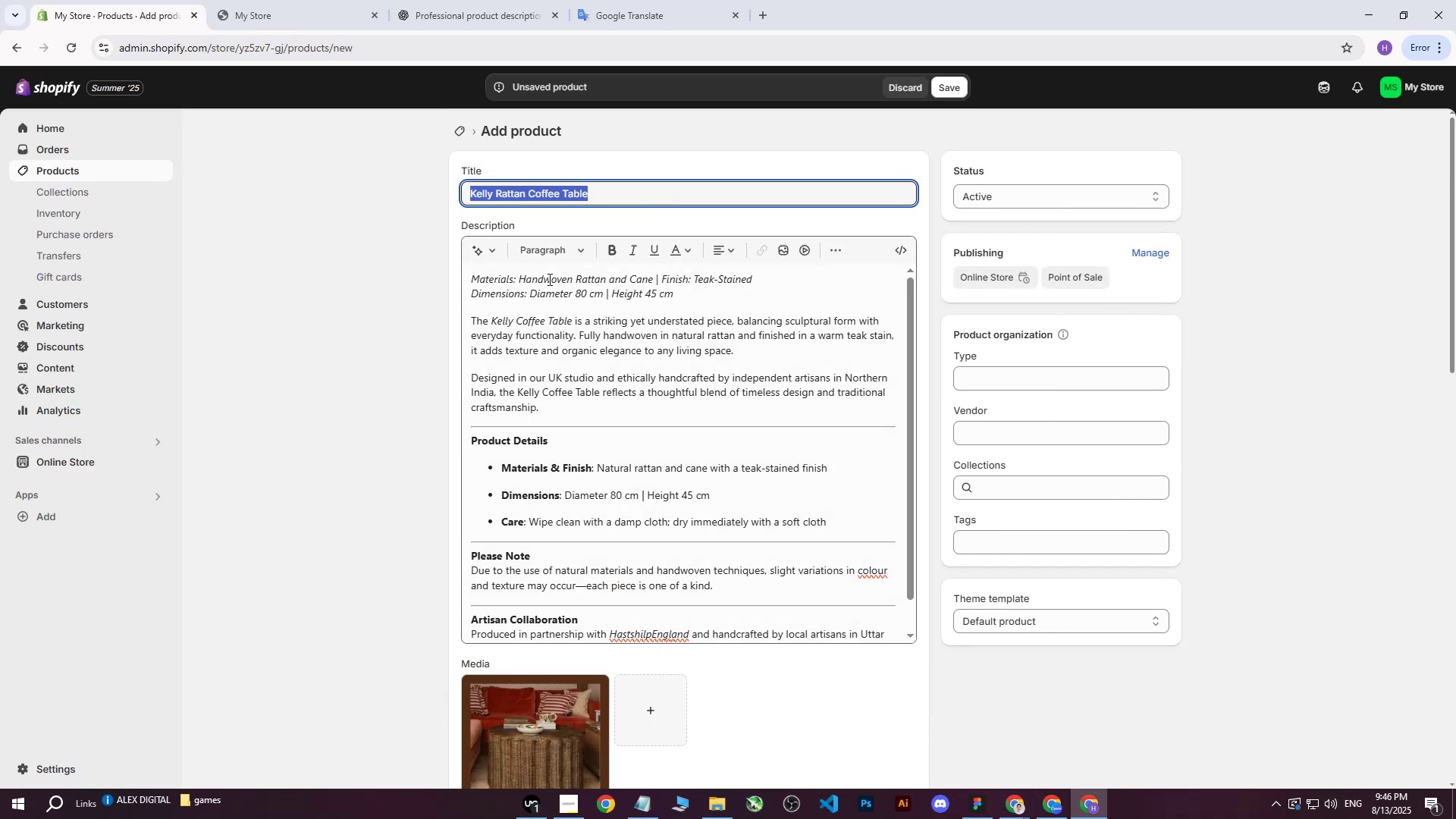 
key(Control+C)
 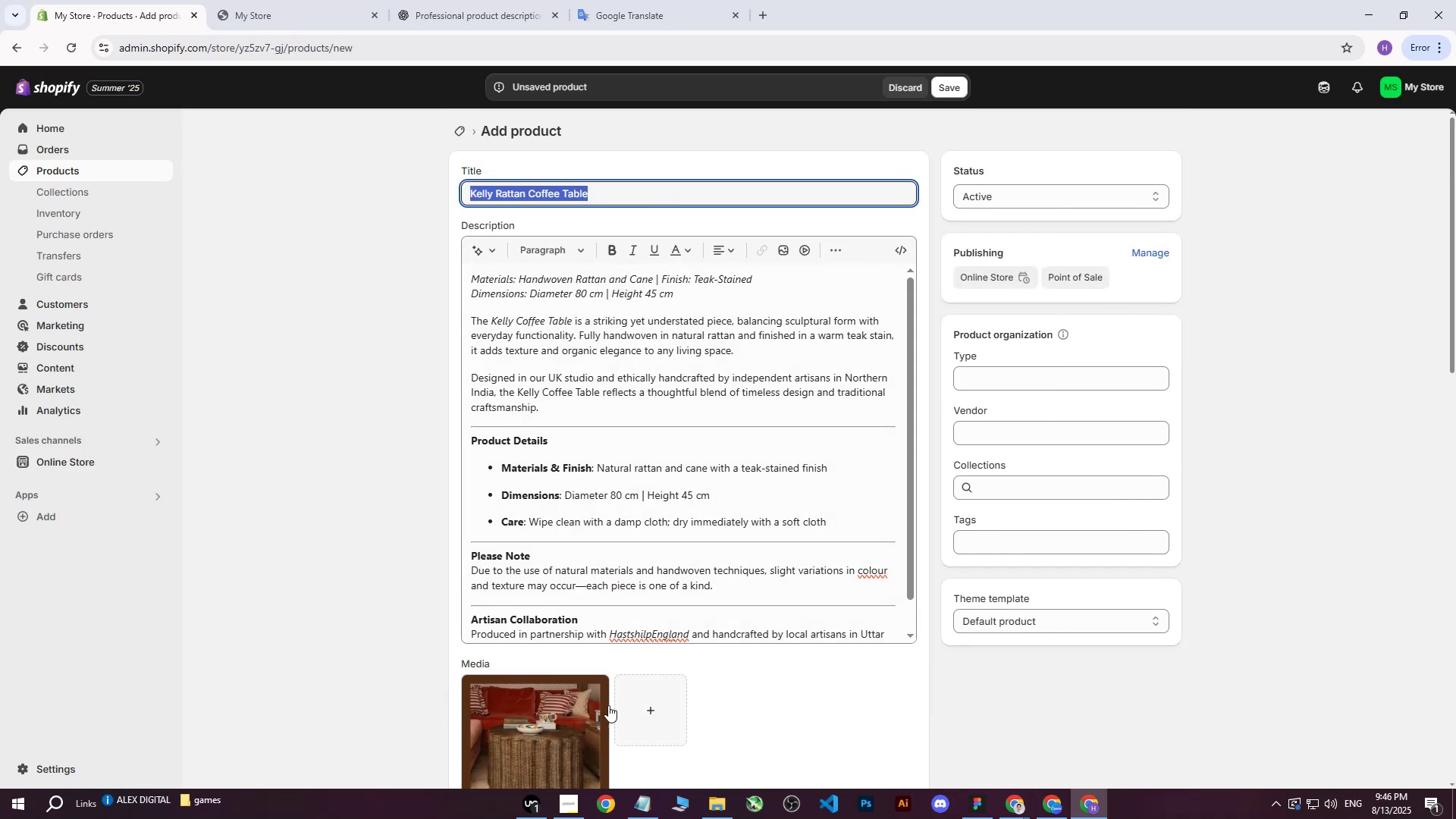 
left_click([553, 726])
 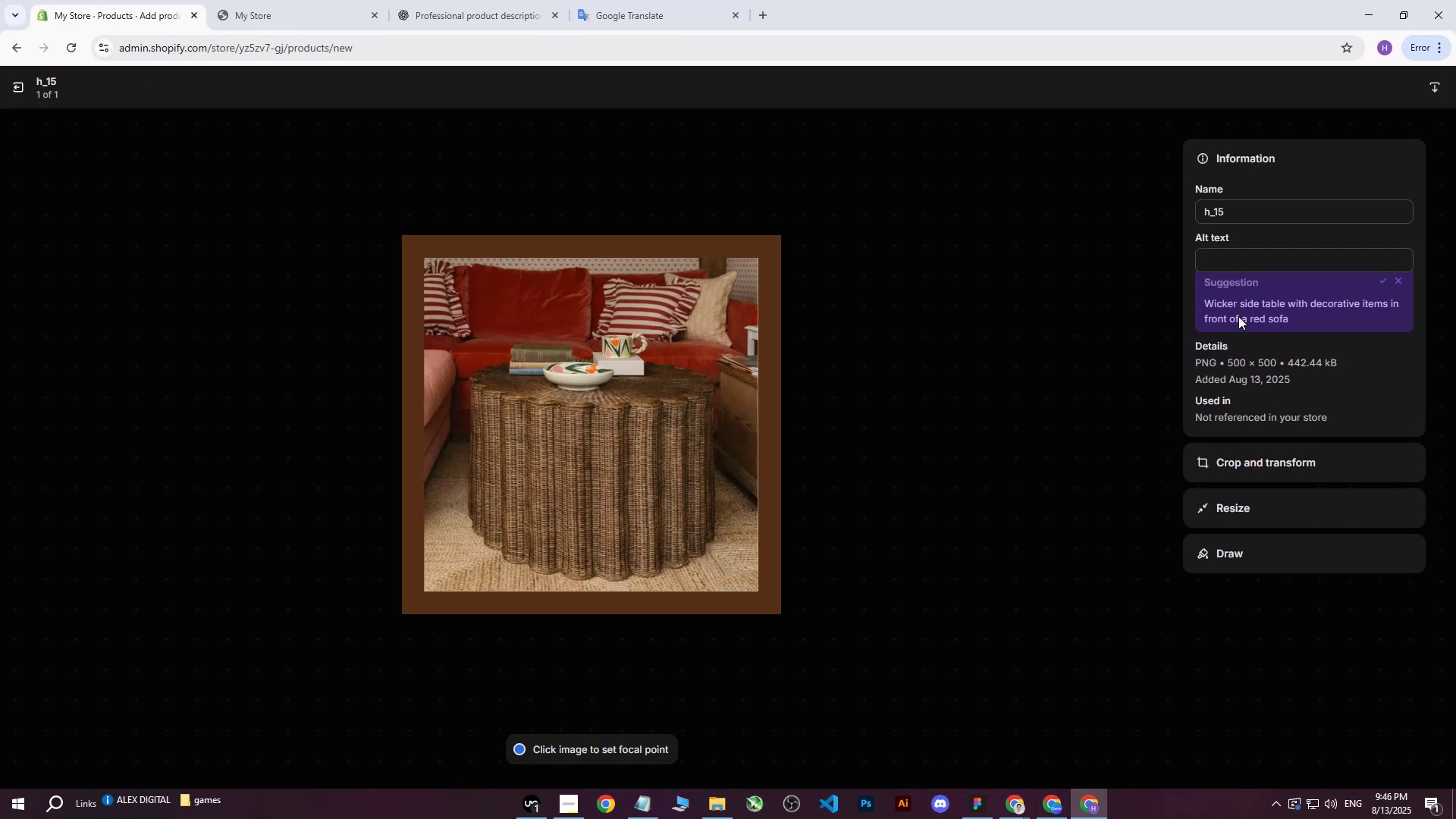 
left_click([1256, 251])
 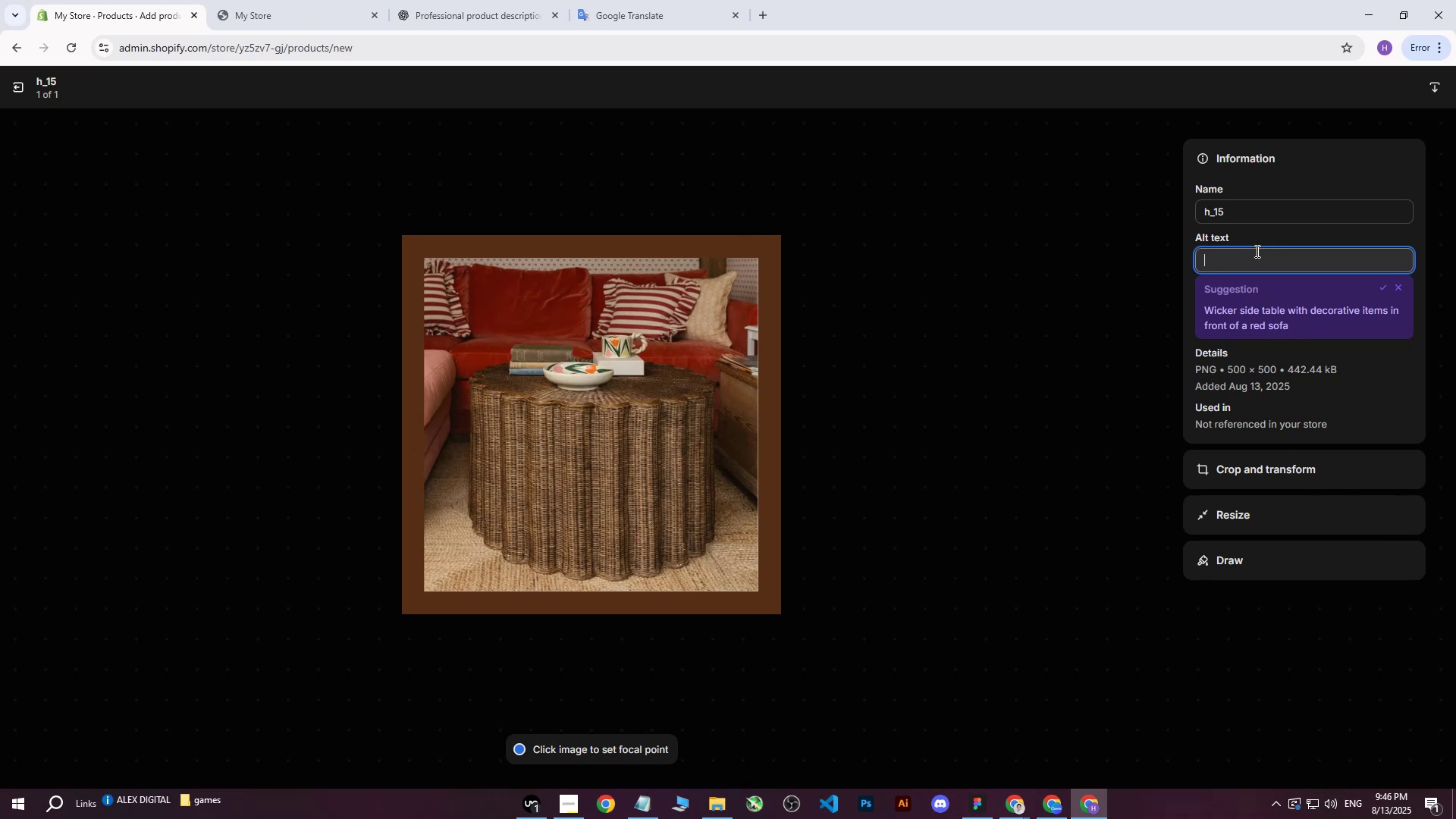 
key(Control+ControlLeft)
 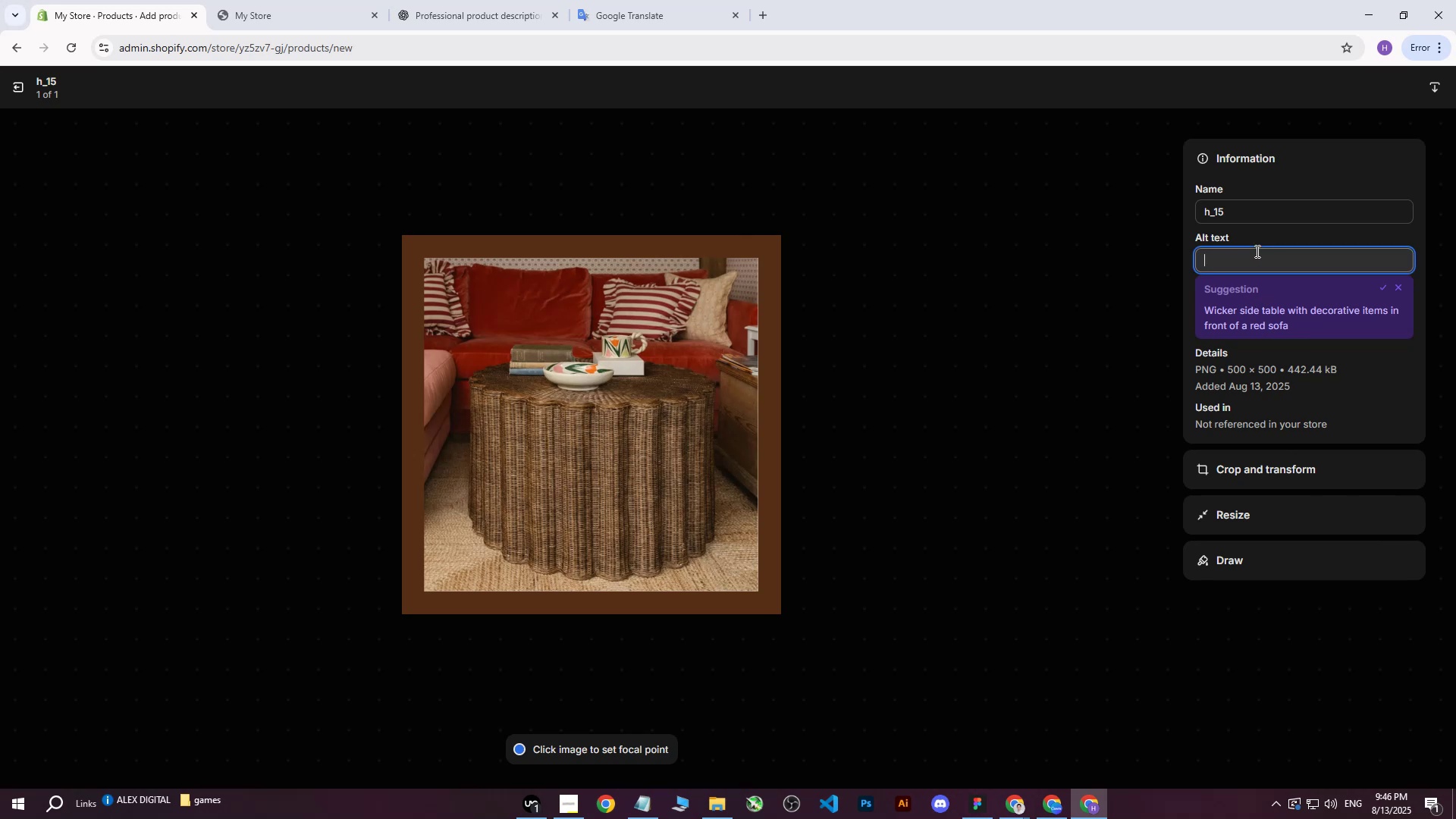 
key(Control+V)
 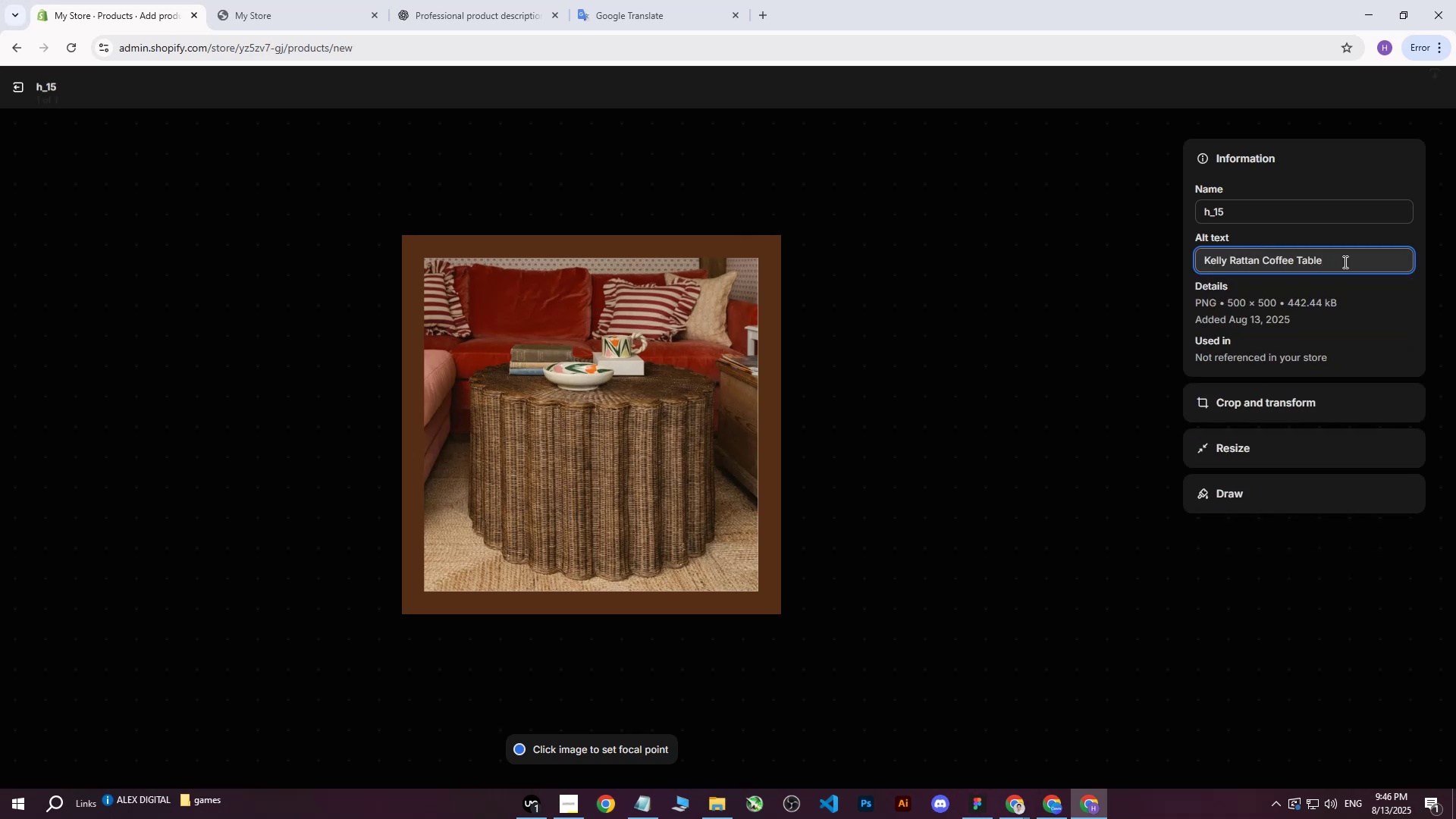 
type( in )
key(Backspace)
key(Backspace)
key(Backspace)
type(in front of coac)
key(Backspace)
key(Backspace)
type(uch with books on it)
key(Backspace)
key(Backspace)
key(Backspace)
key(Backspace)
key(Backspace)
type(and cou)
key(Backspace)
key(Backspace)
key(Backspace)
type(tr)
key(Backspace)
key(Backspace)
key(Backspace)
key(Backspace)
type(solja solja za pice )
 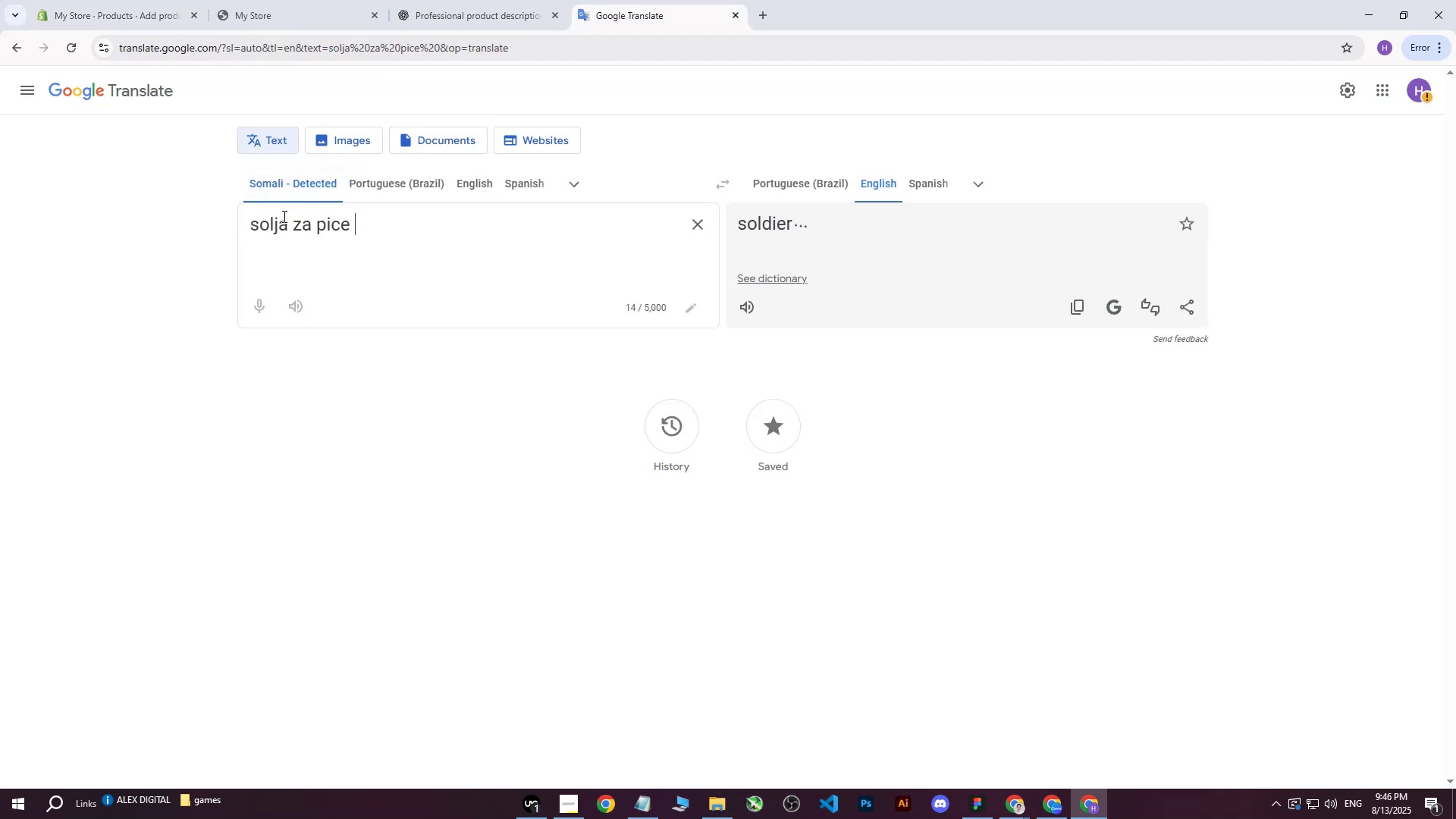 
left_click_drag(start_coordinate=[350, 218], to_coordinate=[261, 231])
 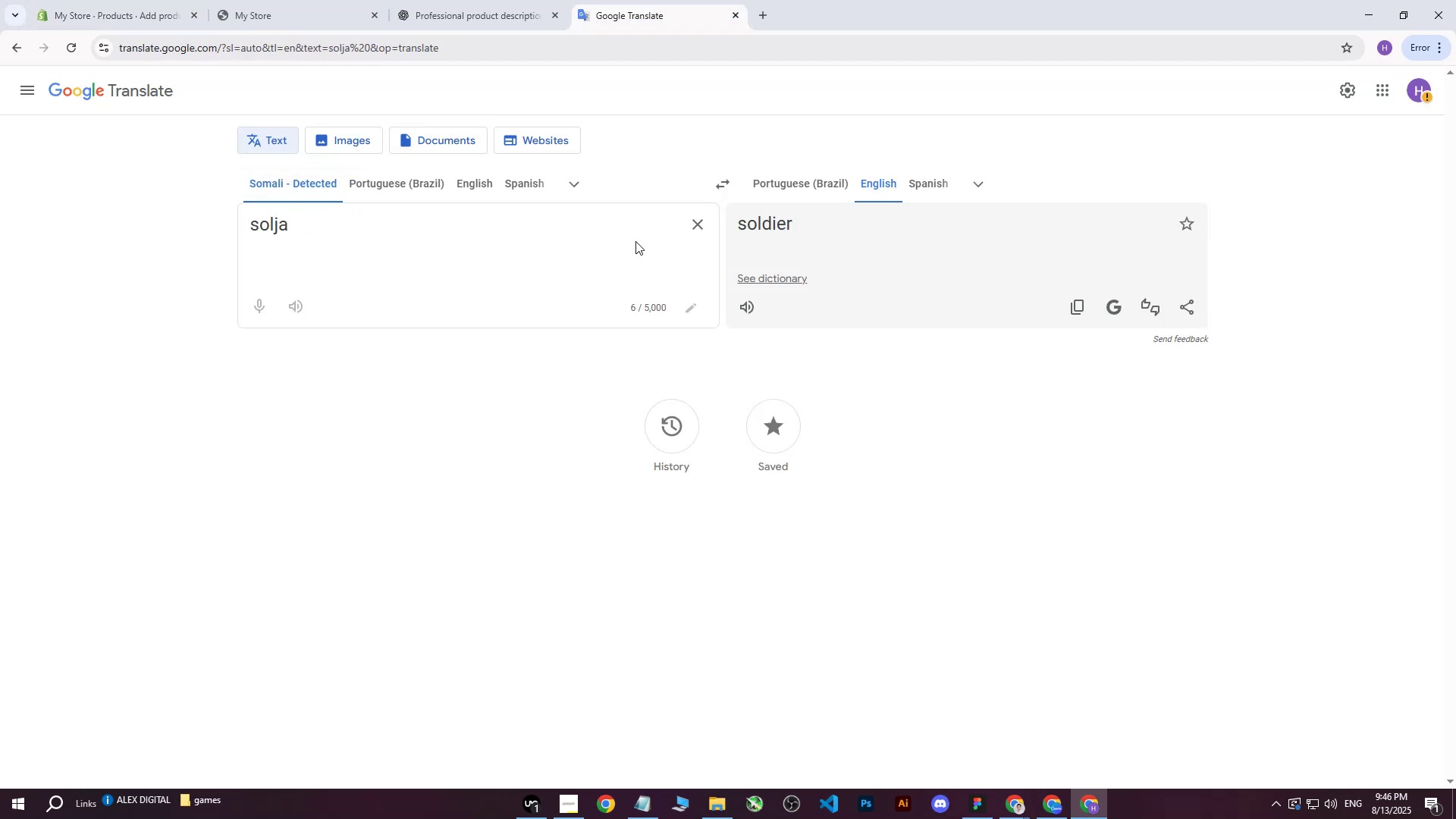 
left_click_drag(start_coordinate=[331, 226], to_coordinate=[224, 228])
 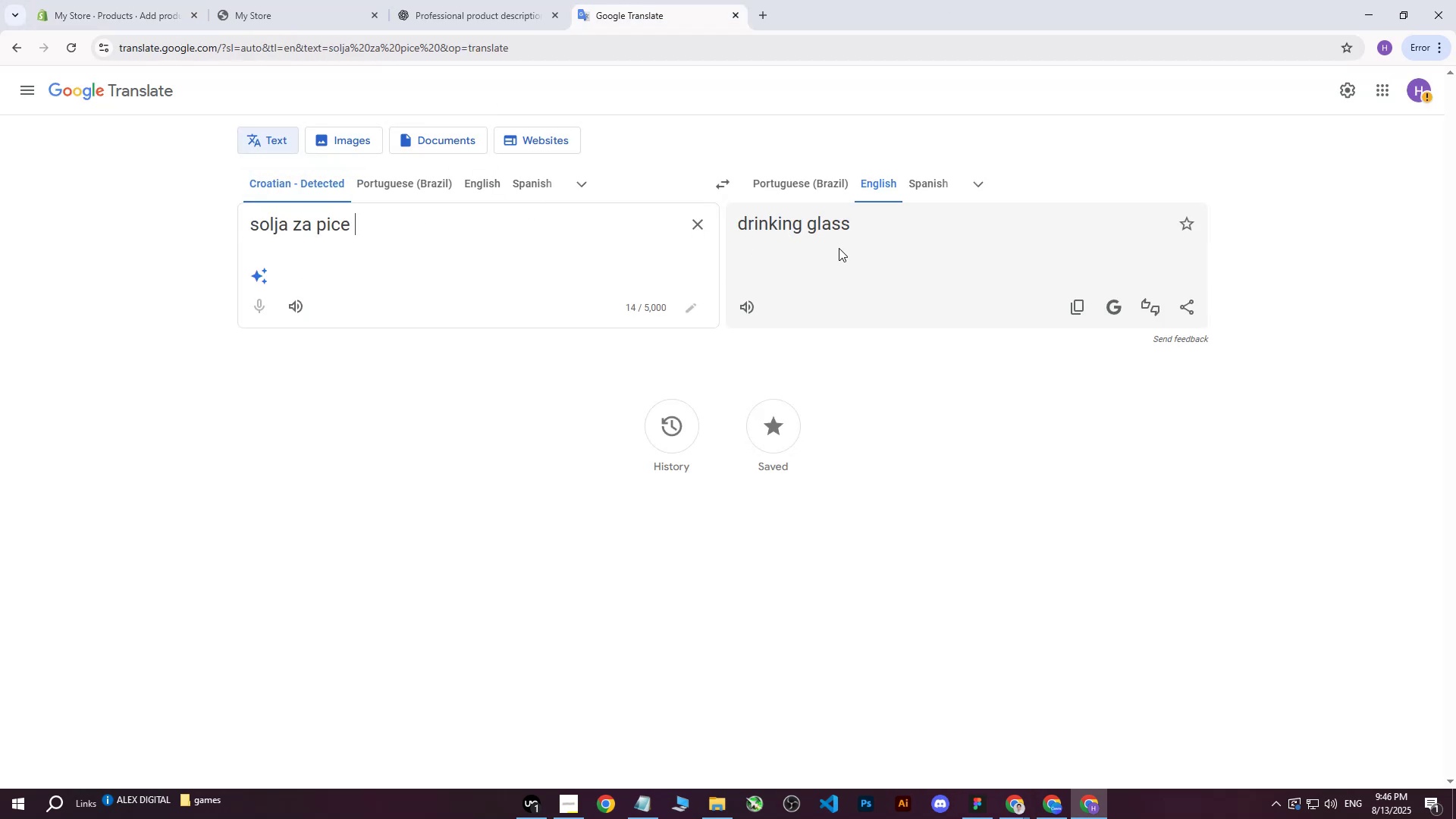 
left_click_drag(start_coordinate=[396, 227], to_coordinate=[318, 221])
 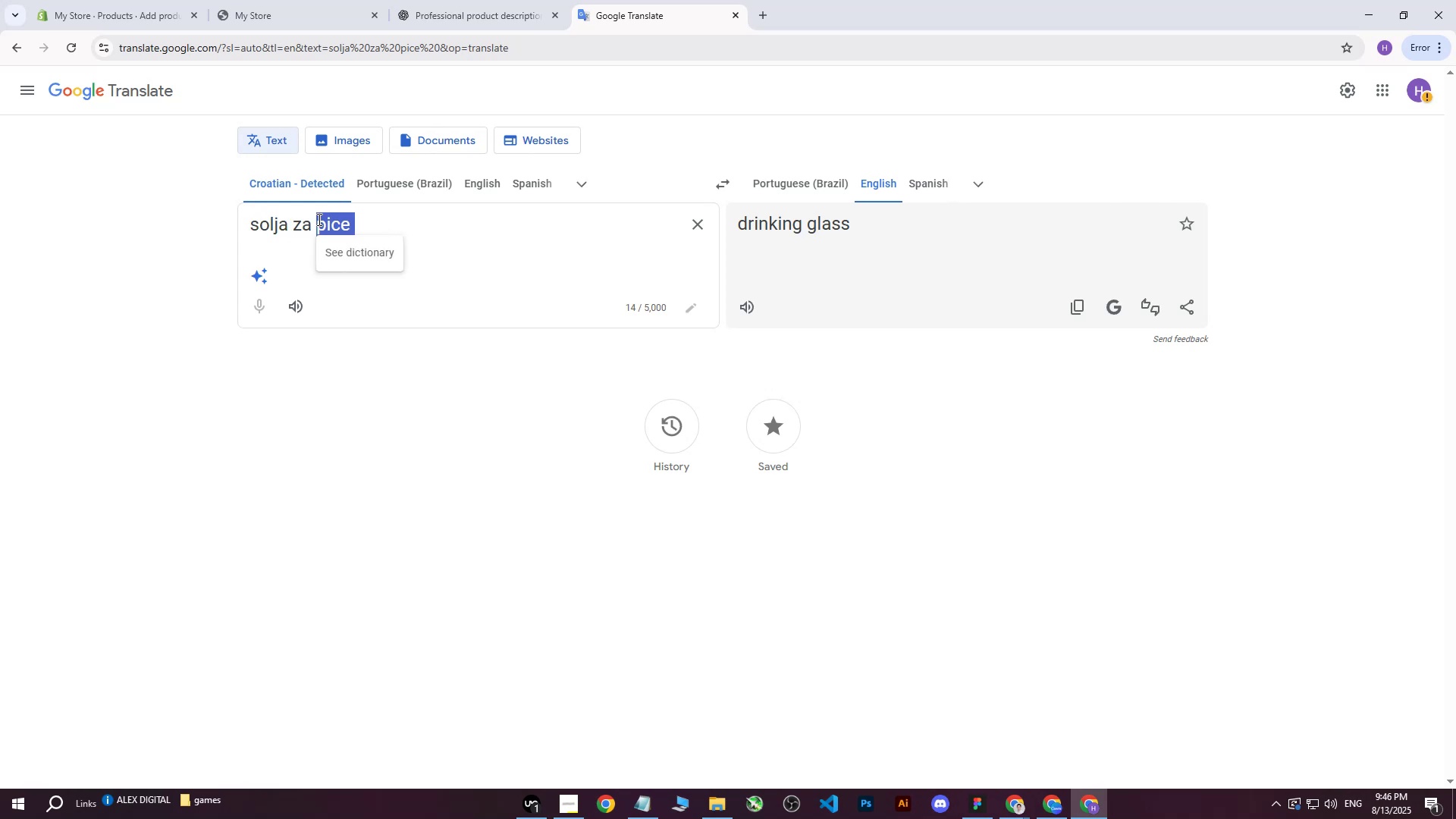 
type(kafu )
 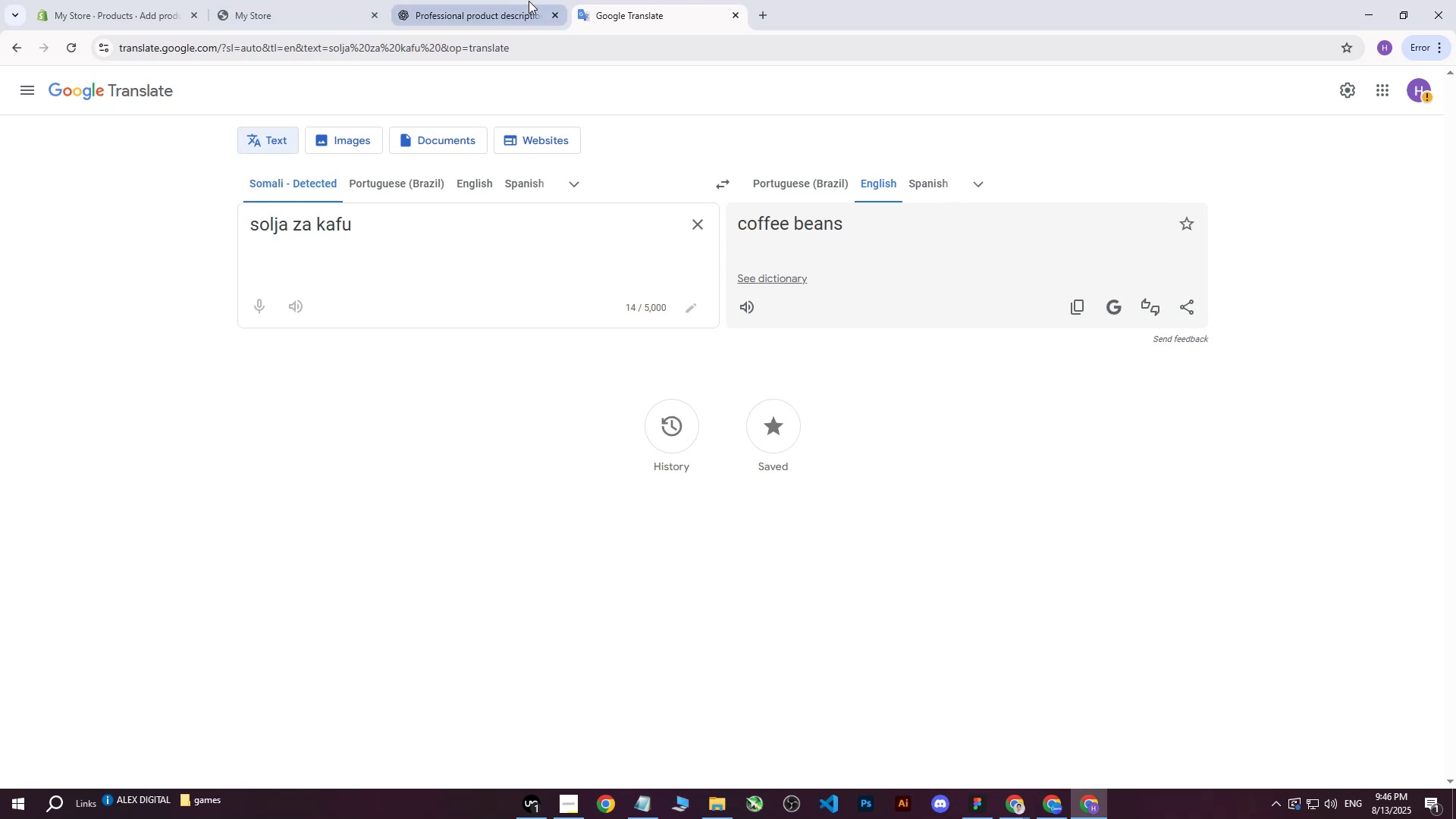 
double_click([310, 0])
 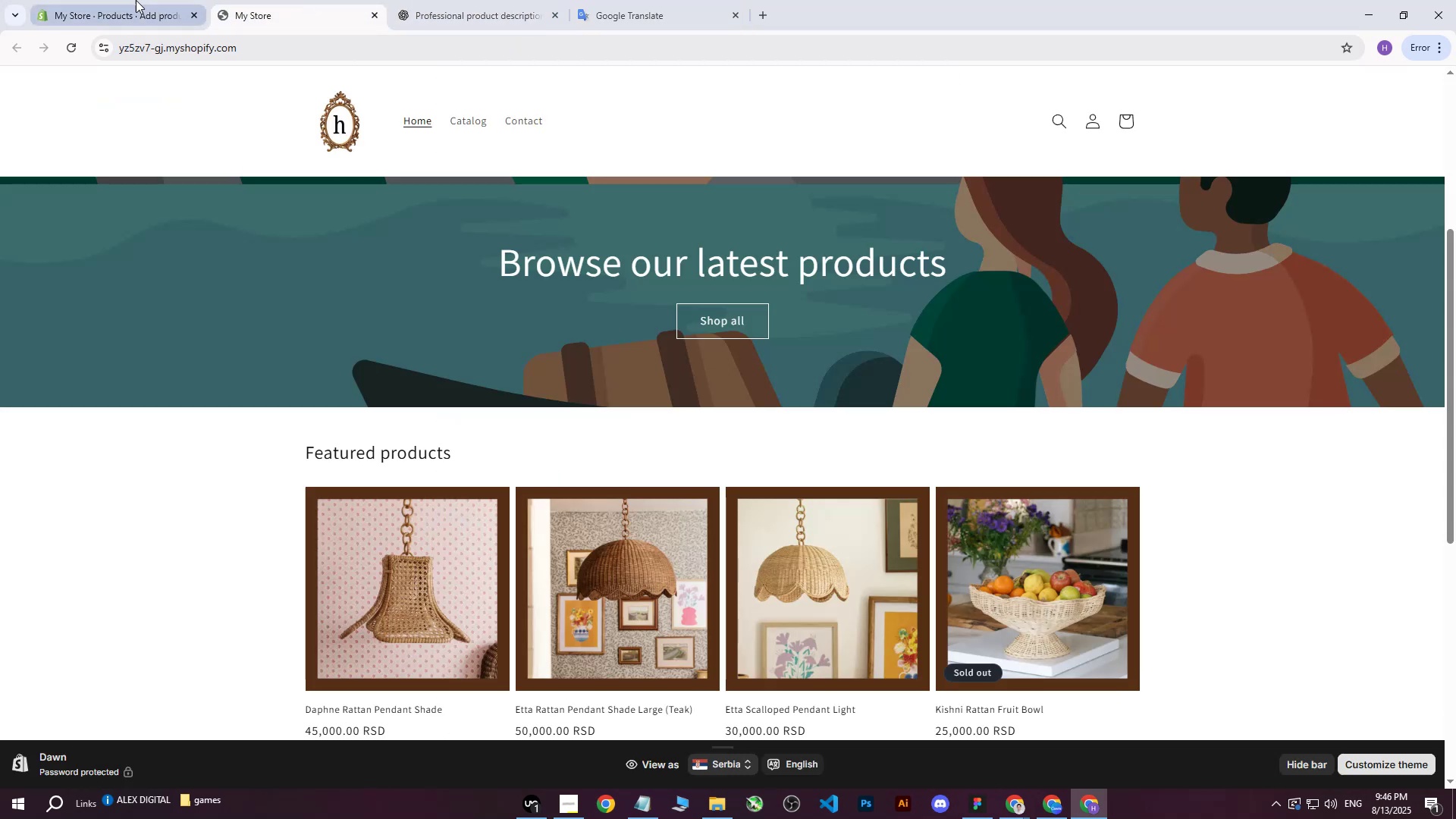 
left_click([115, 0])
 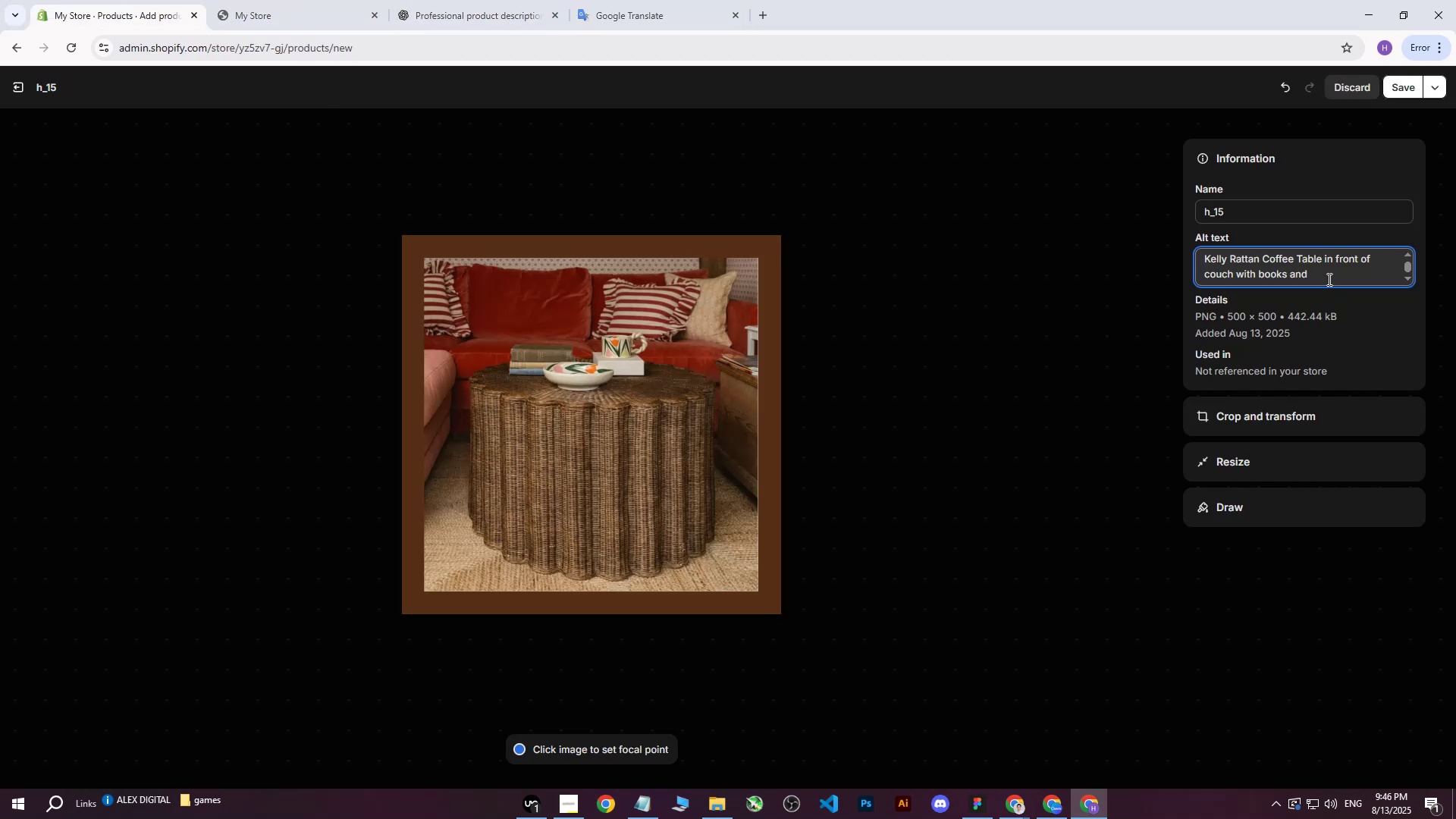 
type(cup of tea. )
 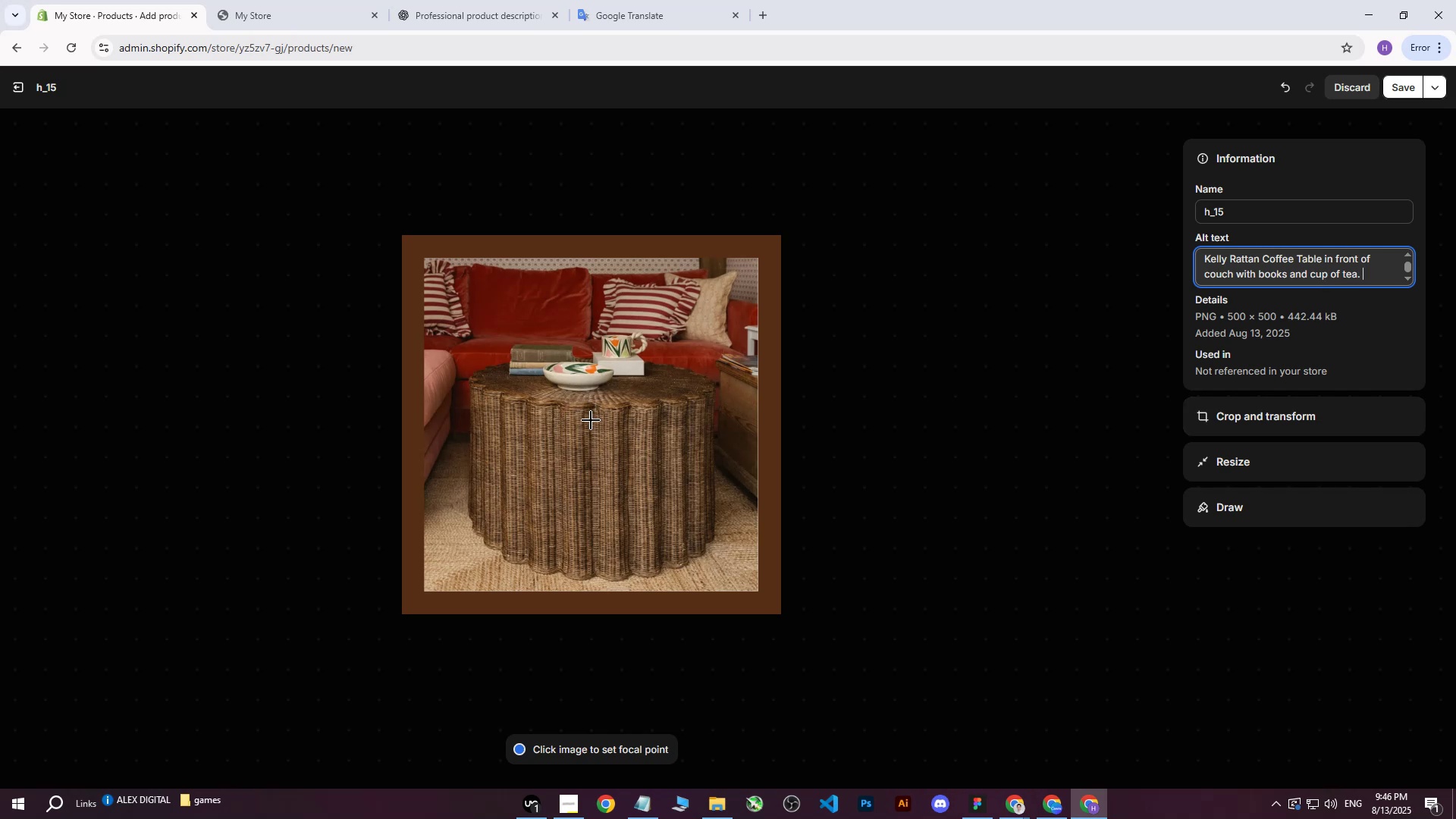 
left_click([1408, 89])
 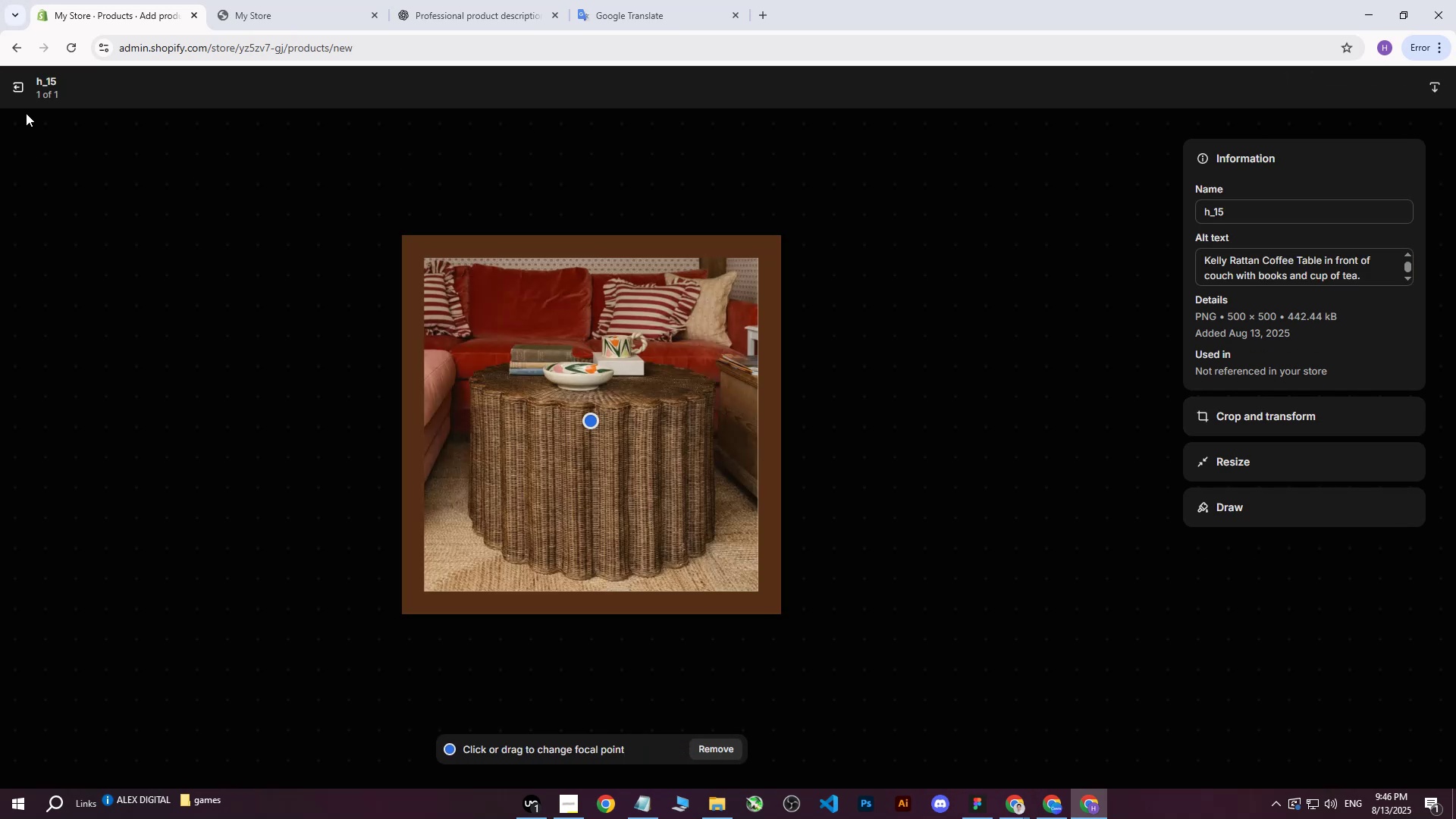 
left_click([17, 95])
 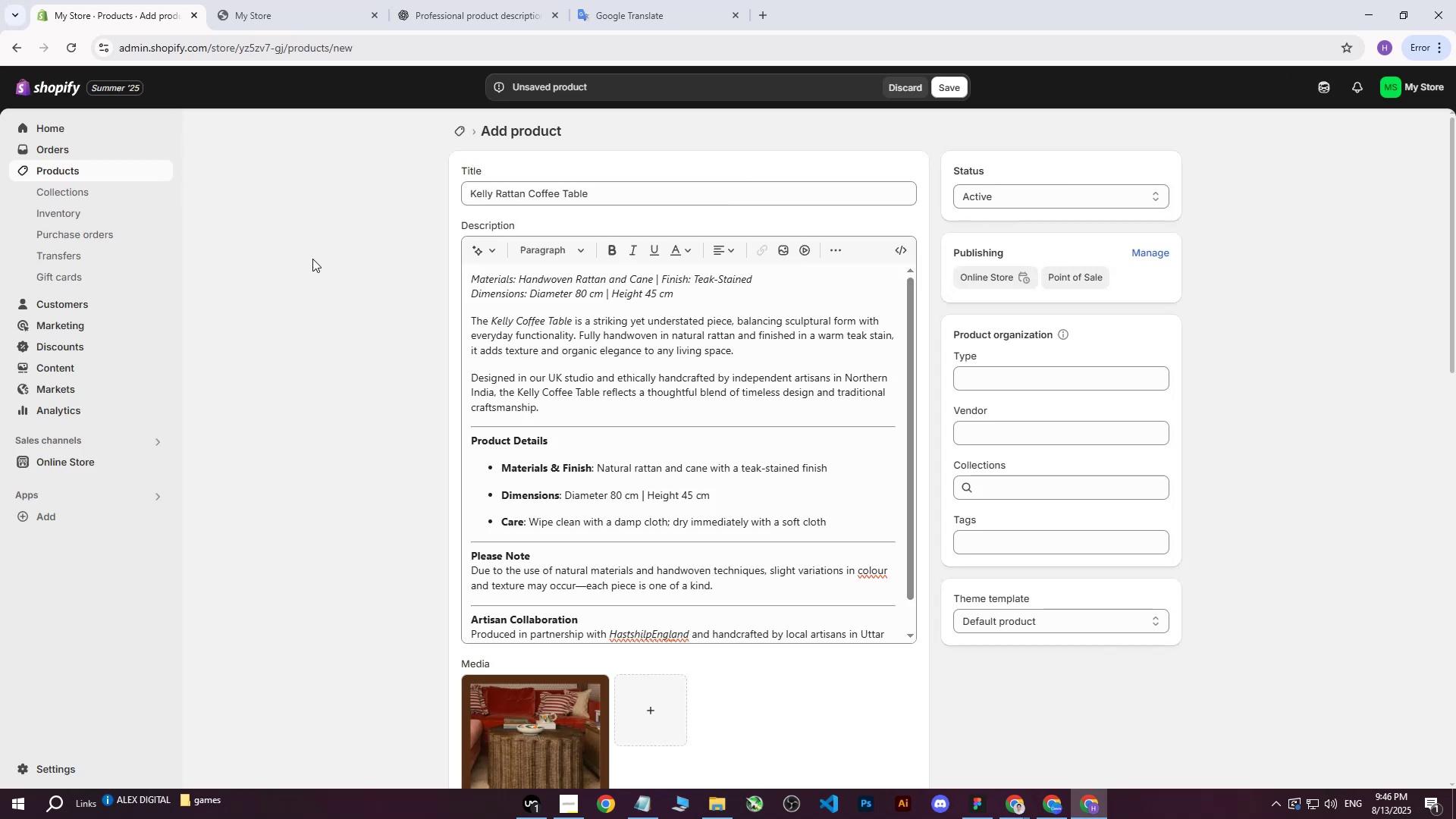 
scroll: coordinate [804, 569], scroll_direction: down, amount: 11.0
 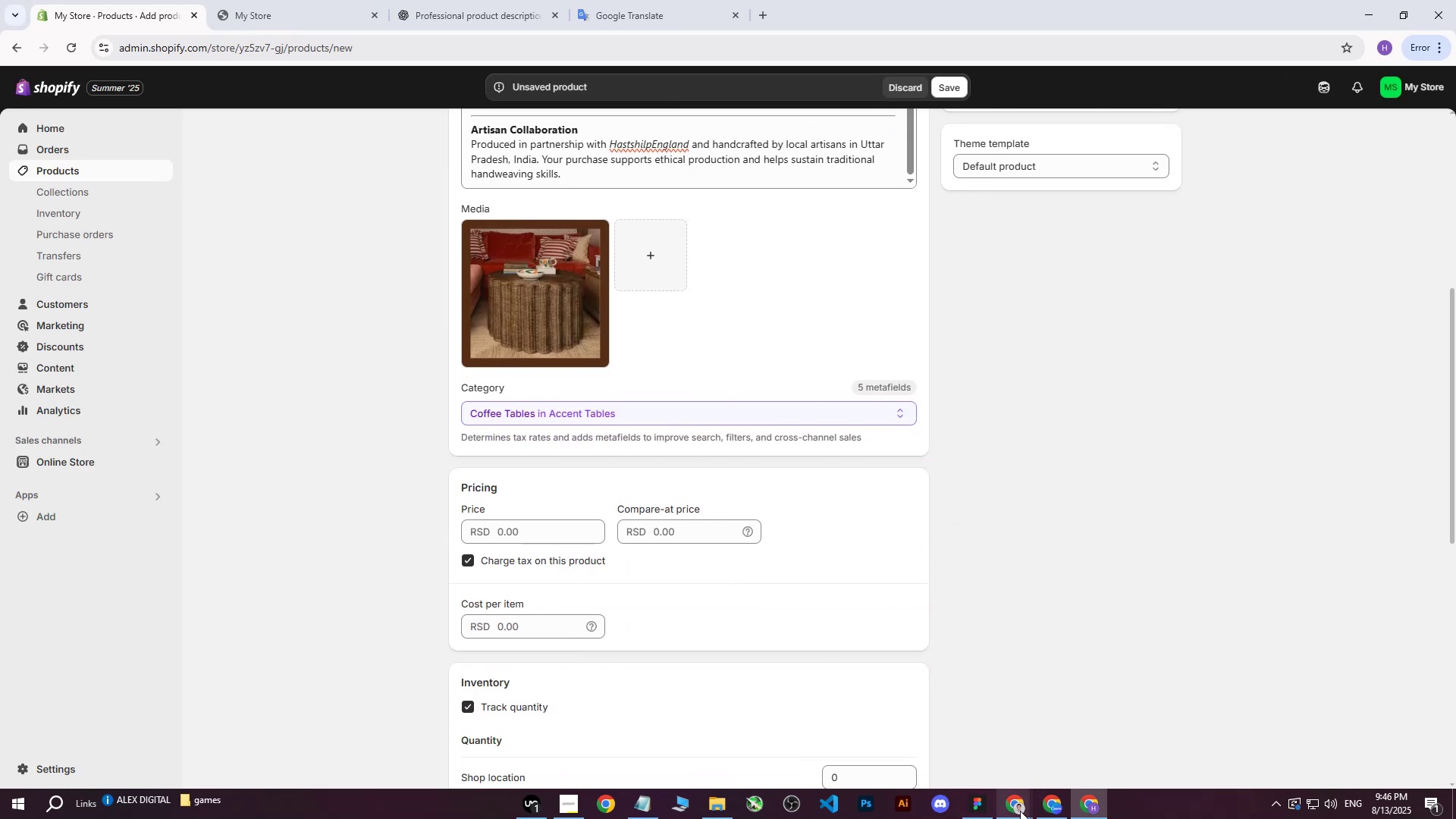 
double_click([965, 752])
 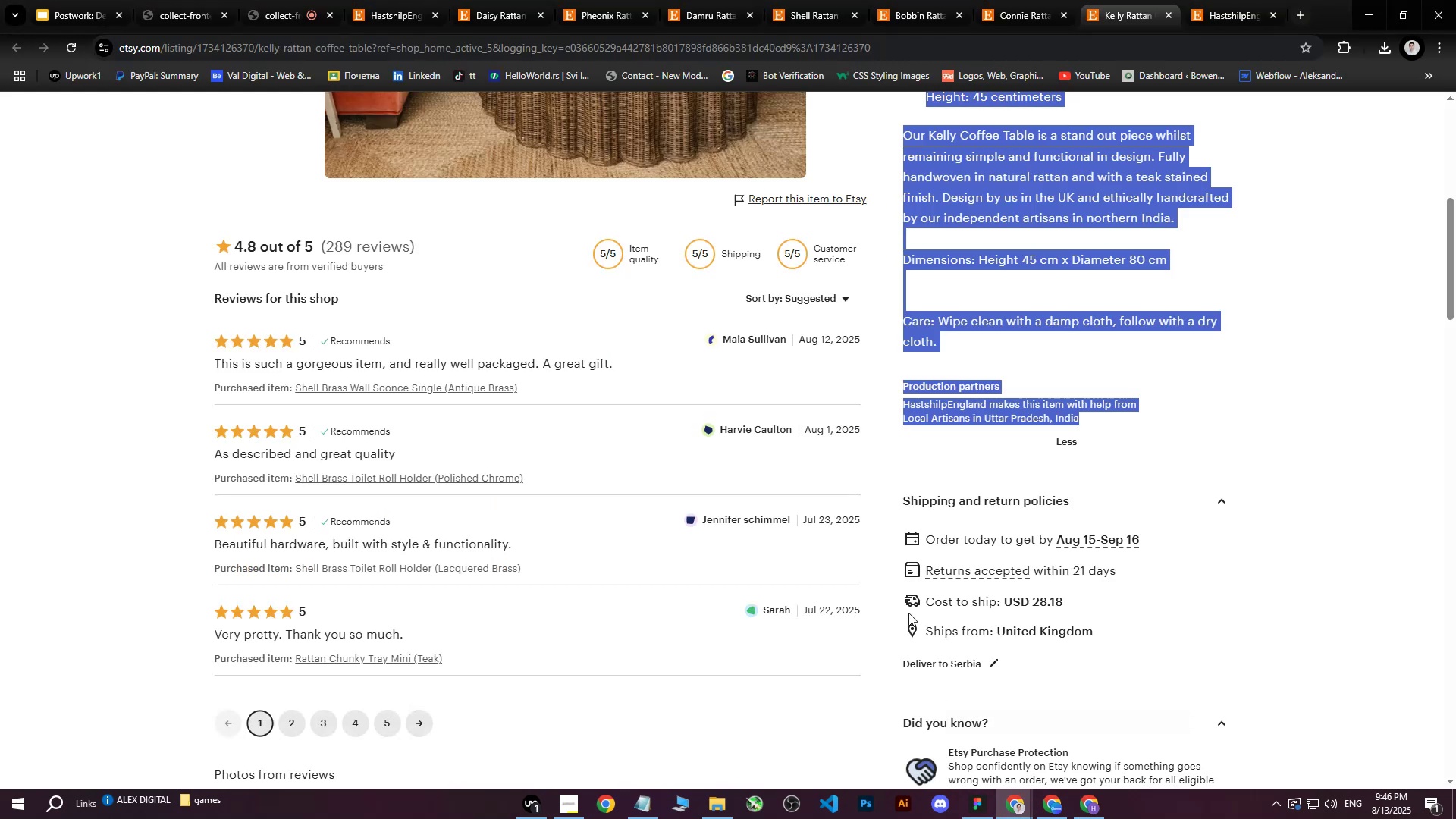 
scroll: coordinate [884, 488], scroll_direction: up, amount: 11.0
 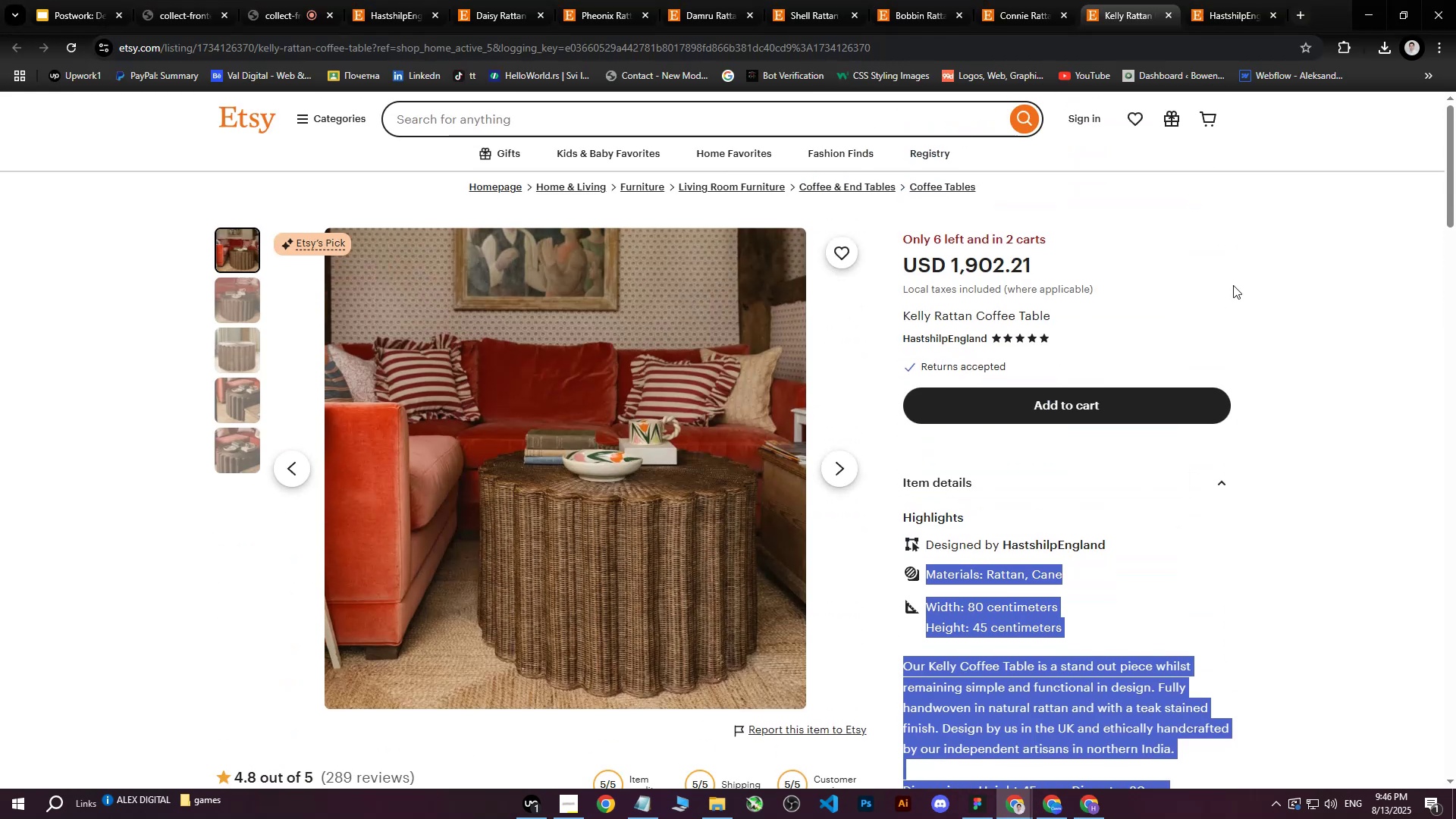 
left_click([1275, 240])
 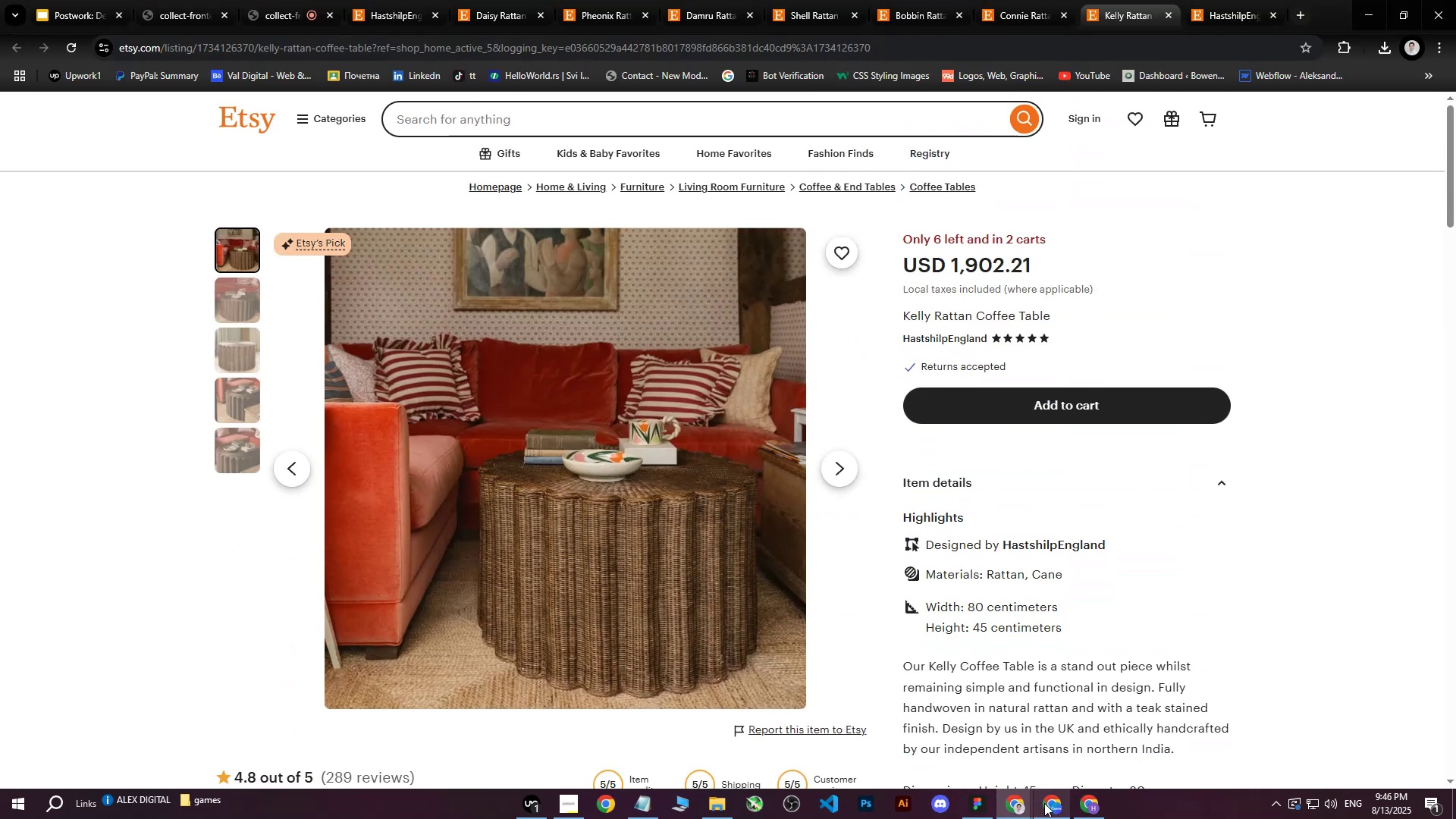 
left_click([1094, 810])
 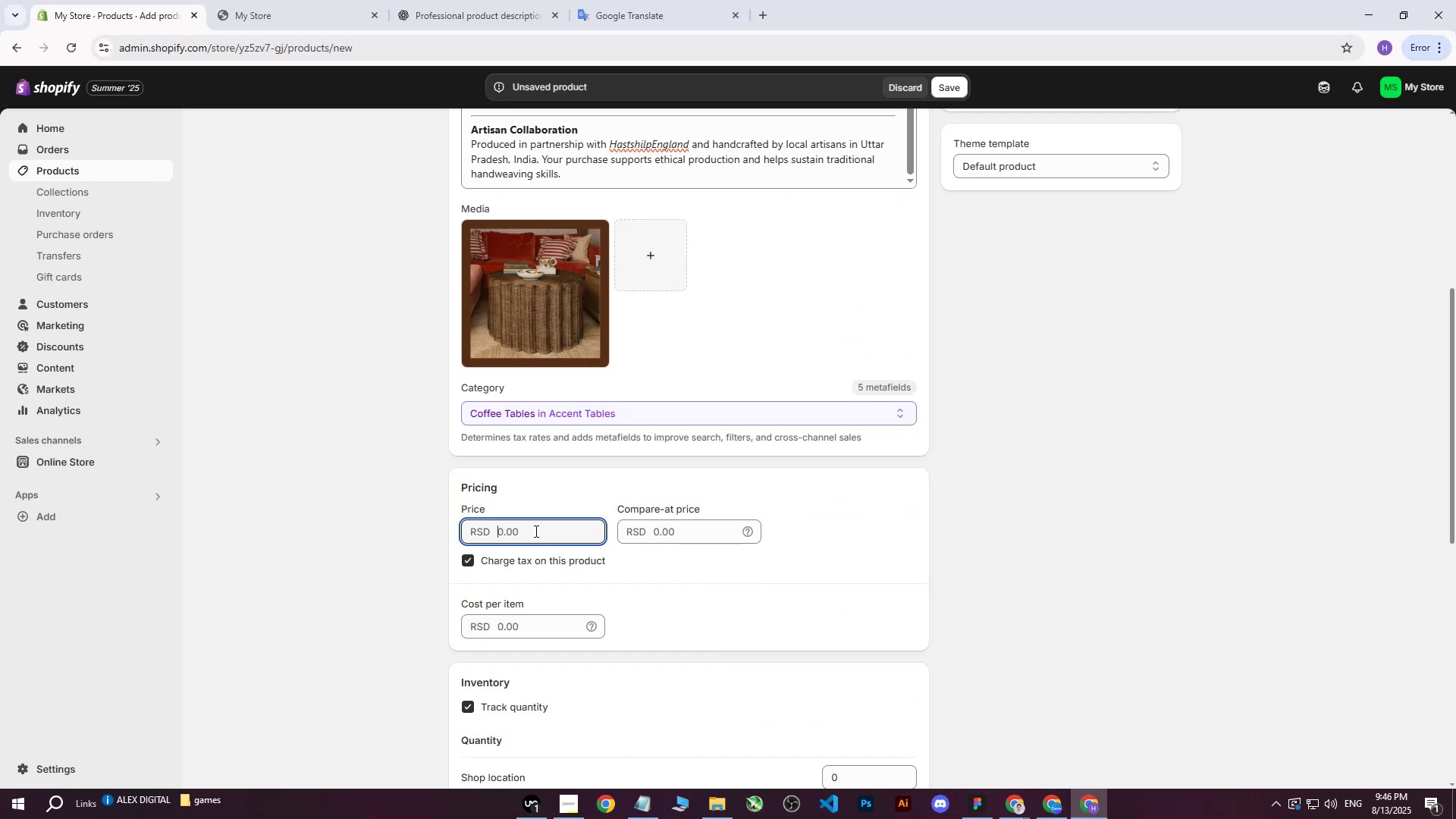 
type(19000)
key(Backspace)
key(Tab)
 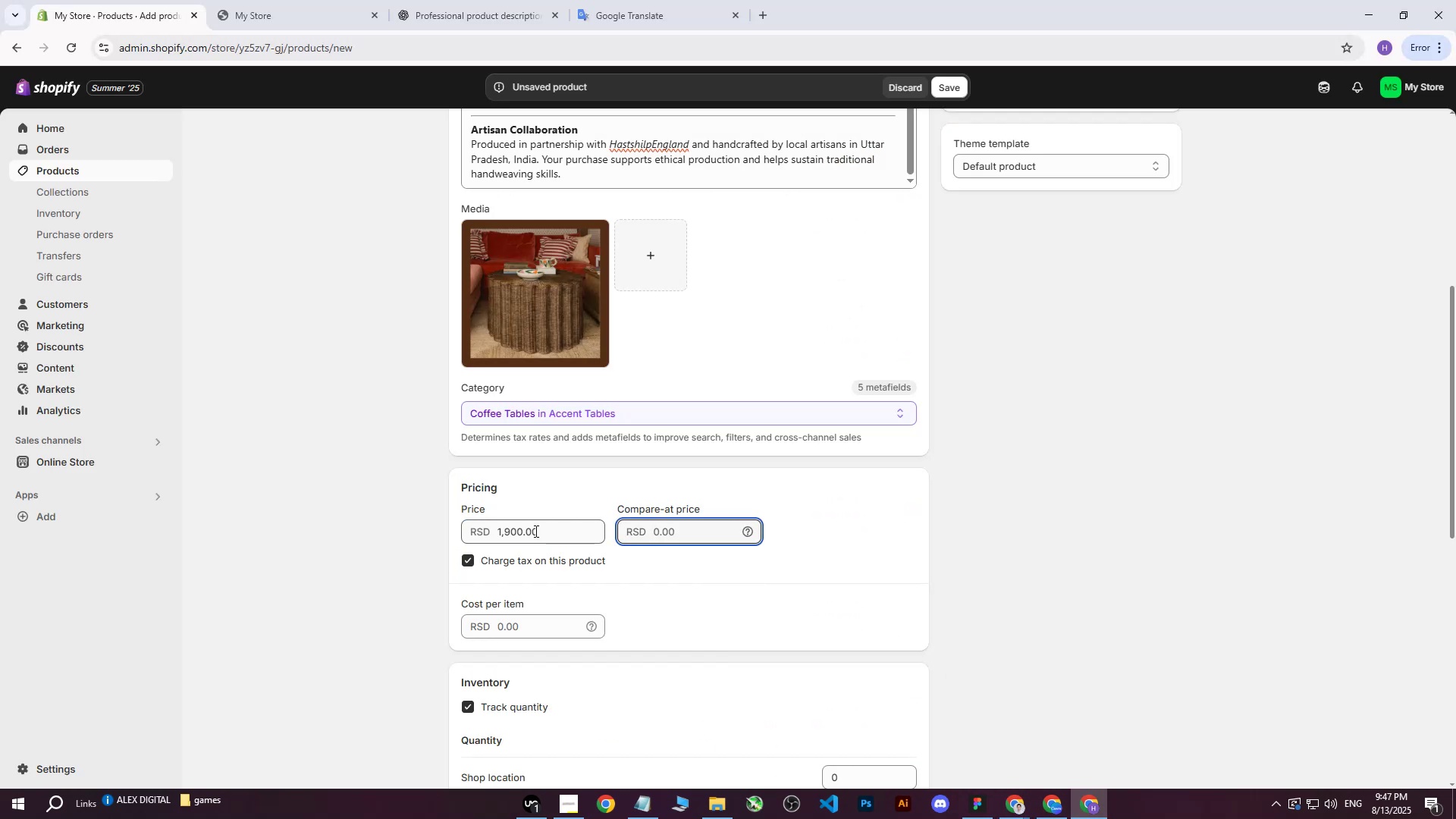 
left_click([535, 531])
 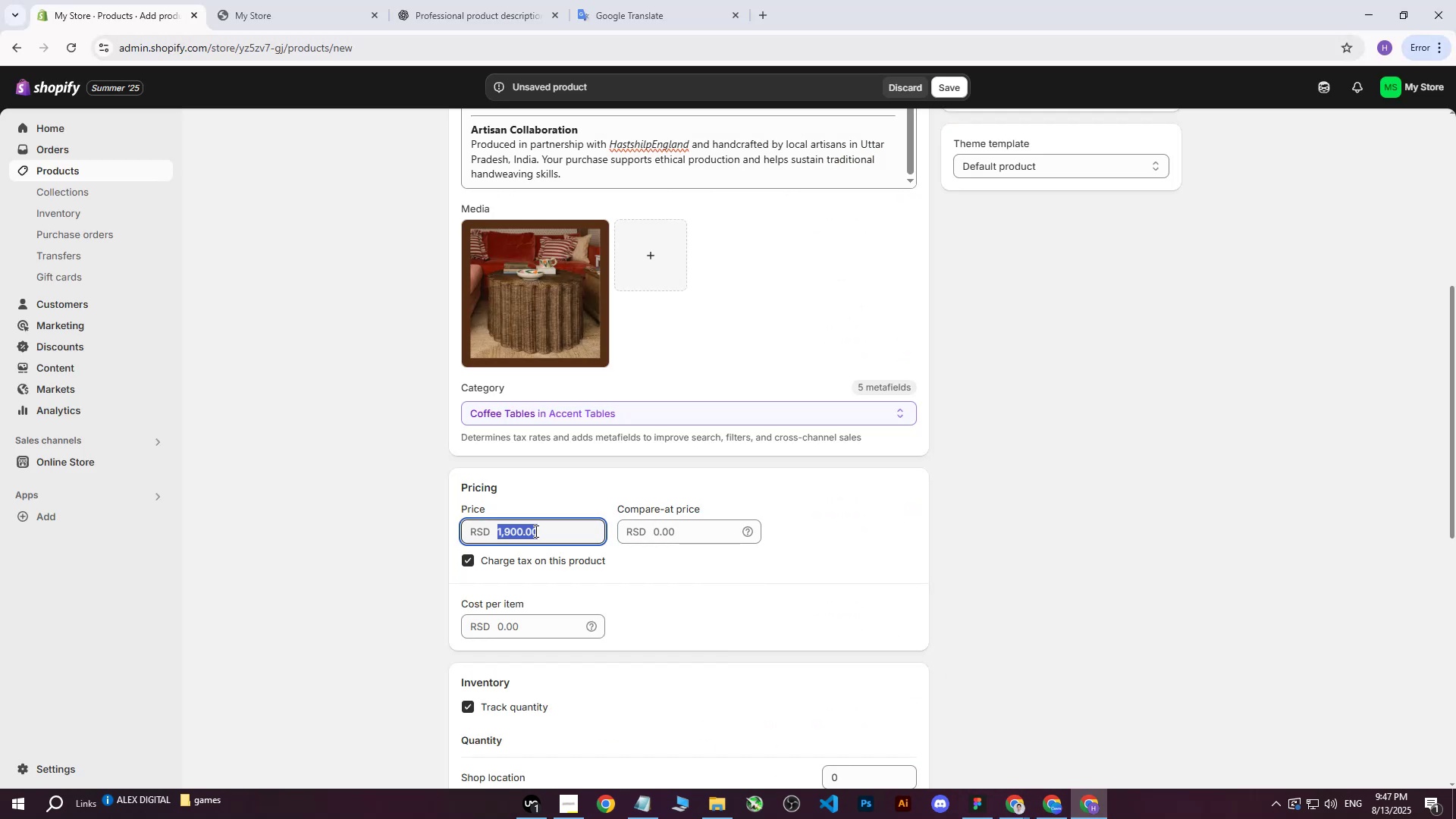 
type(190000)
key(Tab)
key(Tab)
key(Tab)
key(Tab)
type(190000)
 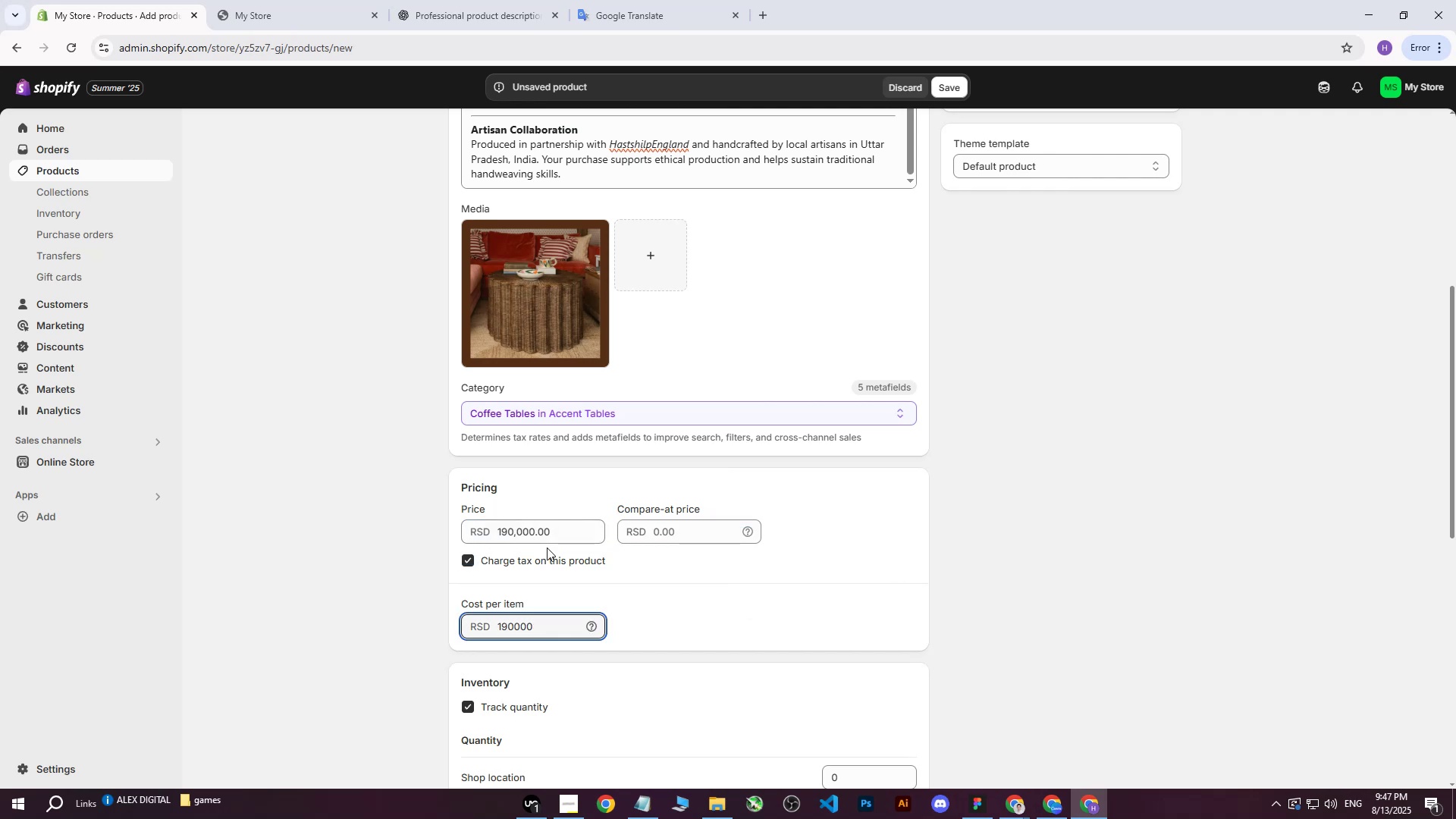 
left_click([716, 619])
 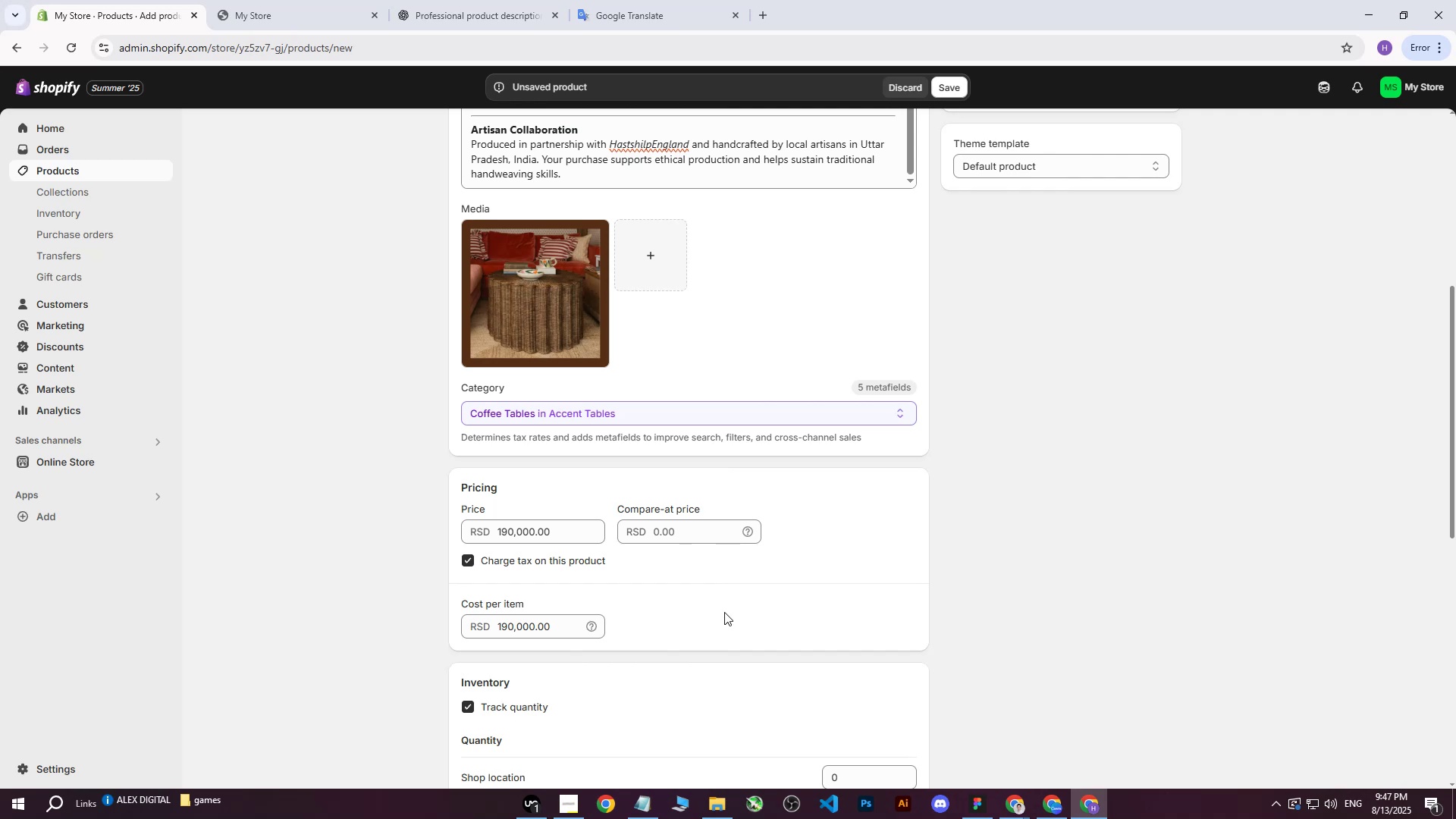 
scroll: coordinate [723, 614], scroll_direction: down, amount: 4.0
 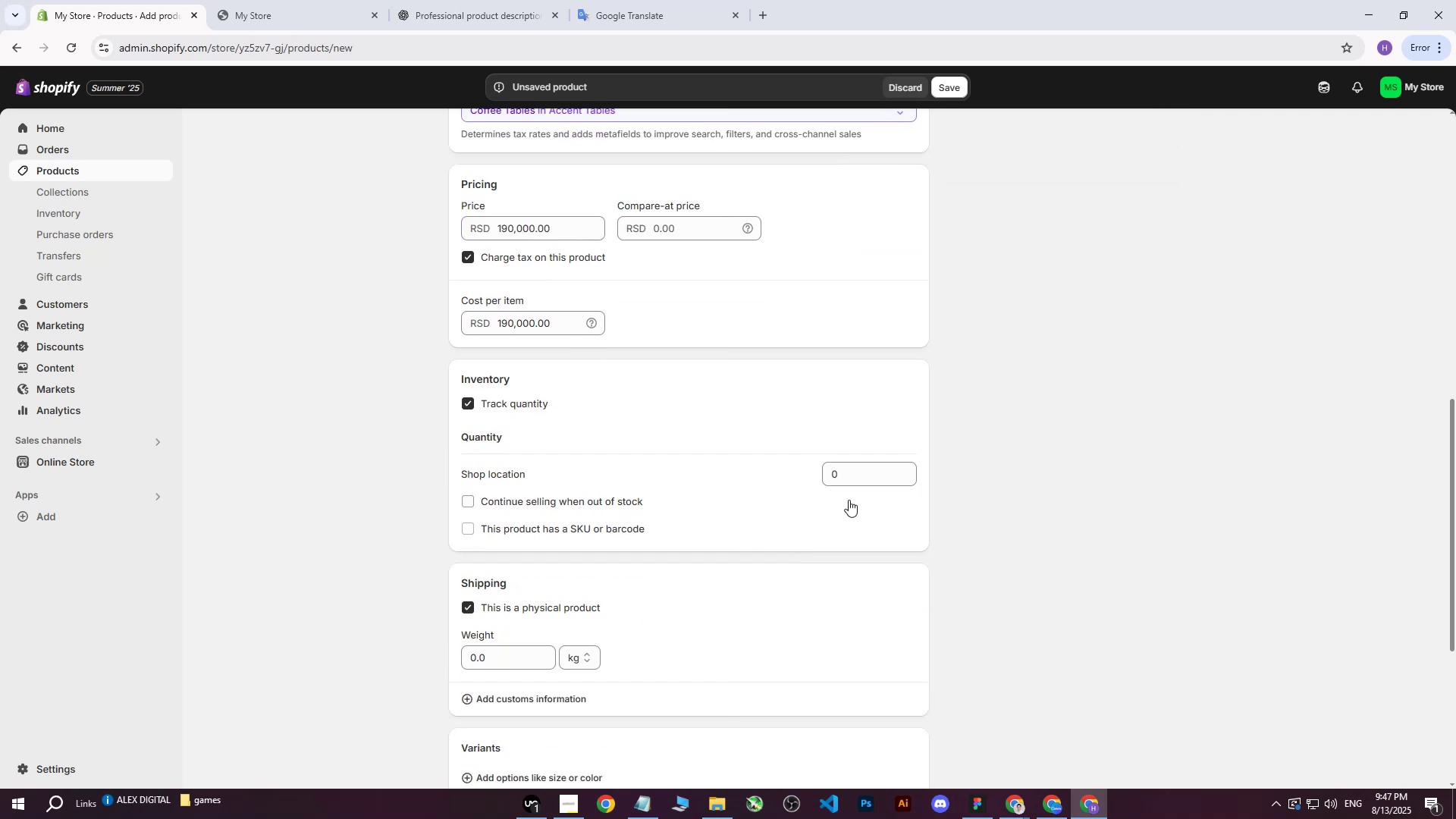 
left_click([864, 462])
 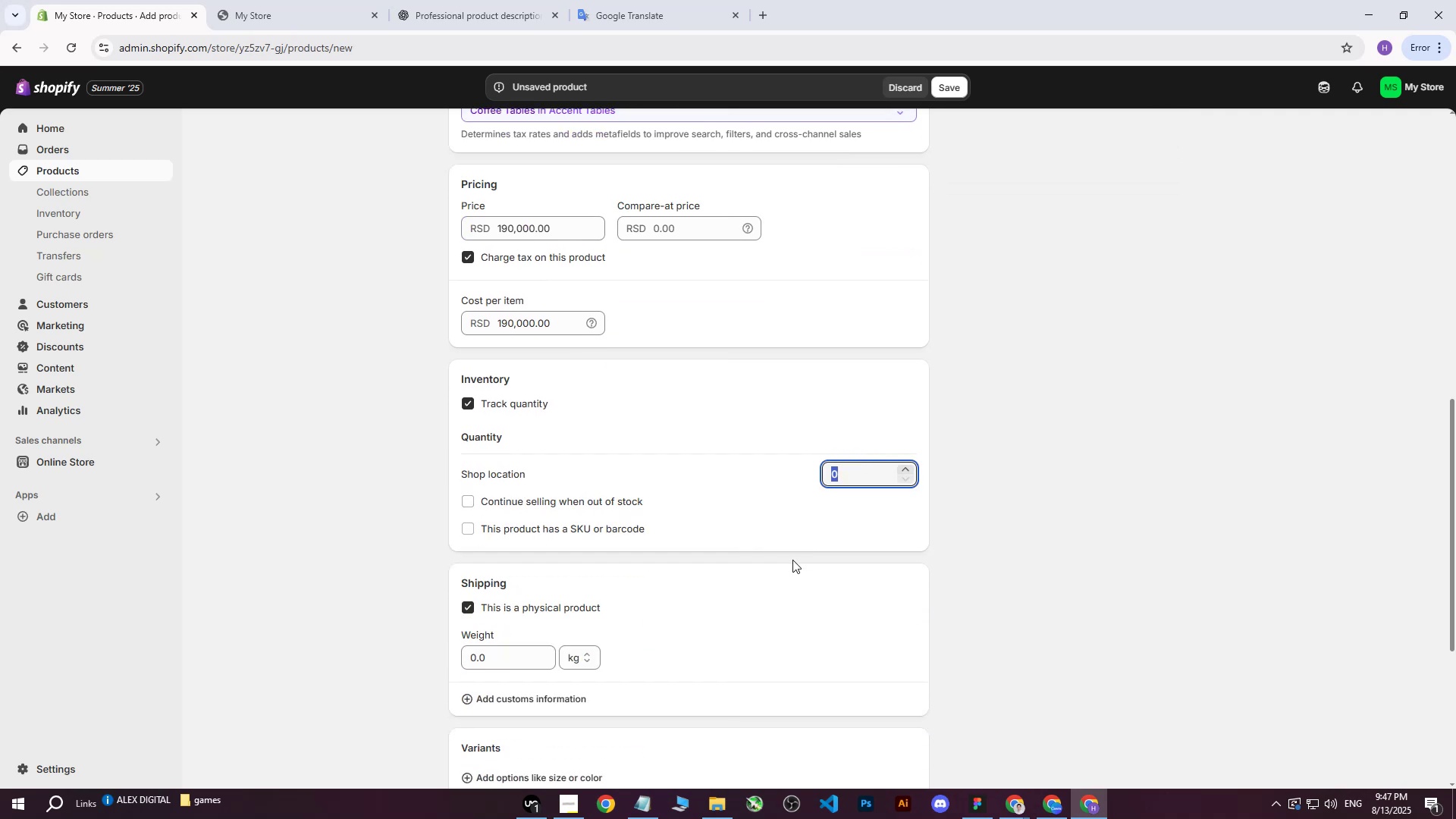 
type(100)
 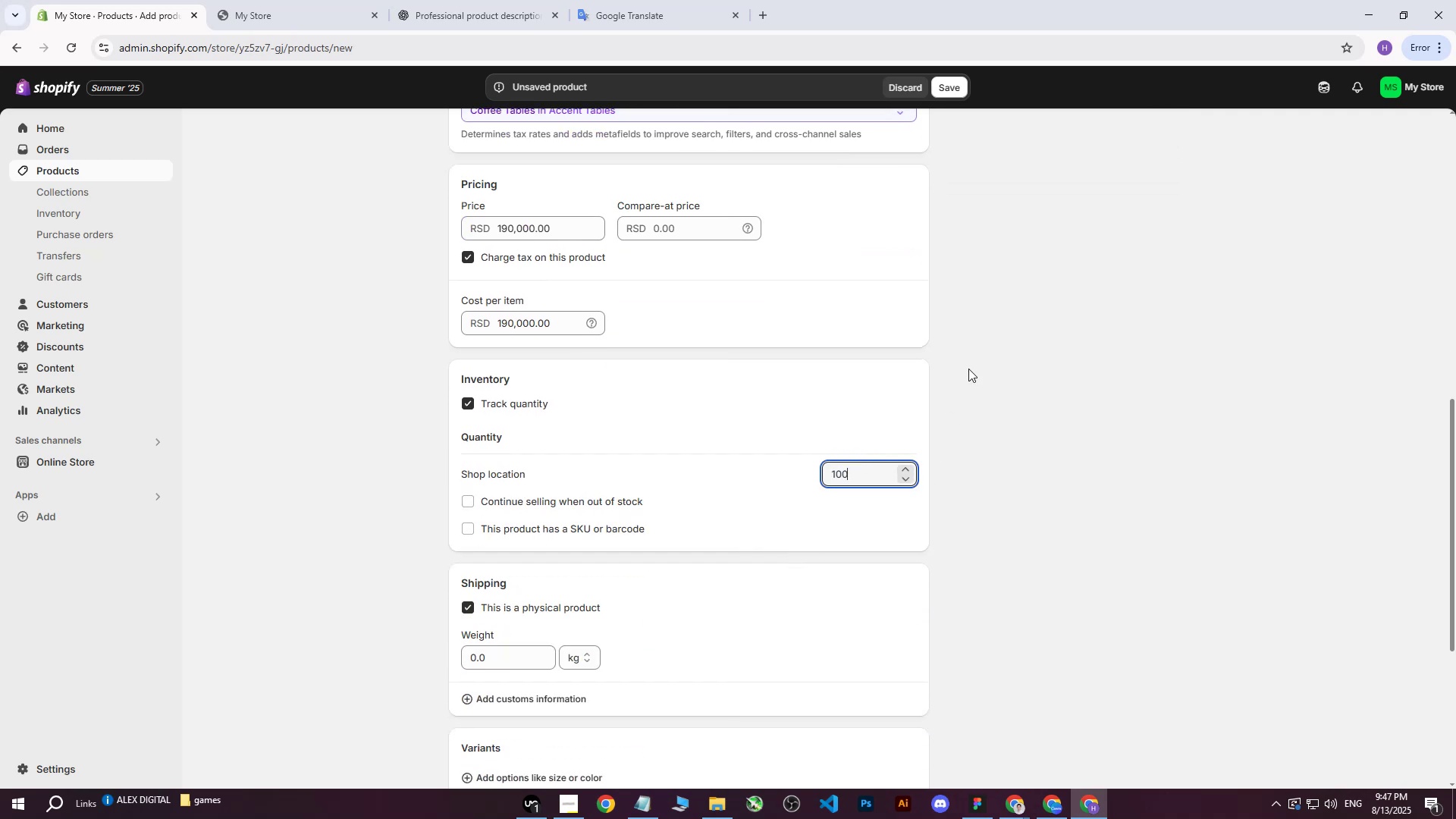 
left_click([968, 369])
 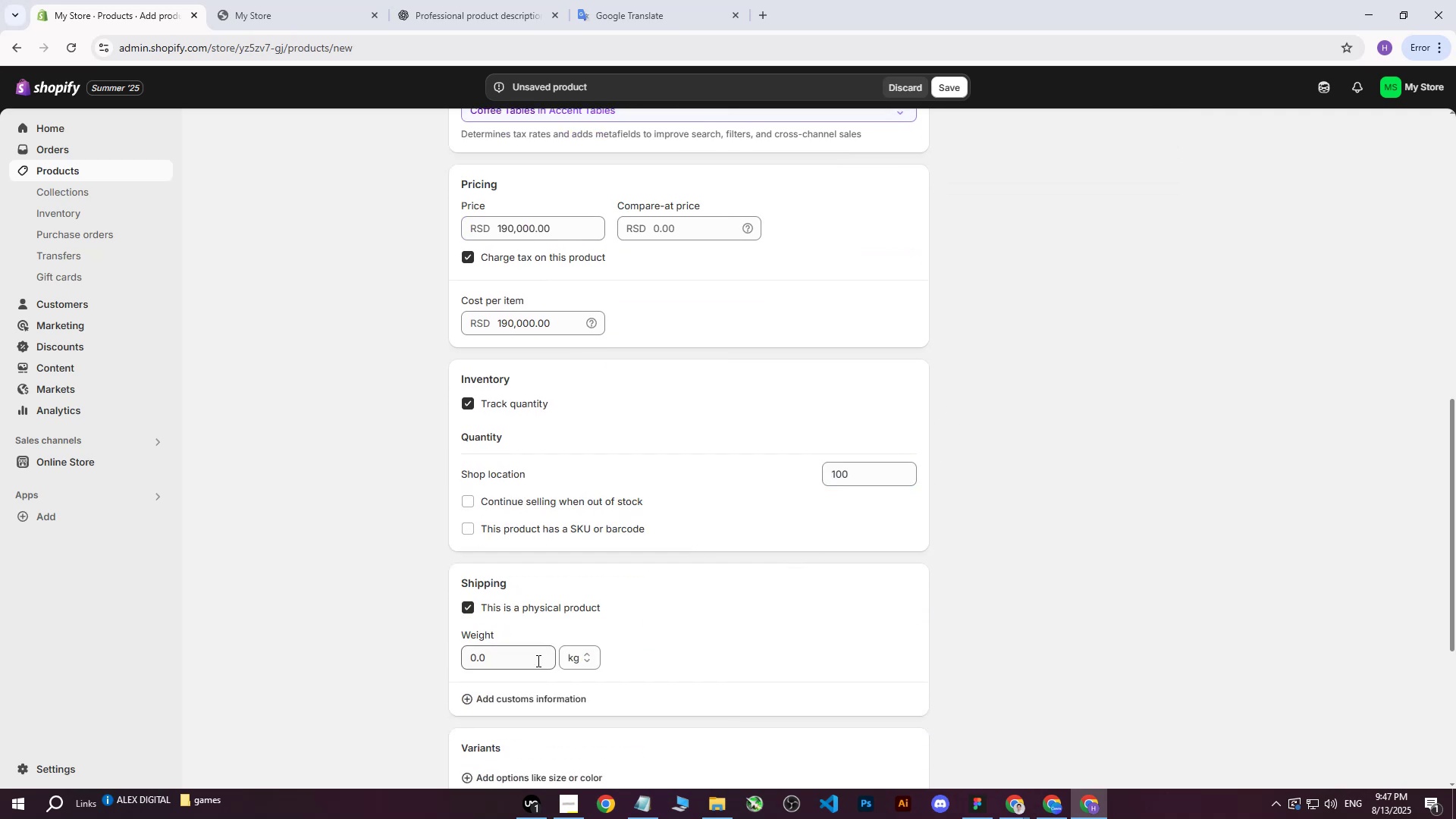 
left_click([505, 660])
 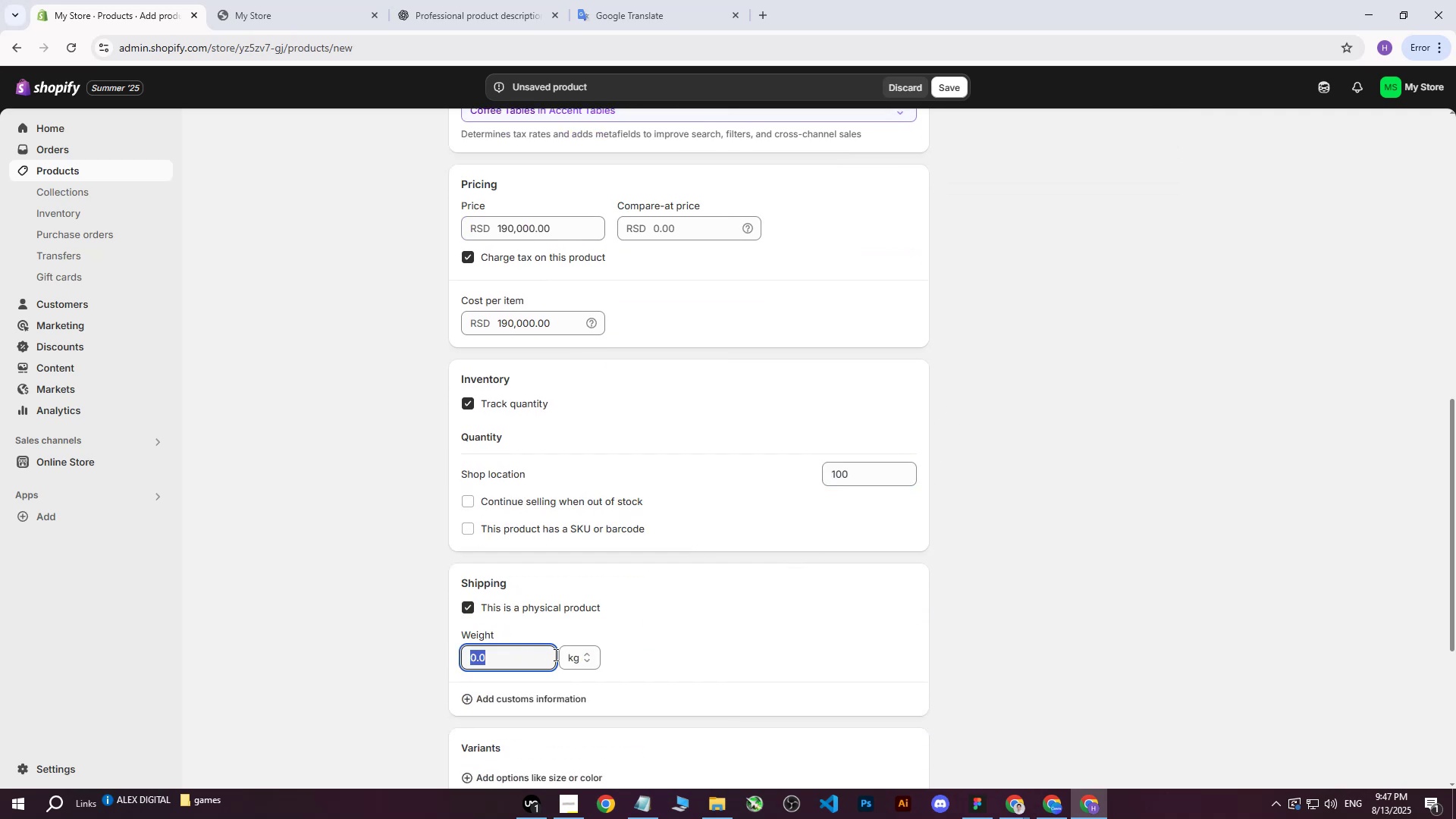 
type(14)
 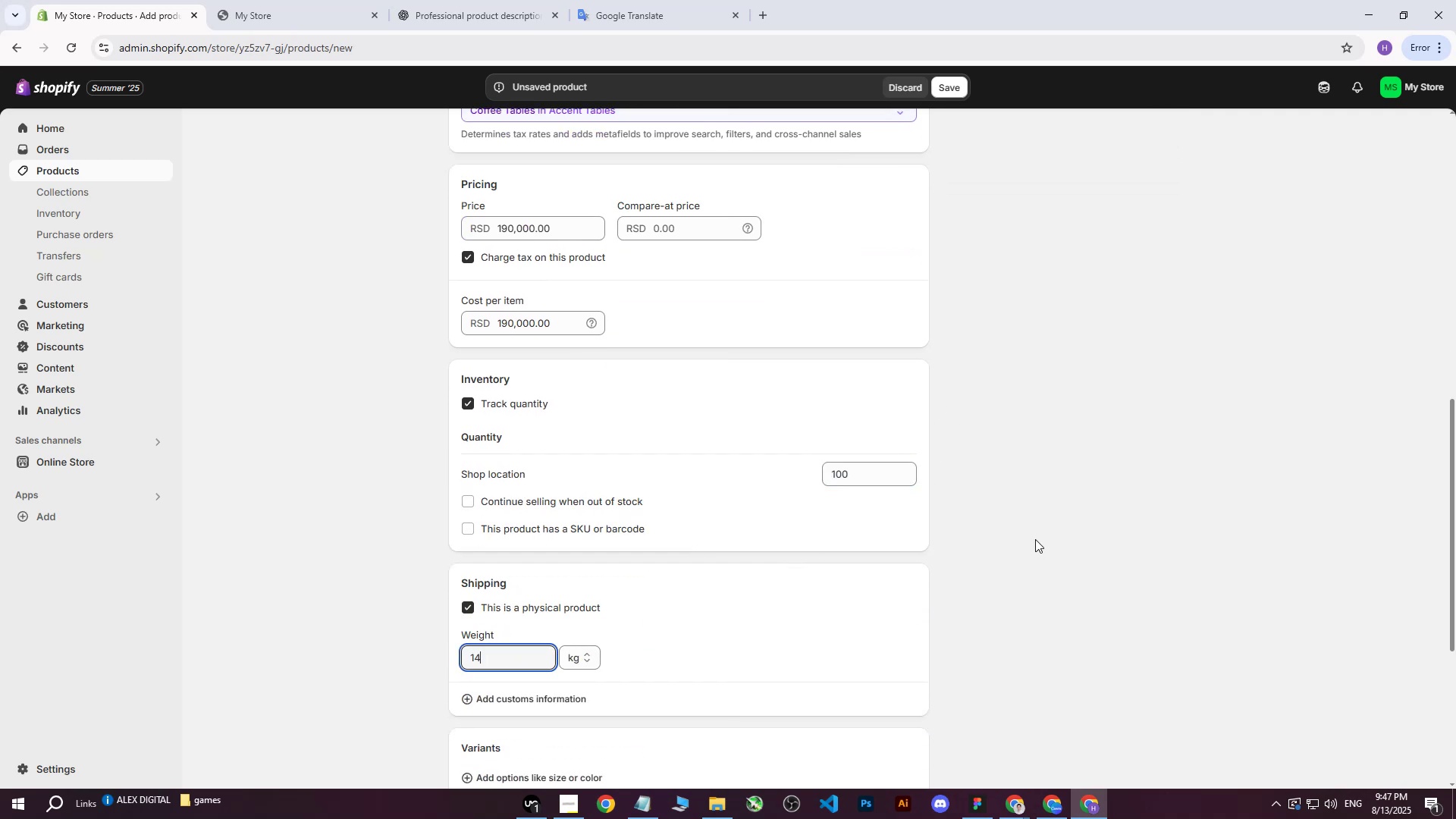 
left_click([1035, 539])
 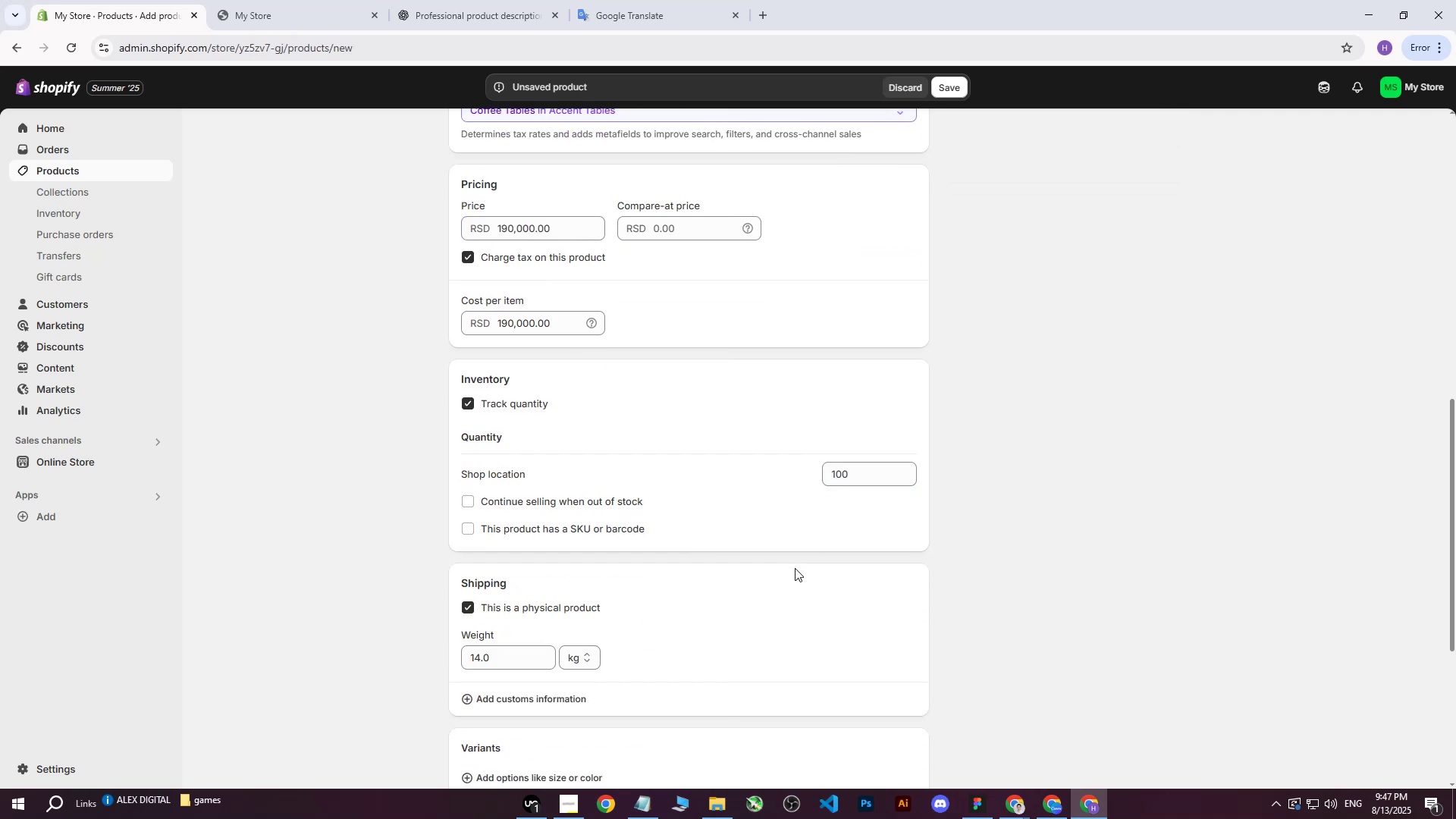 
scroll: coordinate [679, 585], scroll_direction: down, amount: 5.0
 